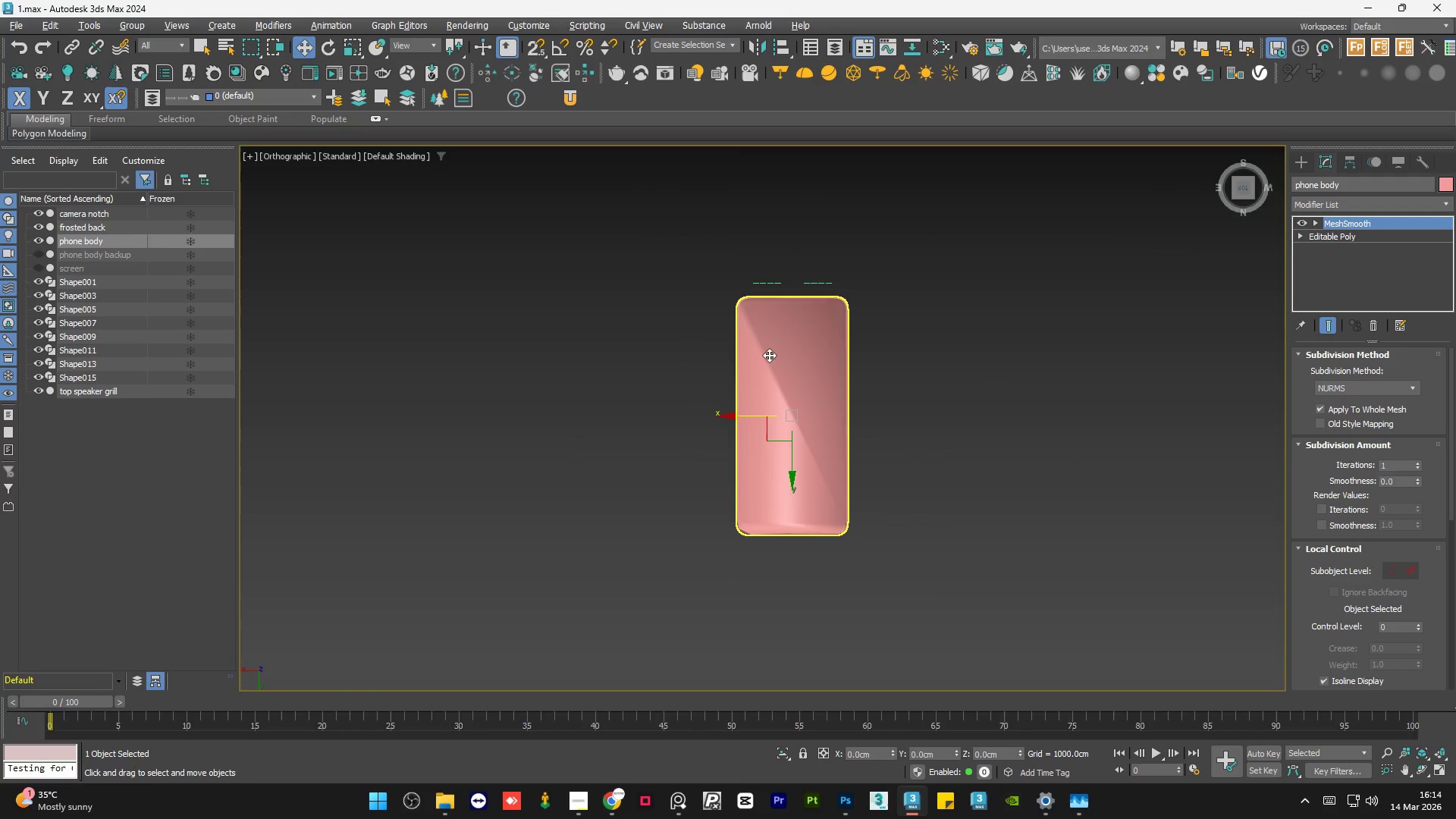 
key(Alt+AltLeft)
 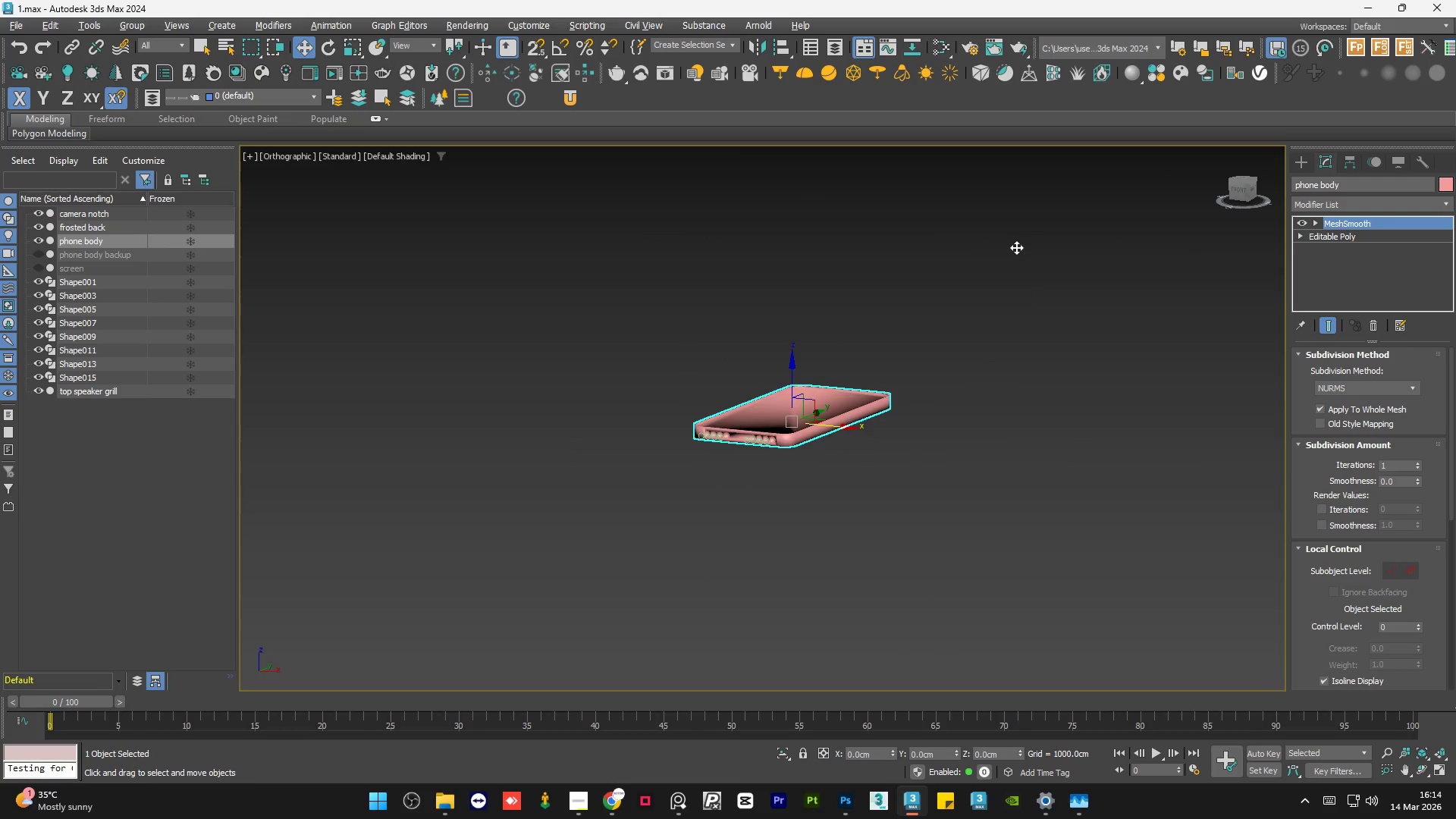 
key(Alt+AltLeft)
 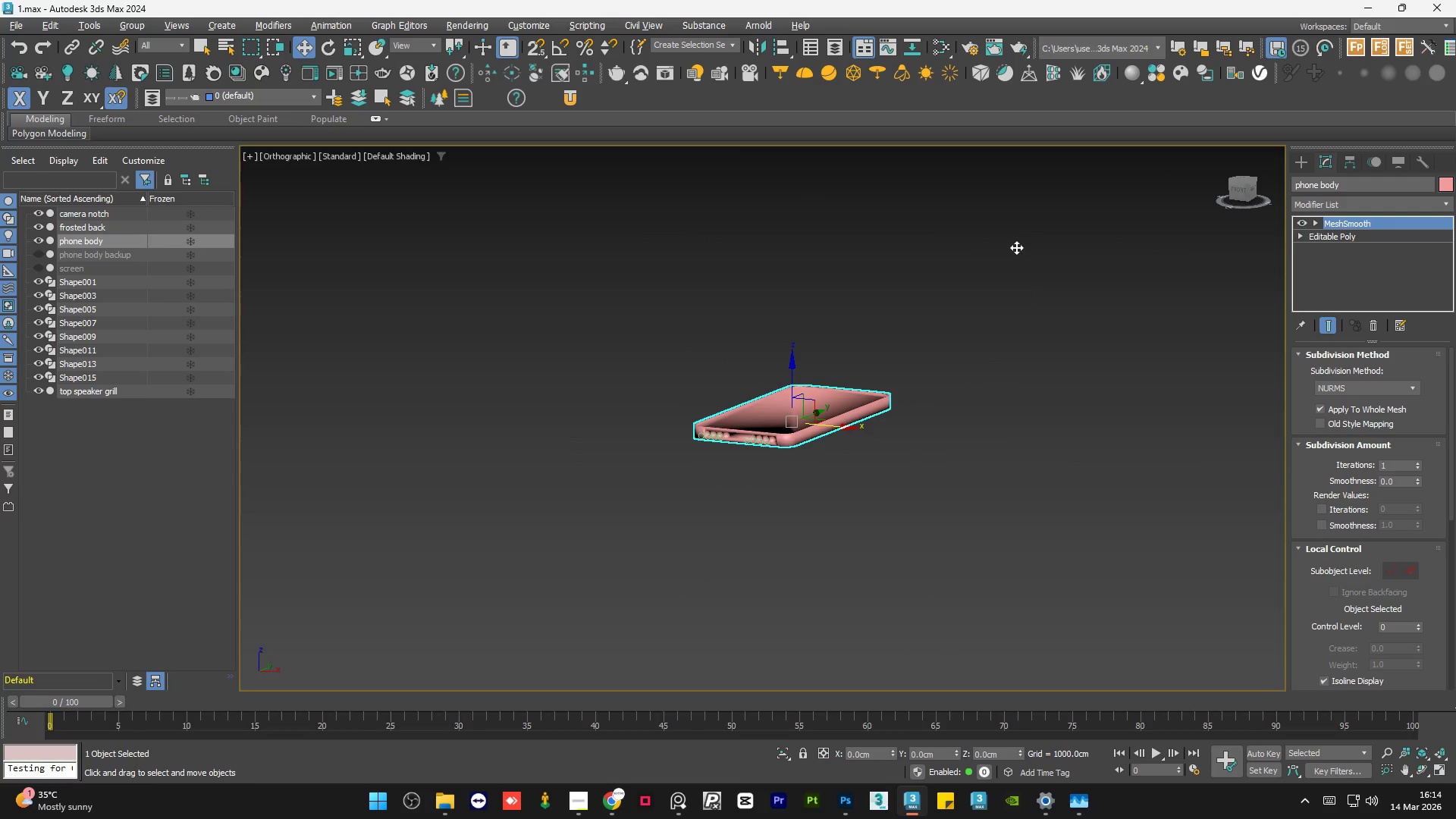 
key(Alt+AltLeft)
 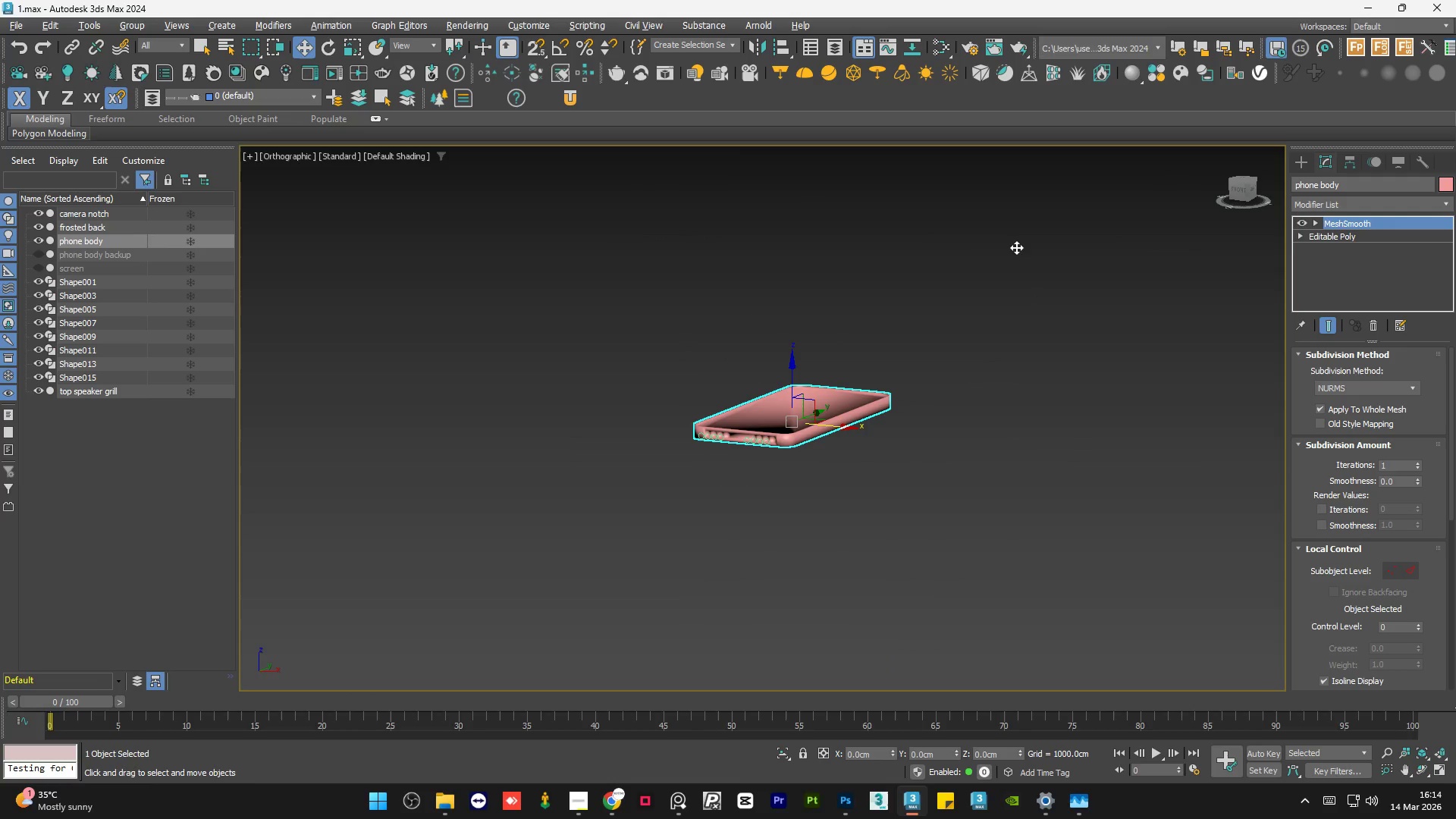 
key(Alt+AltLeft)
 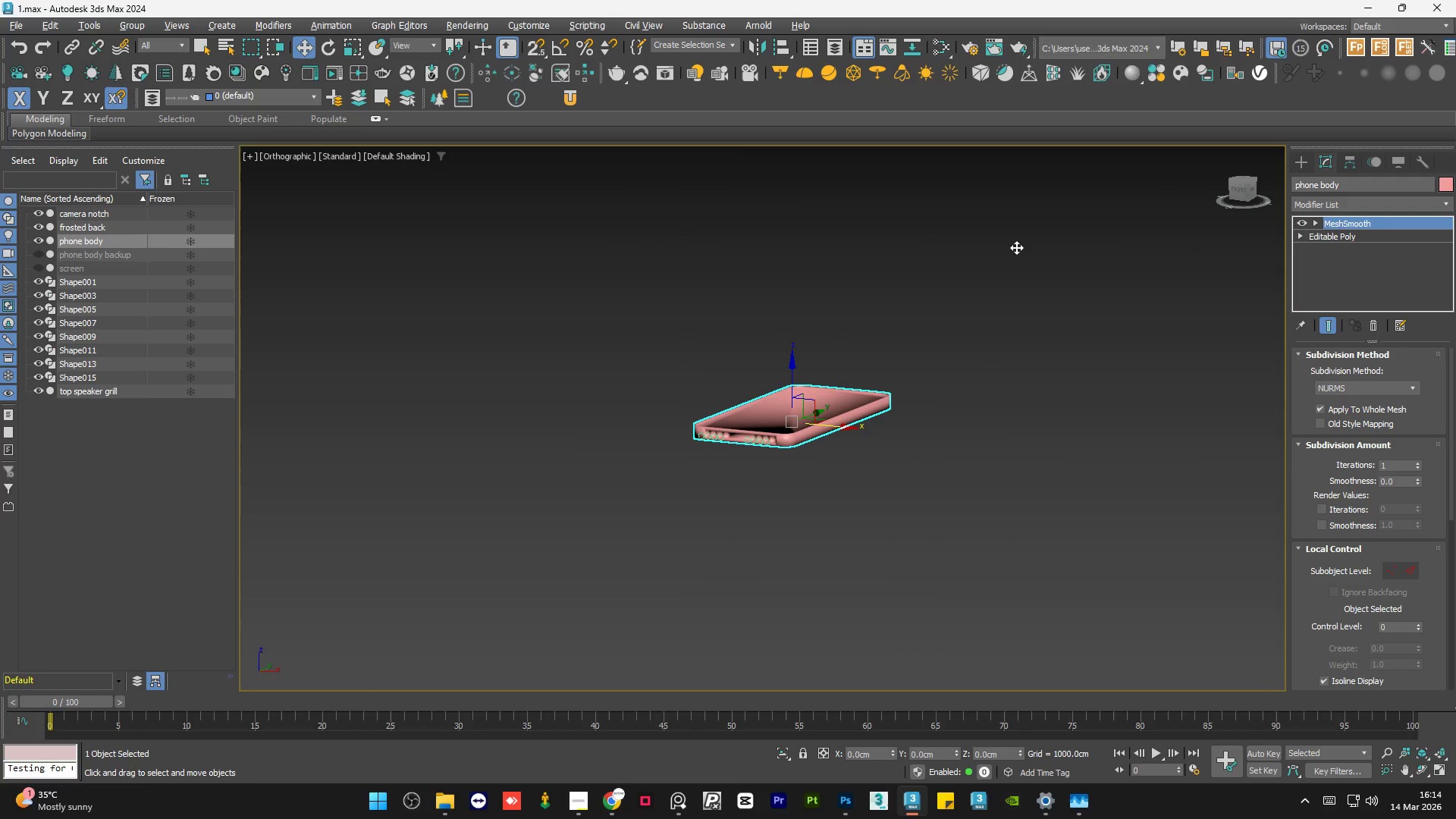 
key(Alt+AltLeft)
 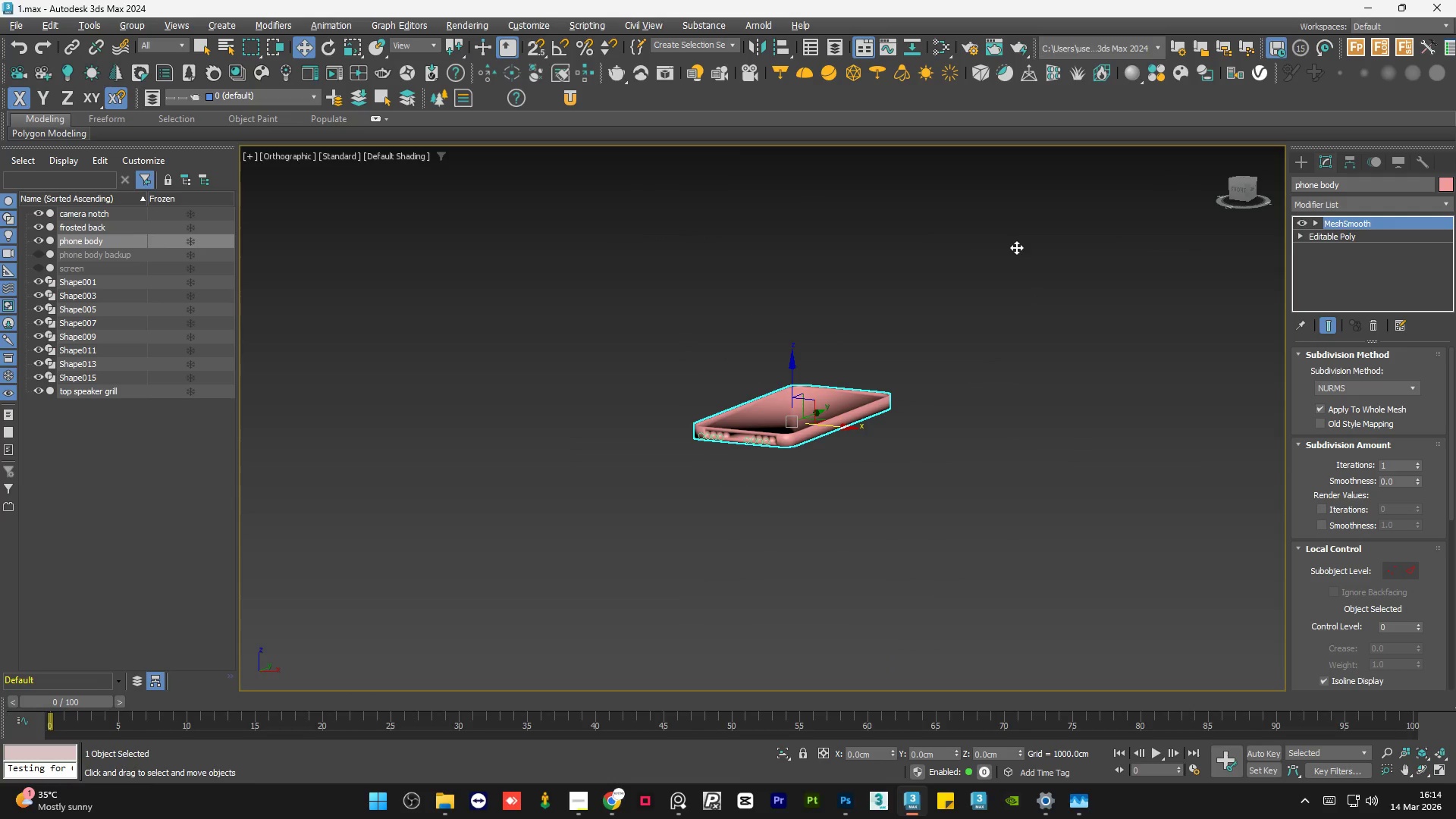 
key(Alt+AltLeft)
 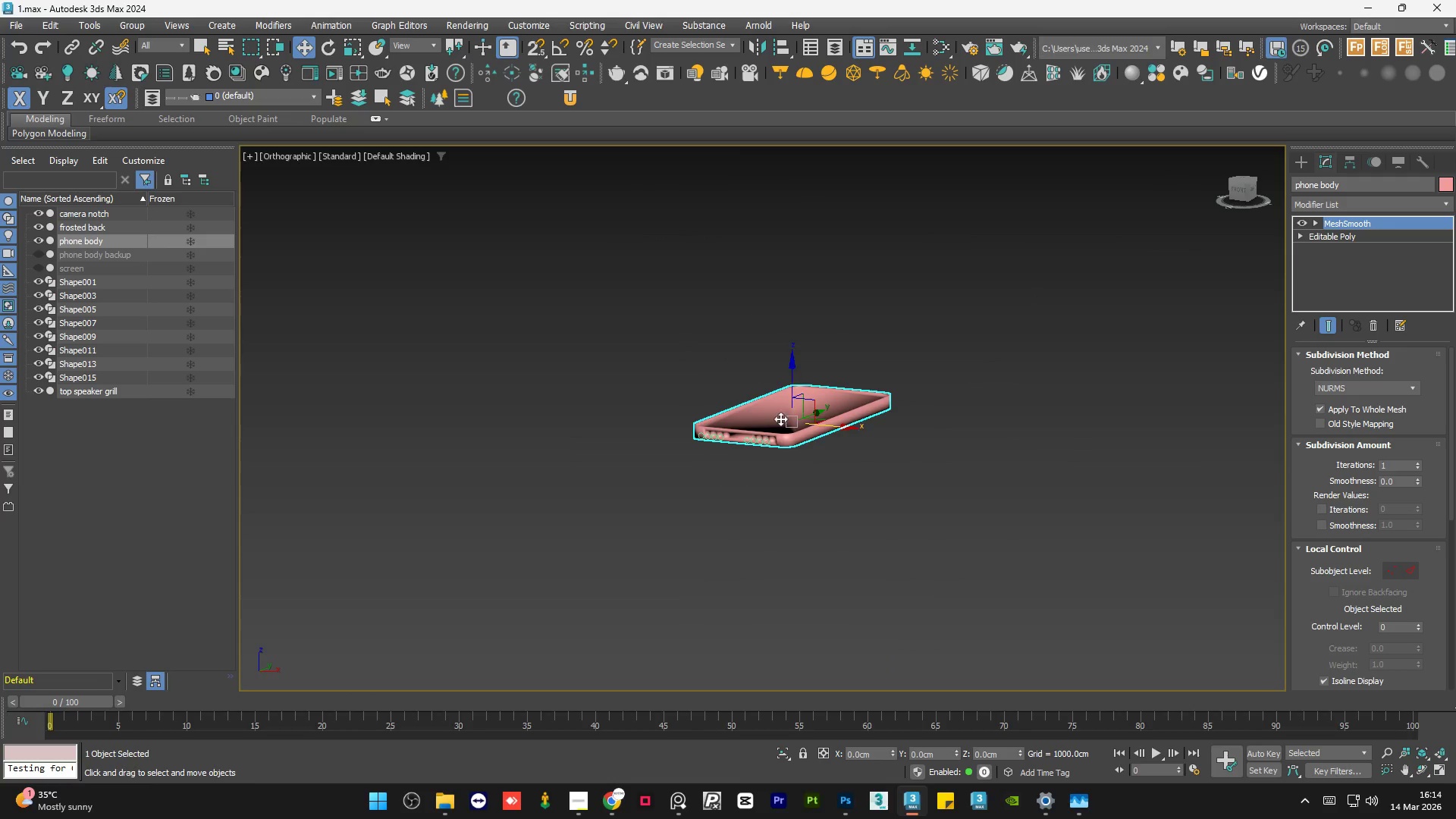 
hold_key(key=AltLeft, duration=1.2)
 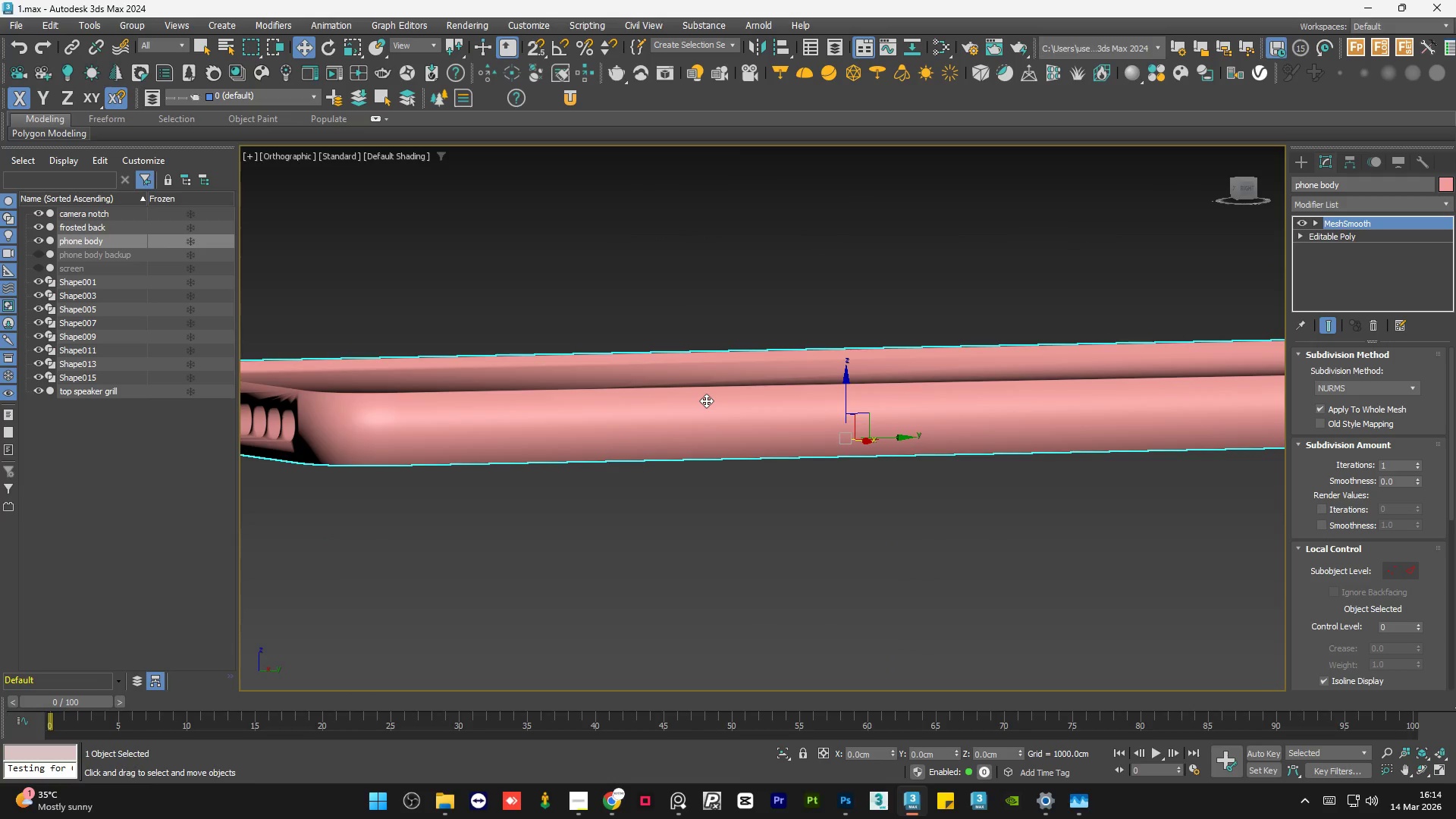 
scroll: coordinate [780, 419], scroll_direction: up, amount: 5.0
 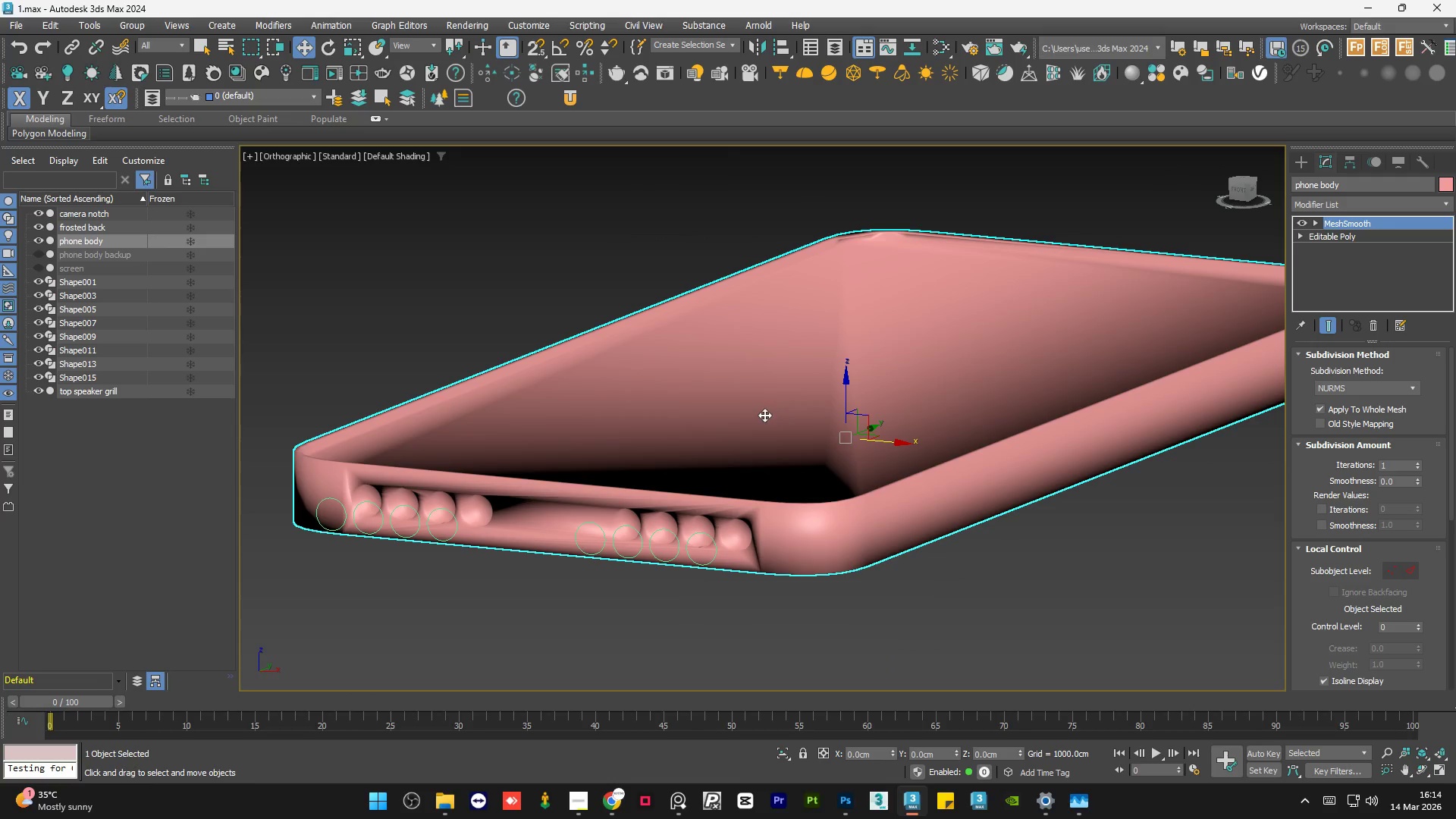 
hold_key(key=AltLeft, duration=0.86)
scroll: coordinate [544, 450], scroll_direction: down, amount: 2.0
 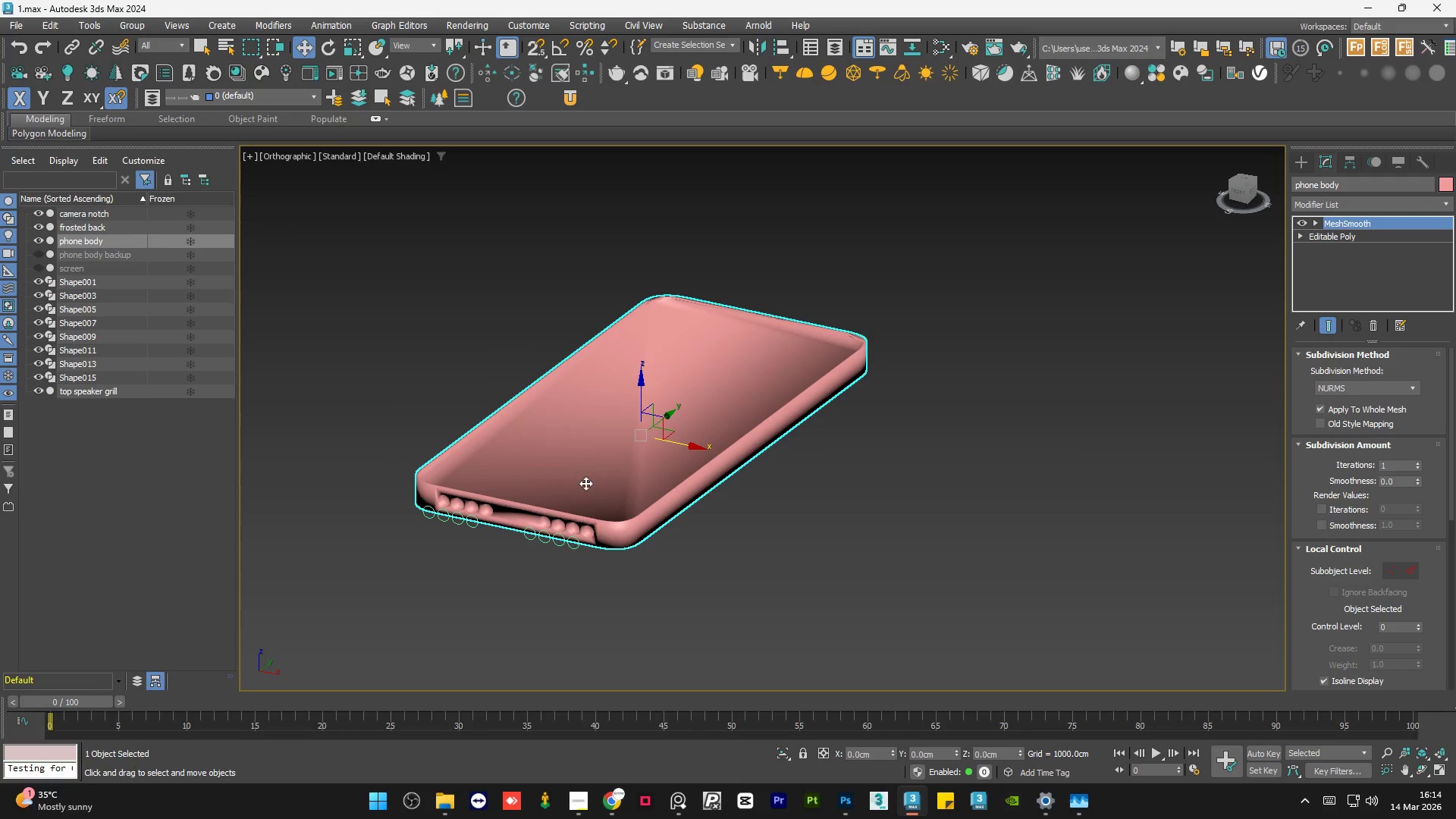 
scroll: coordinate [592, 526], scroll_direction: up, amount: 8.0
 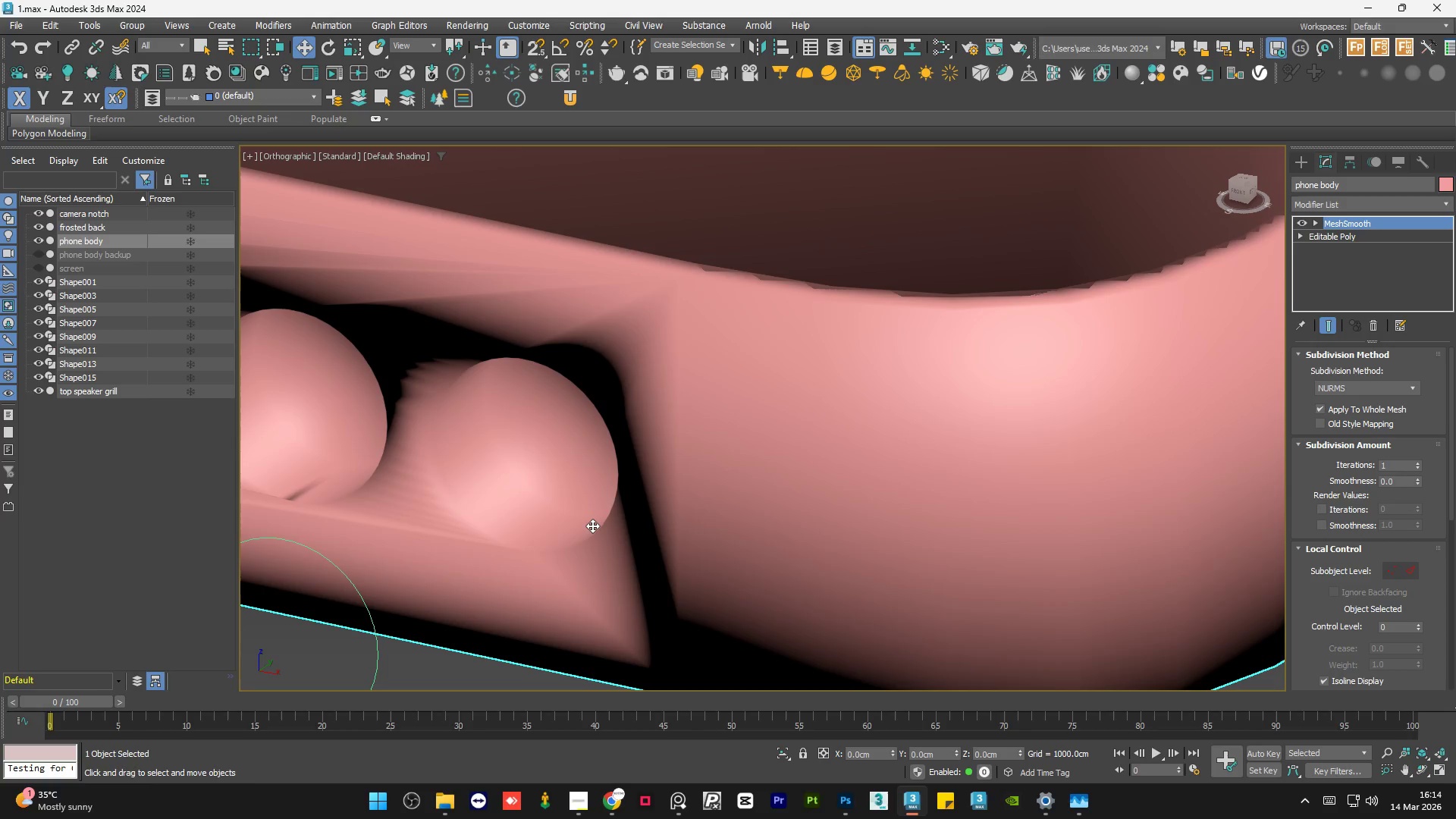 
key(F4)
 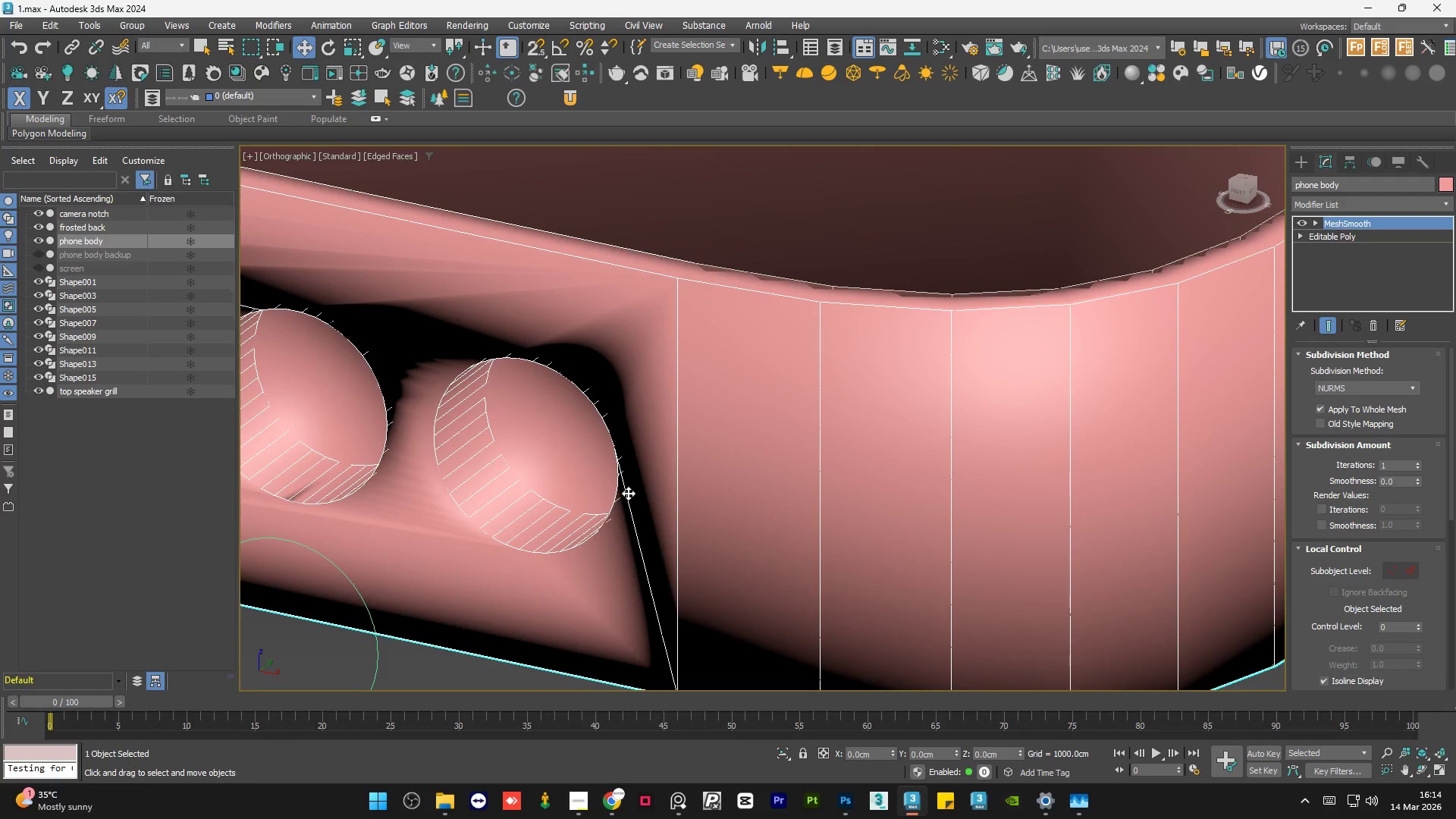 
scroll: coordinate [628, 493], scroll_direction: down, amount: 1.0
 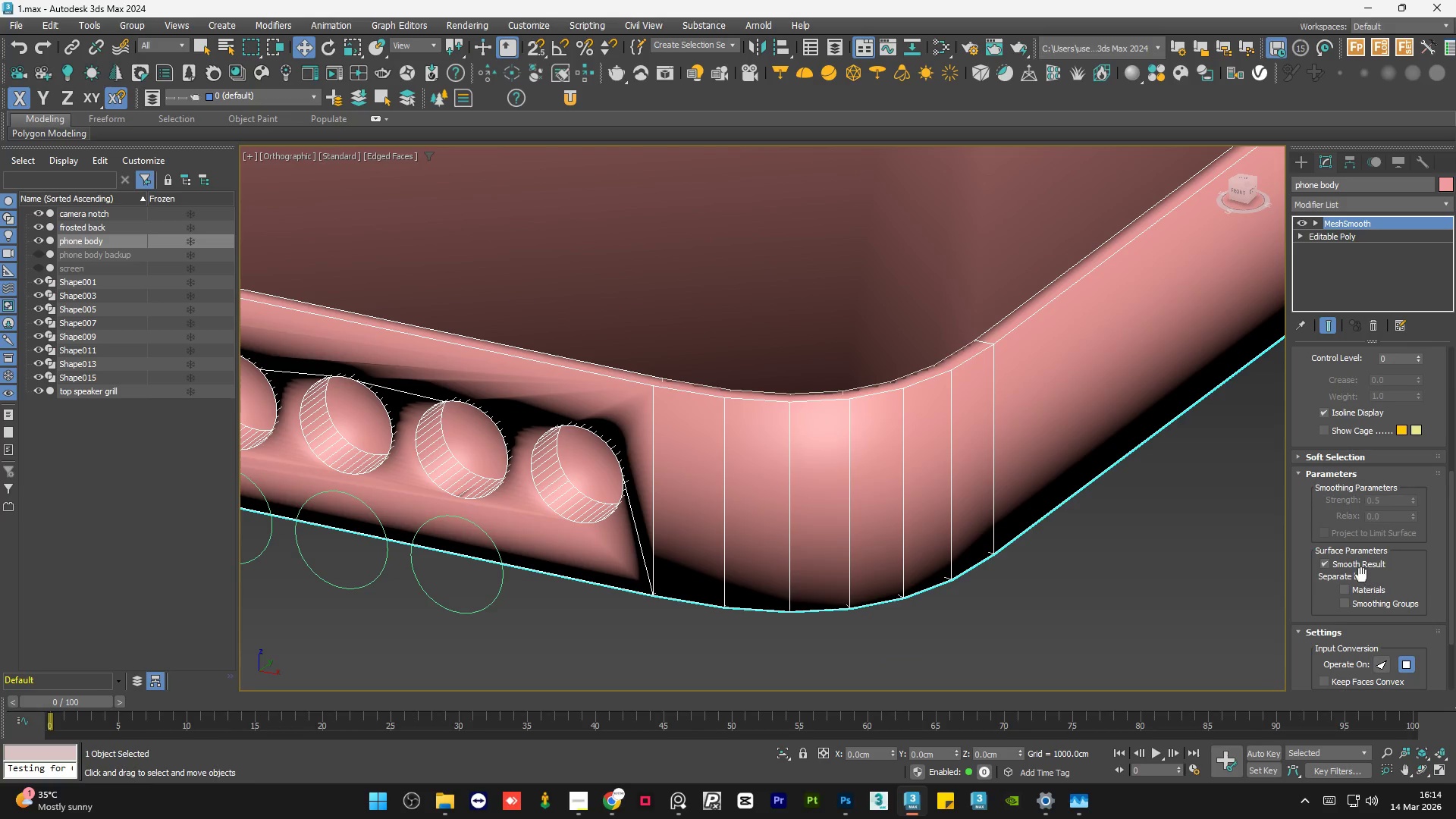 
left_click([1345, 598])
 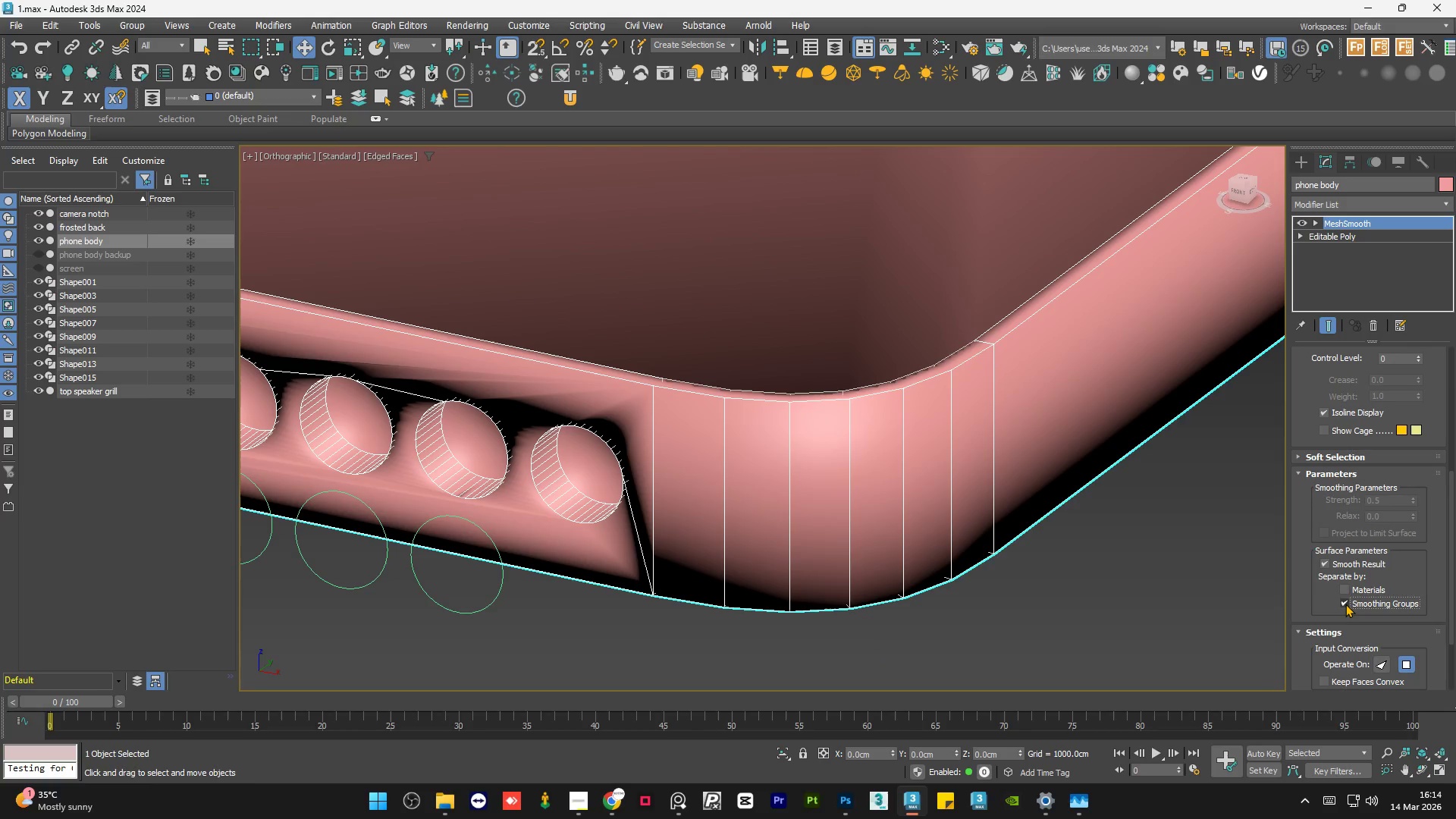 
double_click([1346, 603])
 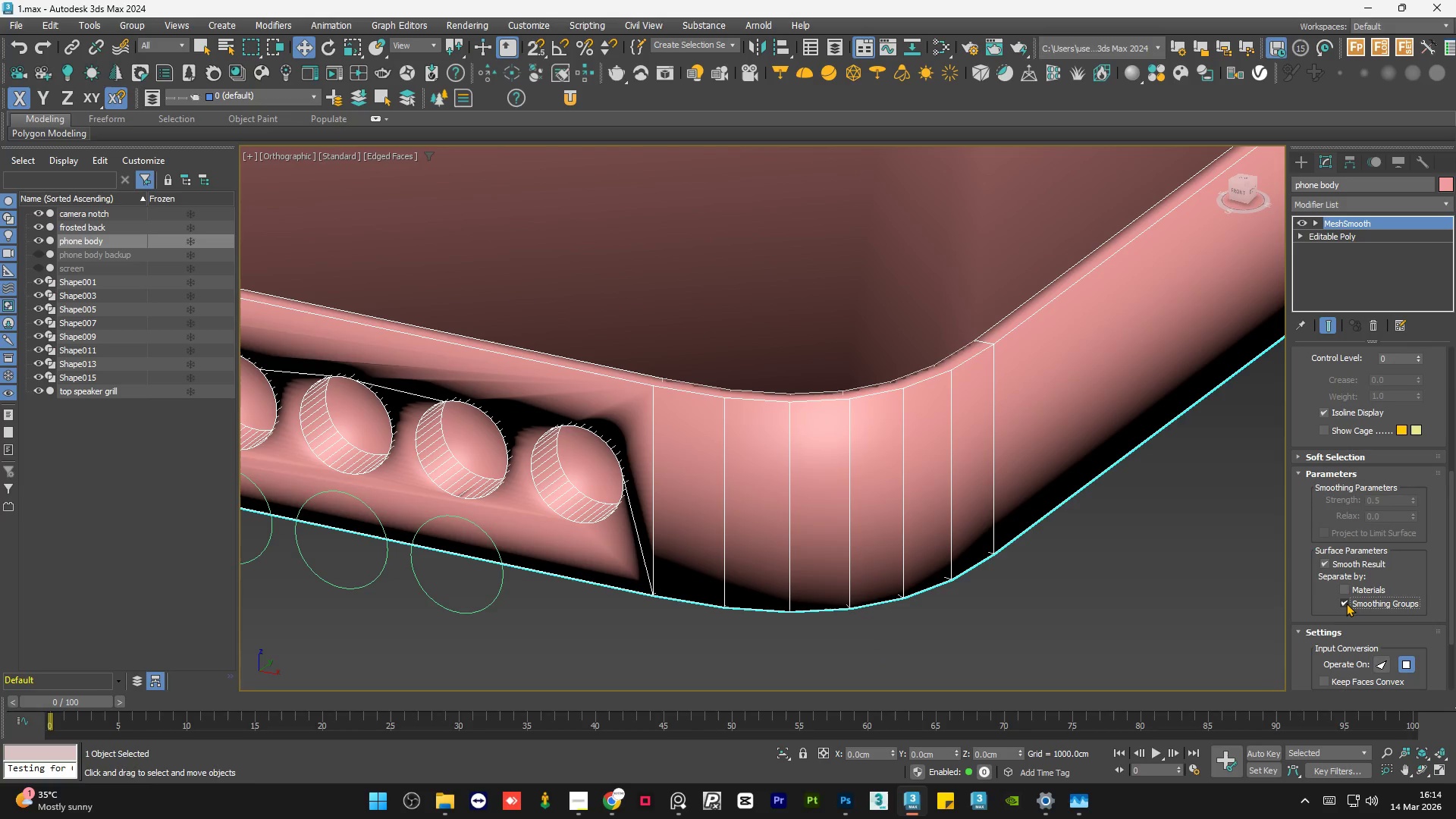 
triple_click([1346, 603])
 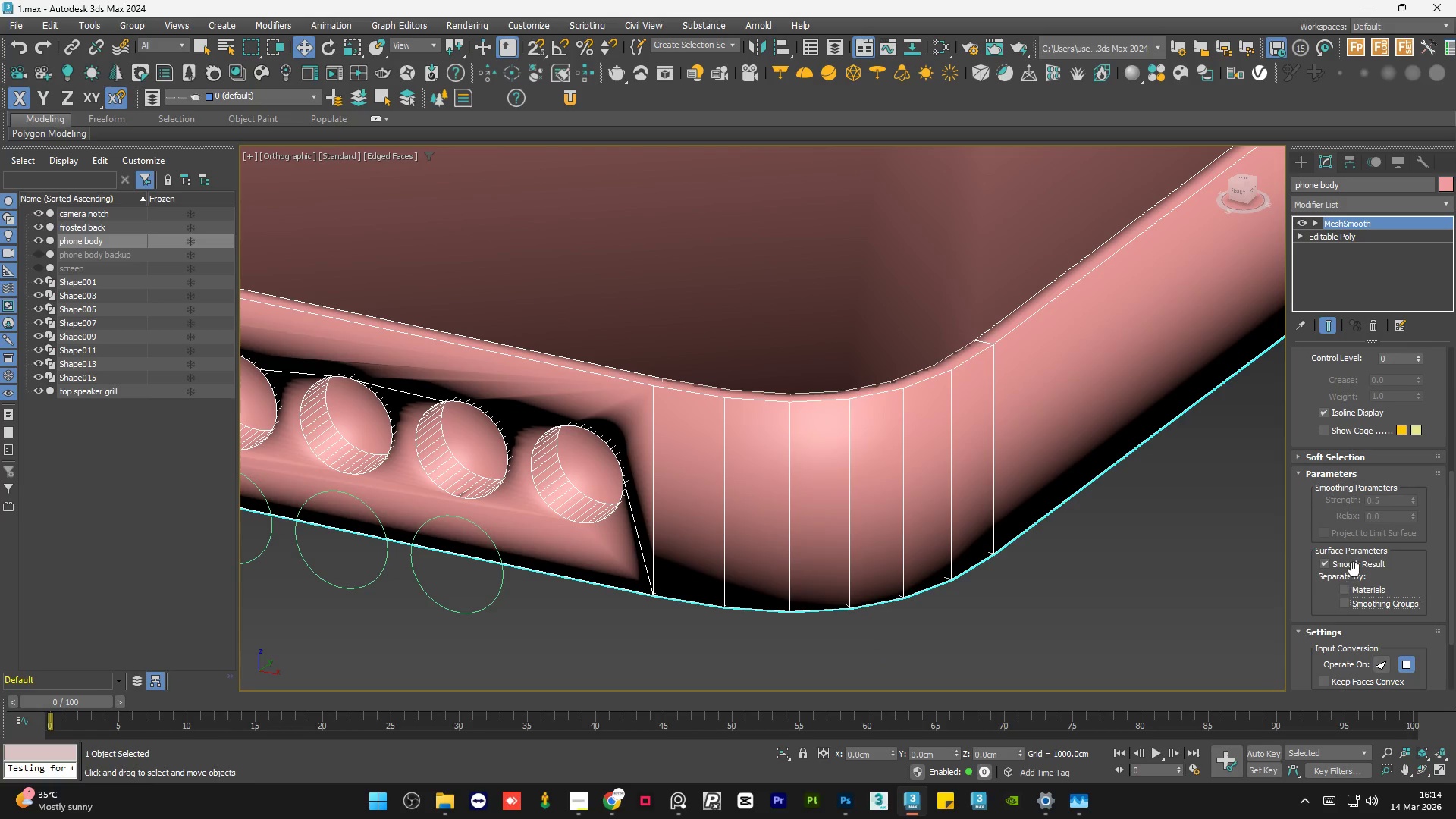 
left_click([1354, 567])
 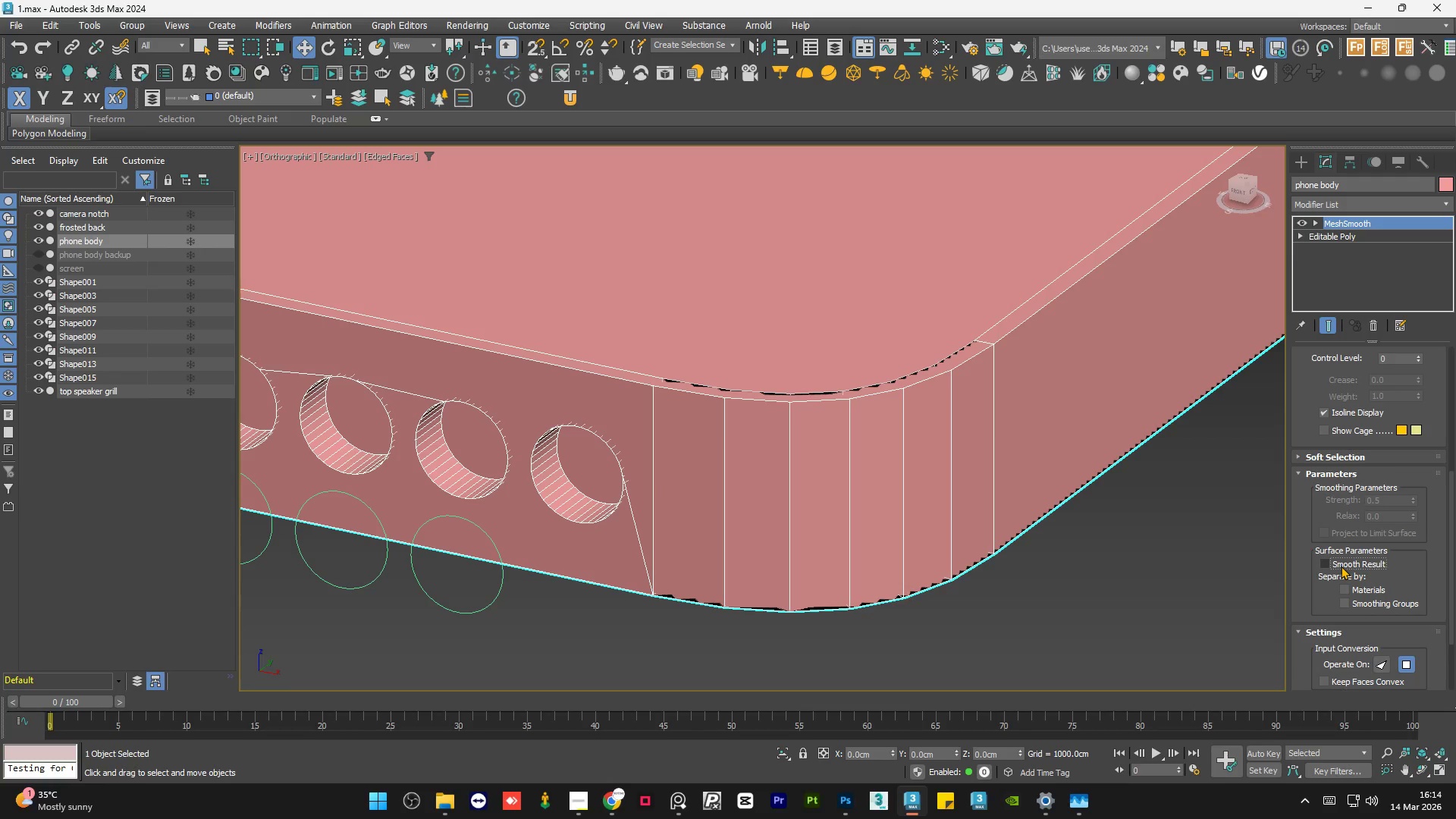 
left_click([1341, 566])
 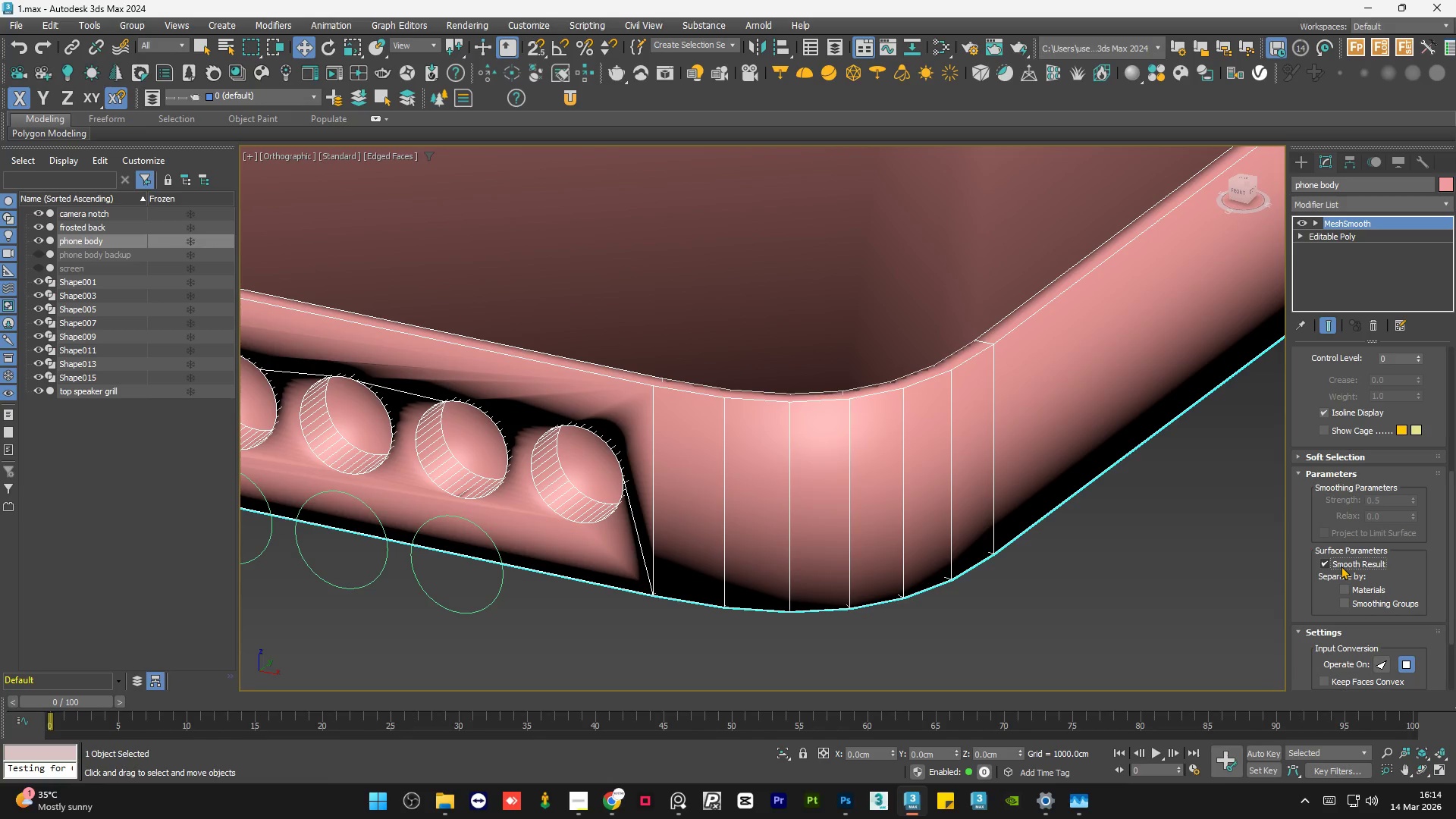 
left_click([1341, 566])
 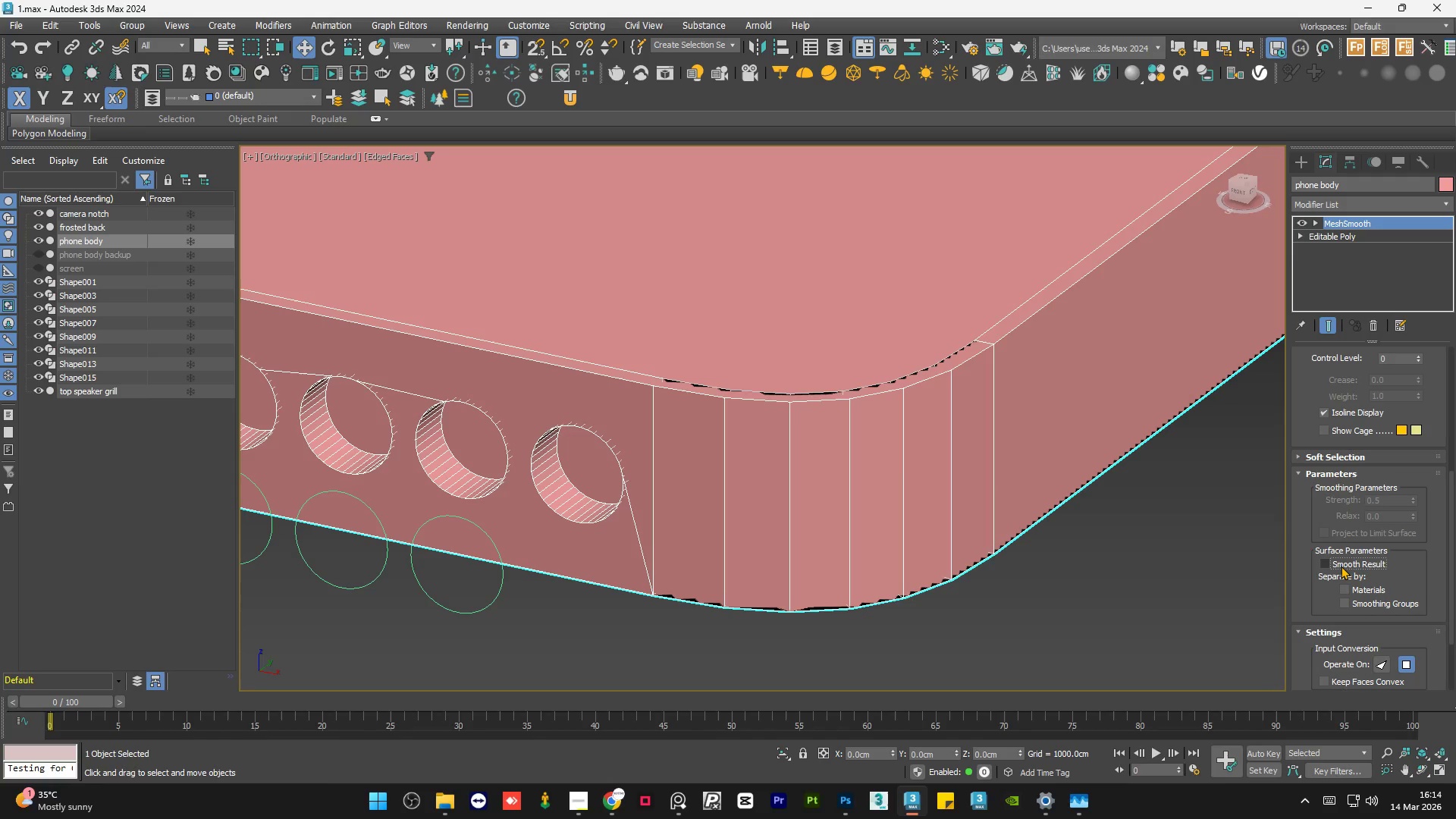 
left_click([1341, 566])
 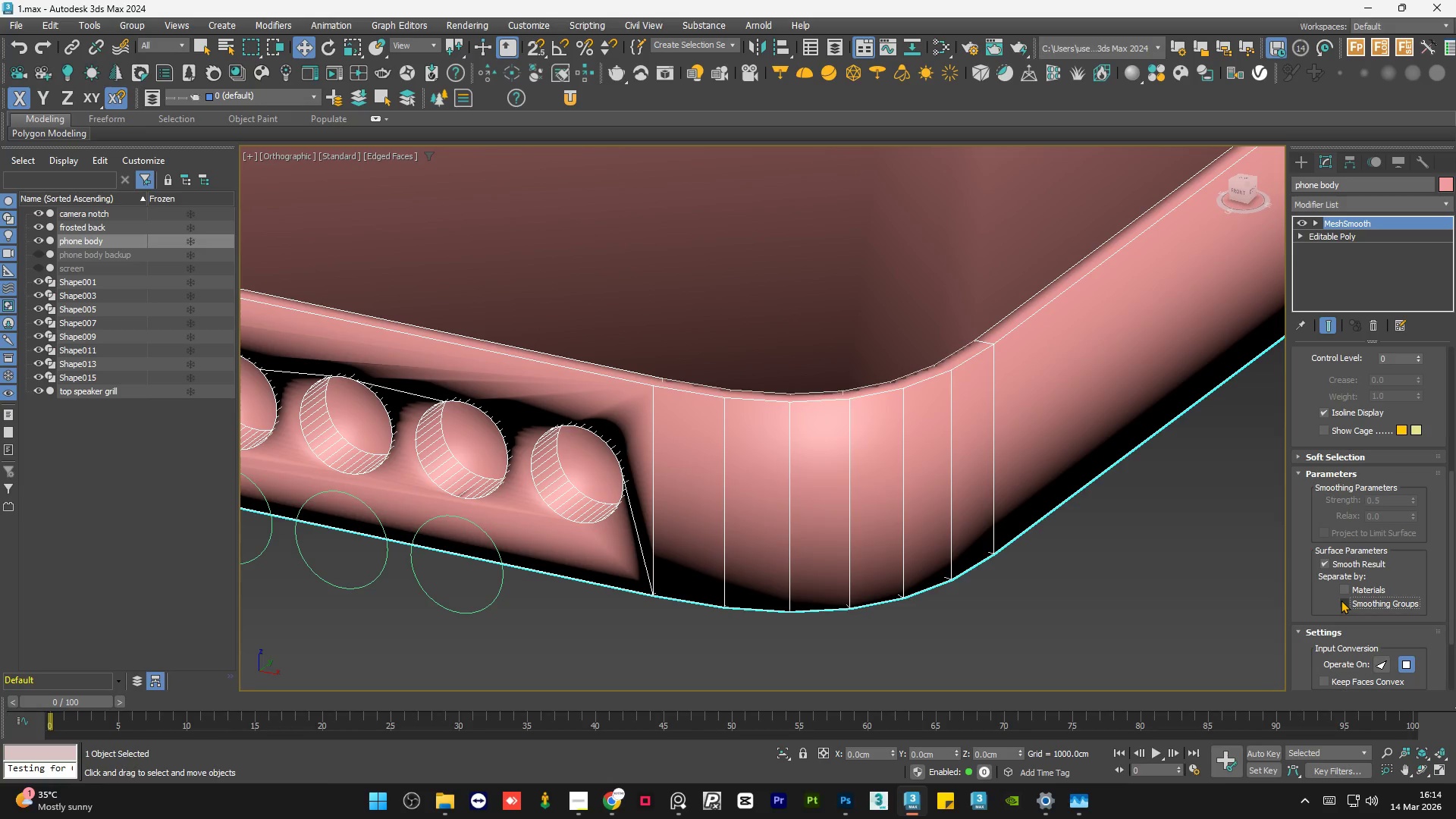 
double_click([1341, 600])
 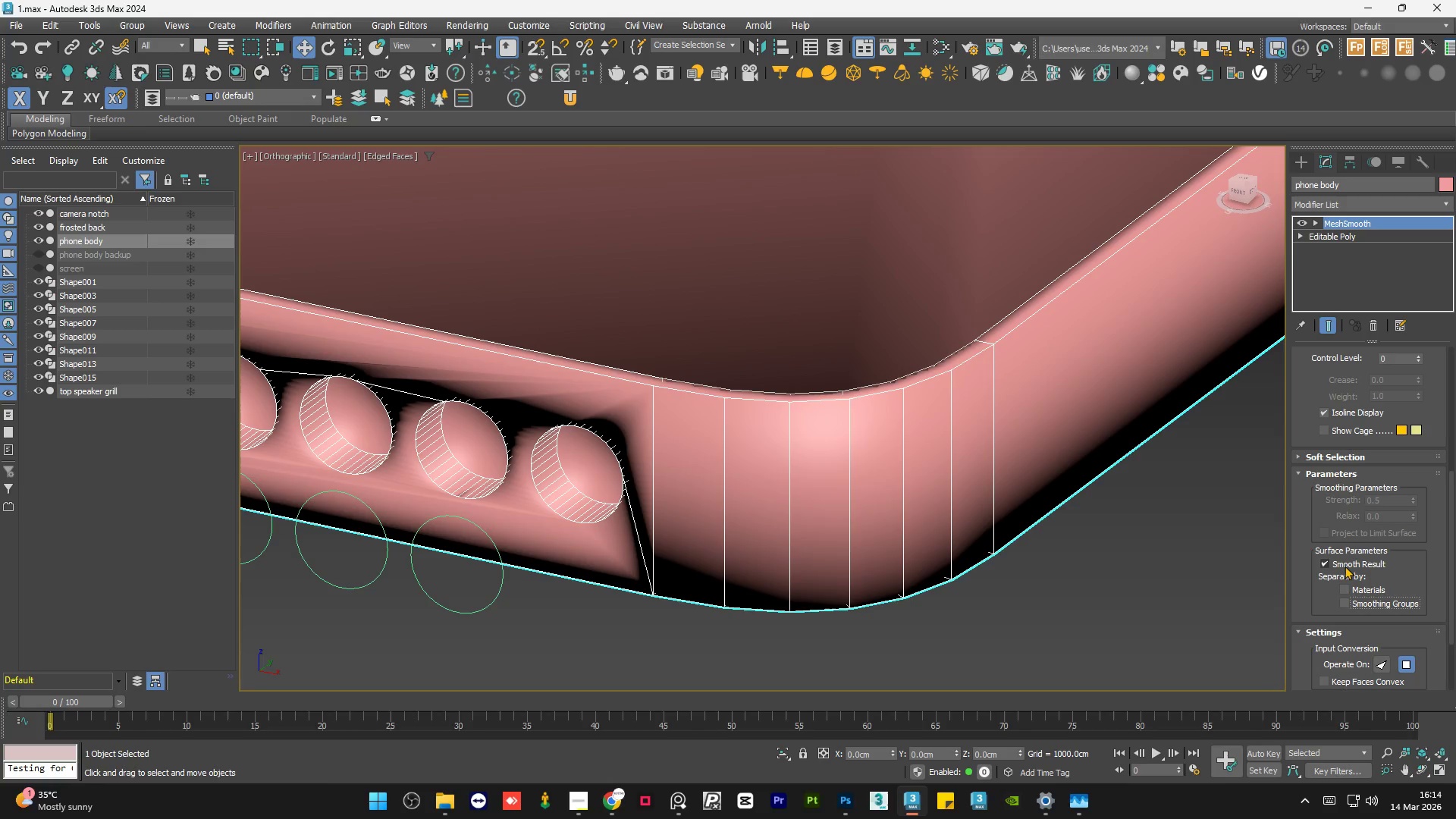 
left_click([1345, 565])
 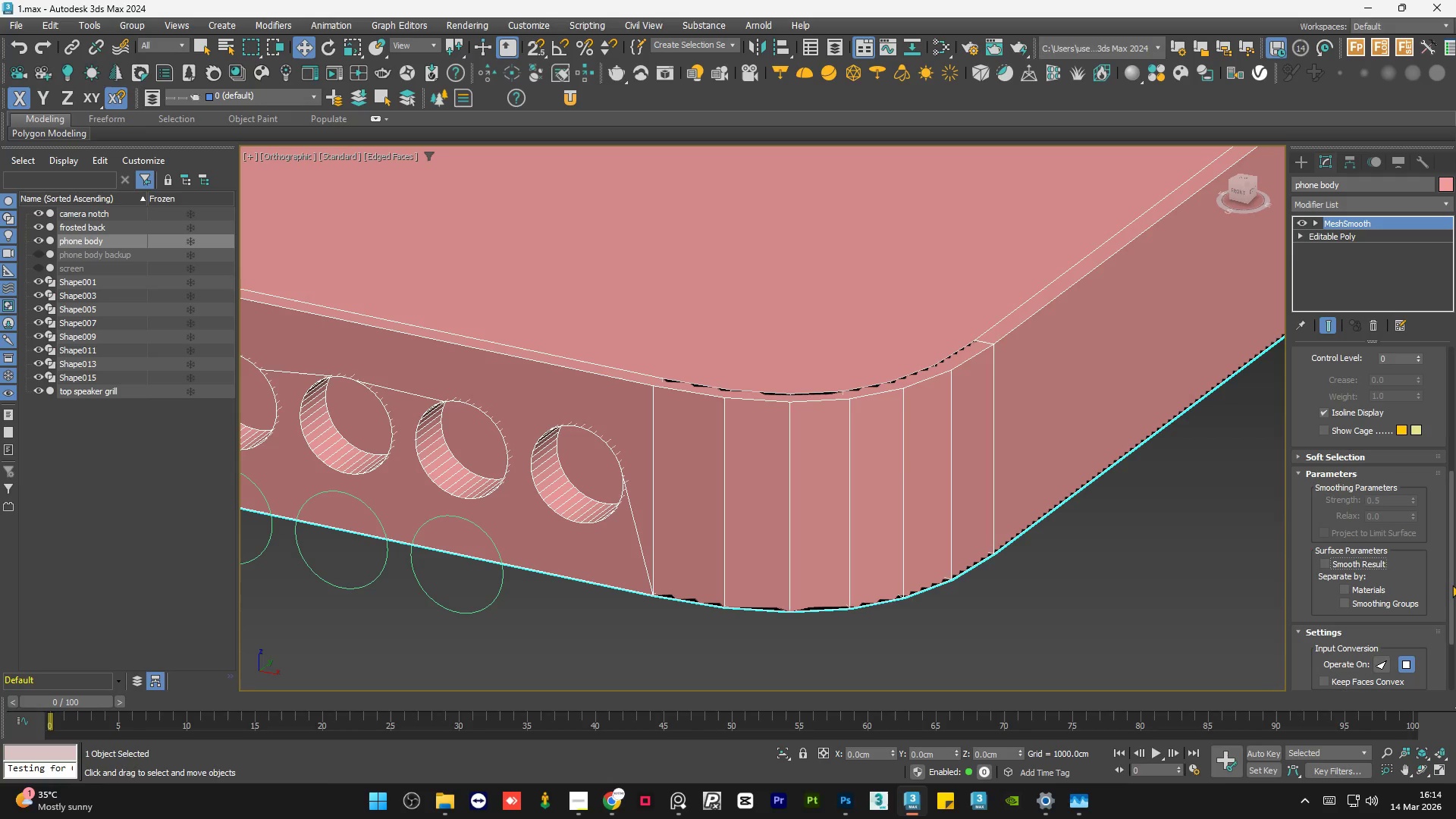 
left_click_drag(start_coordinate=[1450, 585], to_coordinate=[1455, 441])
 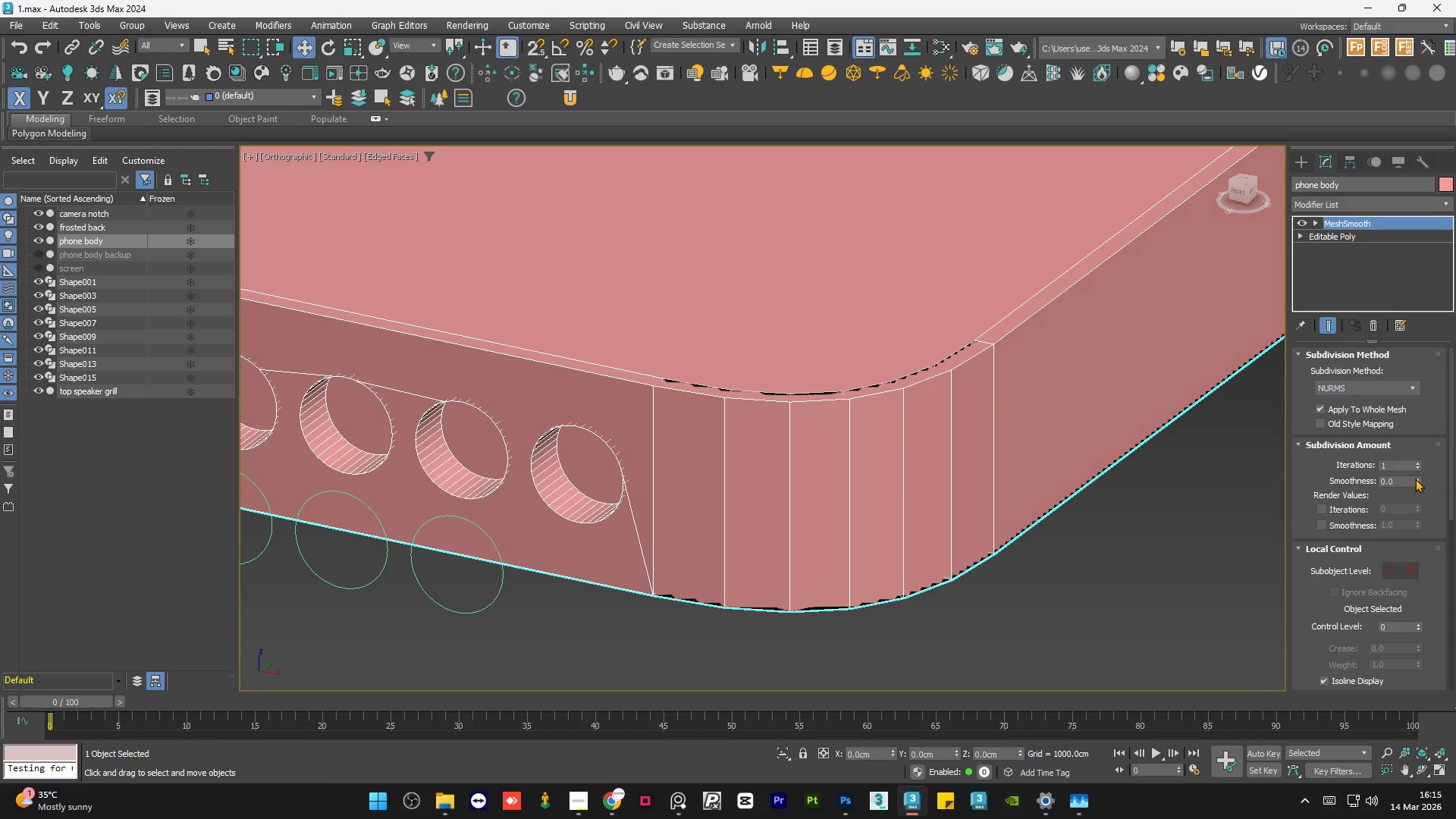 
left_click_drag(start_coordinate=[1415, 479], to_coordinate=[1393, 298])
 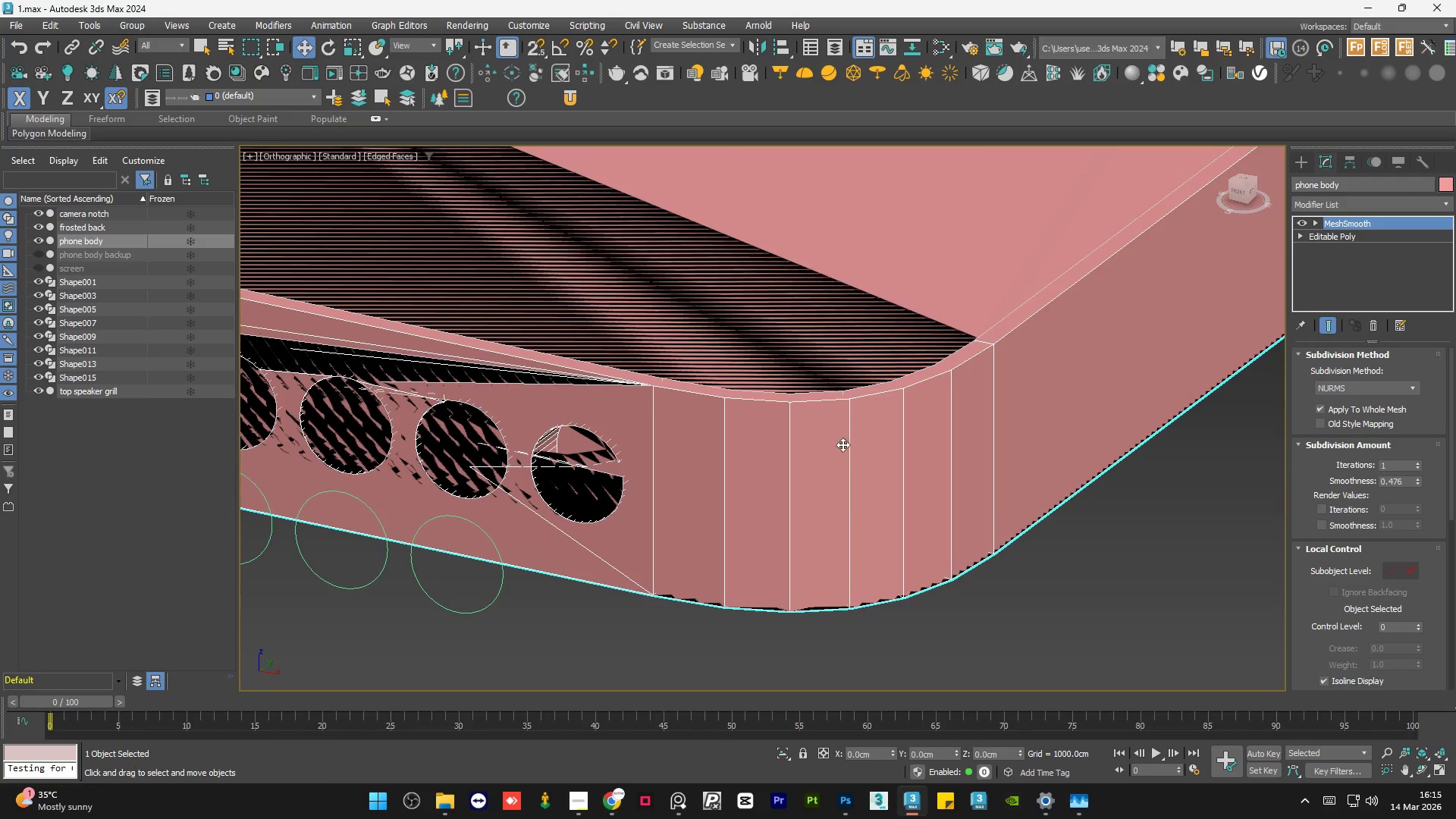 
key(F4)
 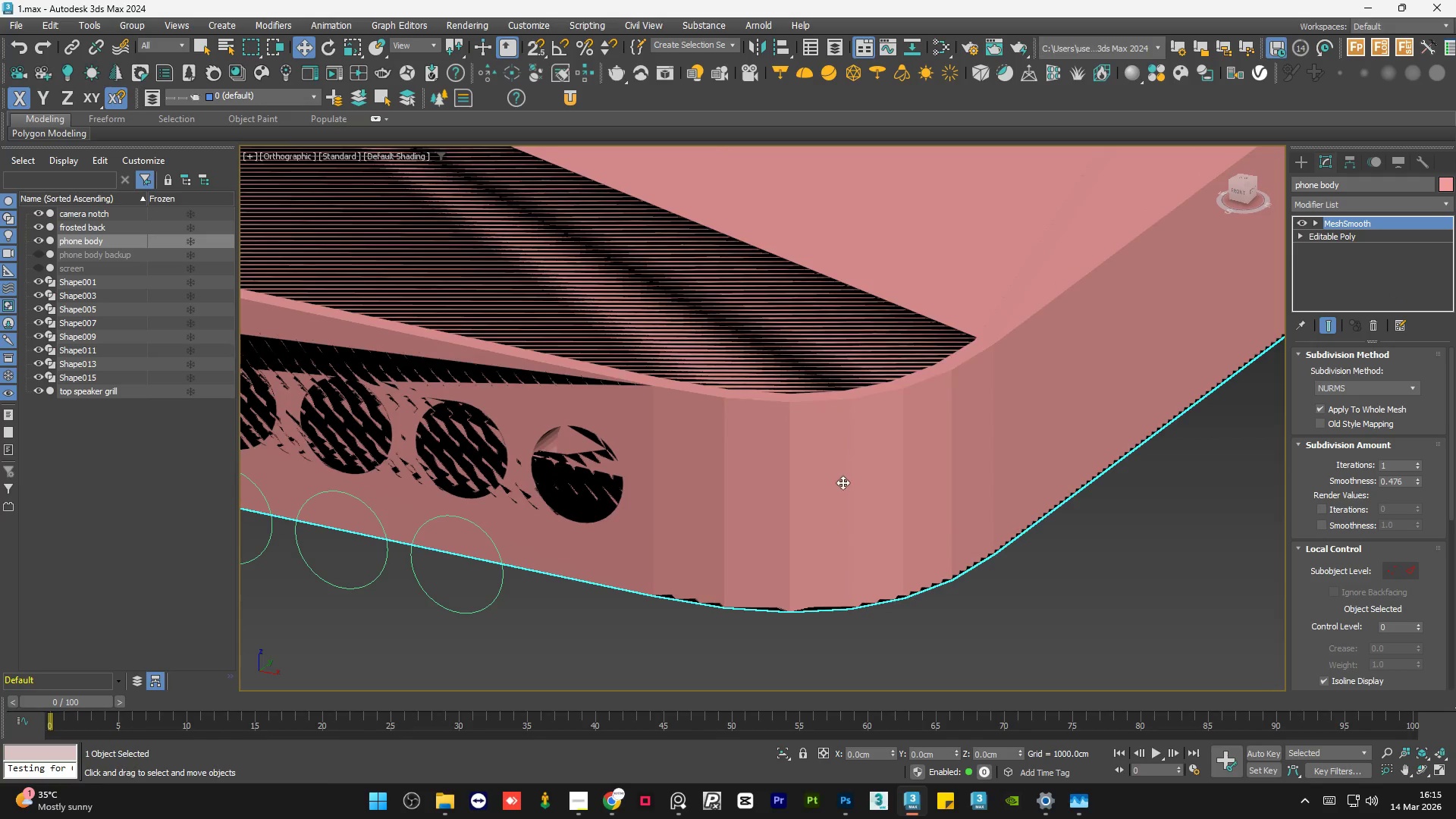 
scroll: coordinate [827, 526], scroll_direction: down, amount: 3.0
 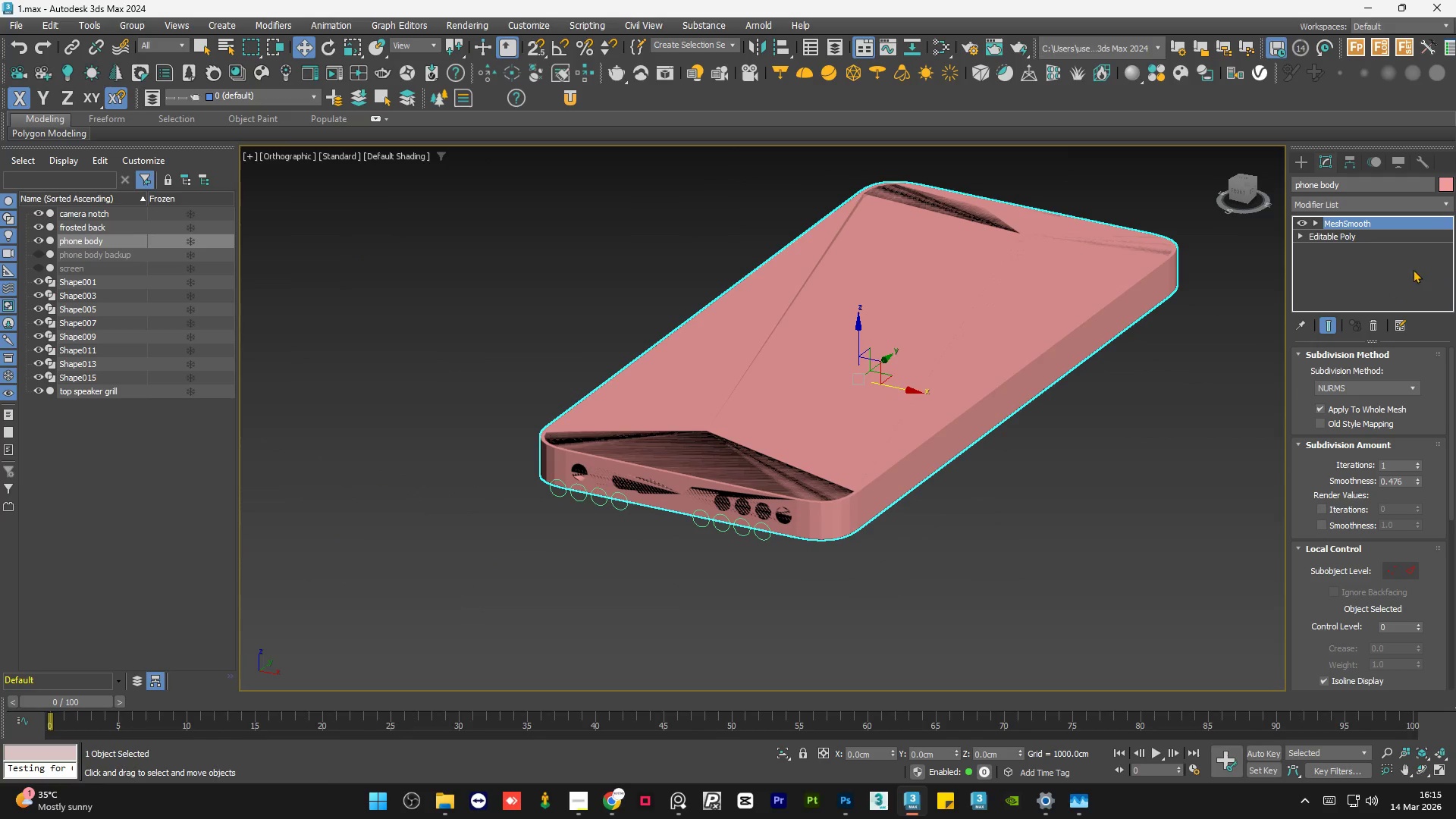 
right_click([1398, 226])
 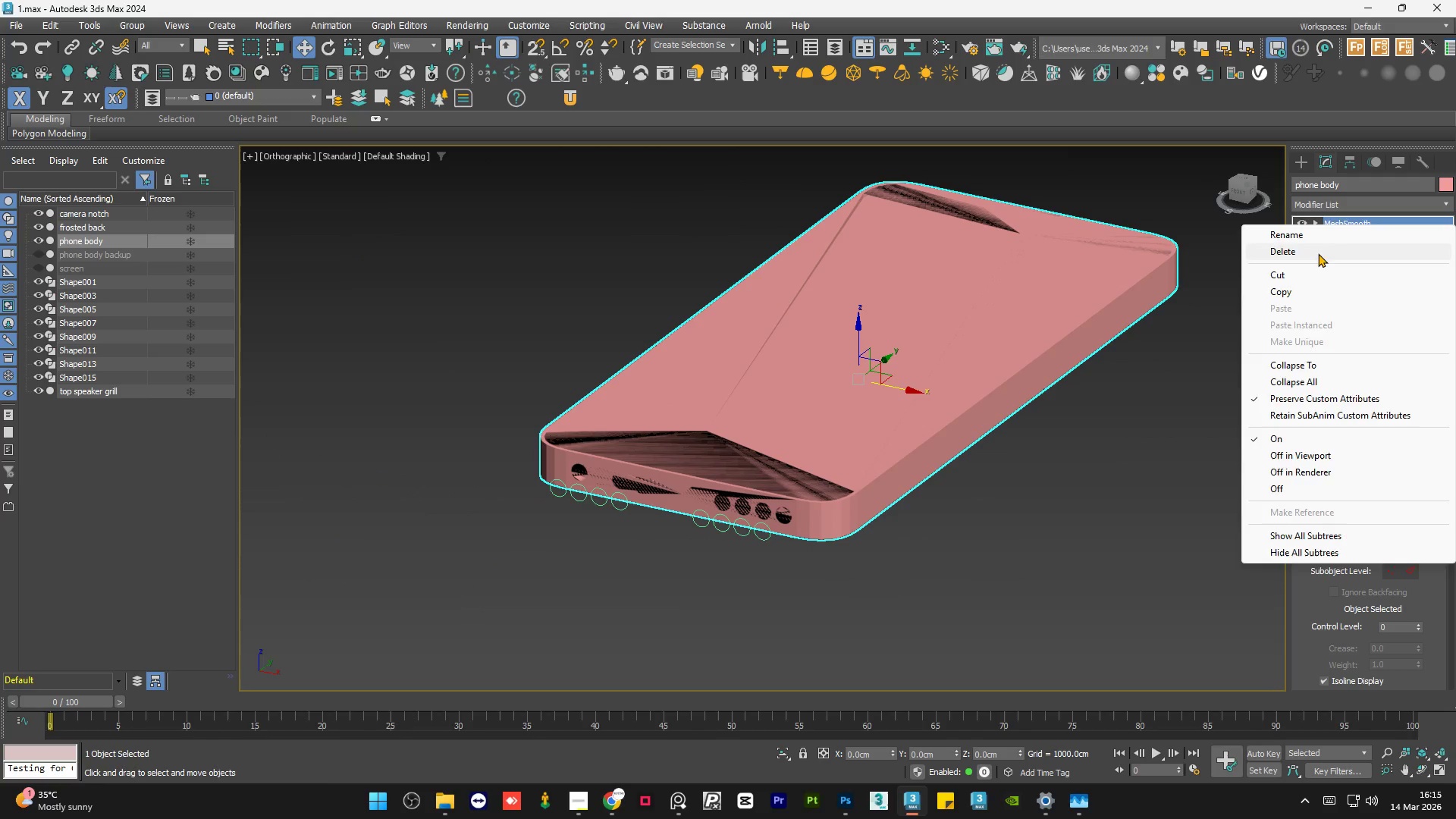 
left_click([1318, 253])
 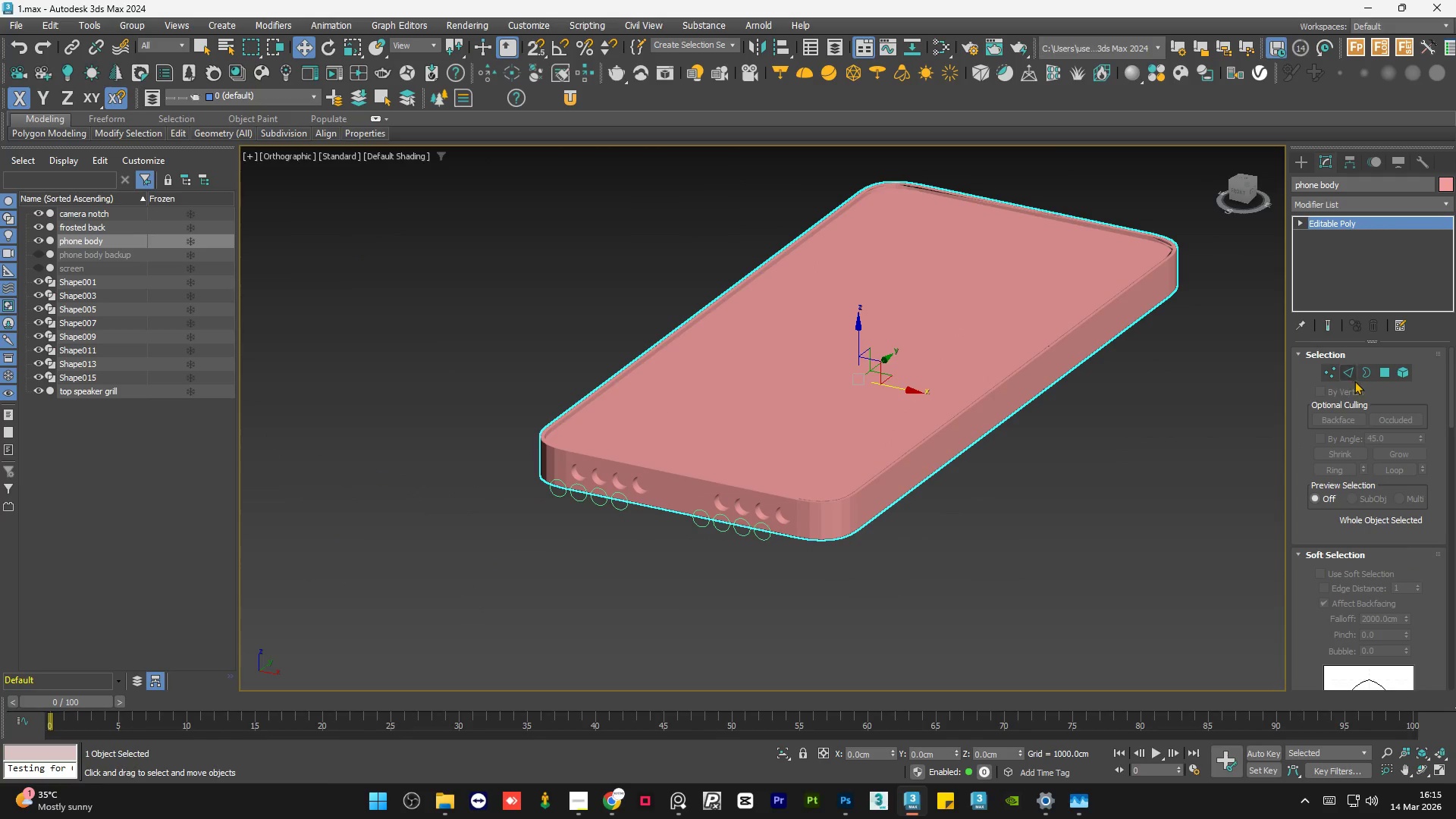 
left_click([1353, 374])
 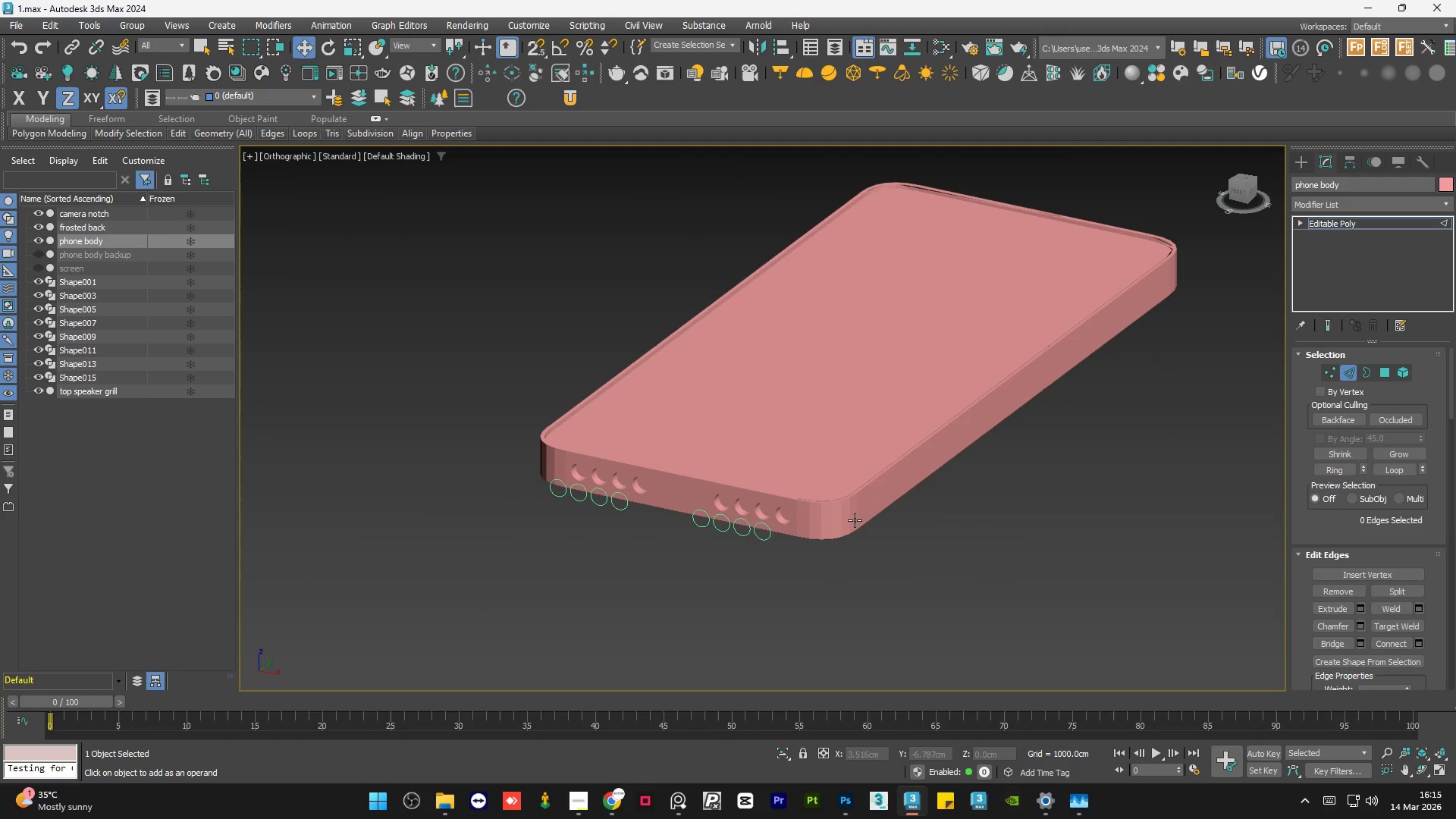 
key(F4)
 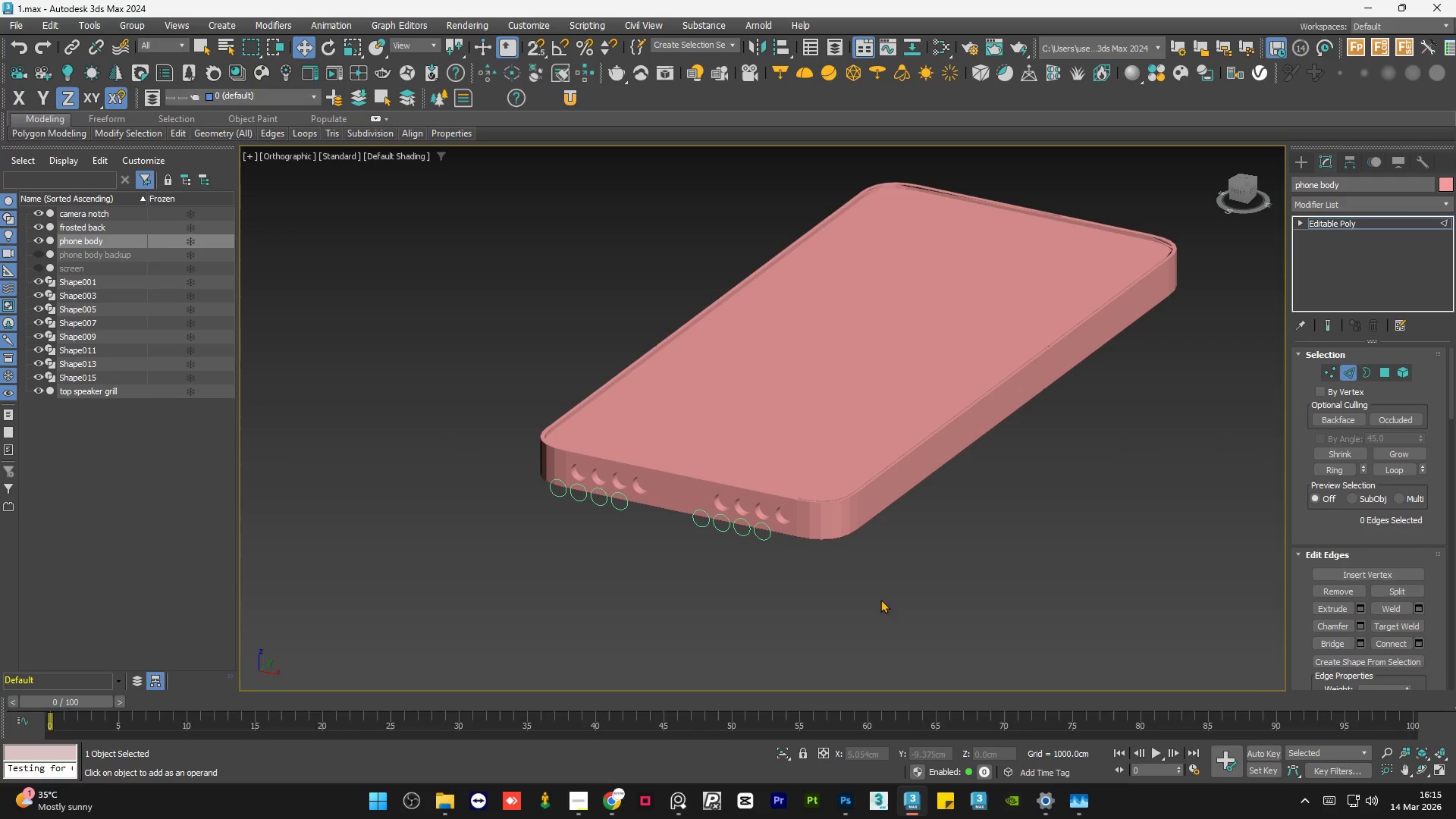 
left_click([907, 632])
 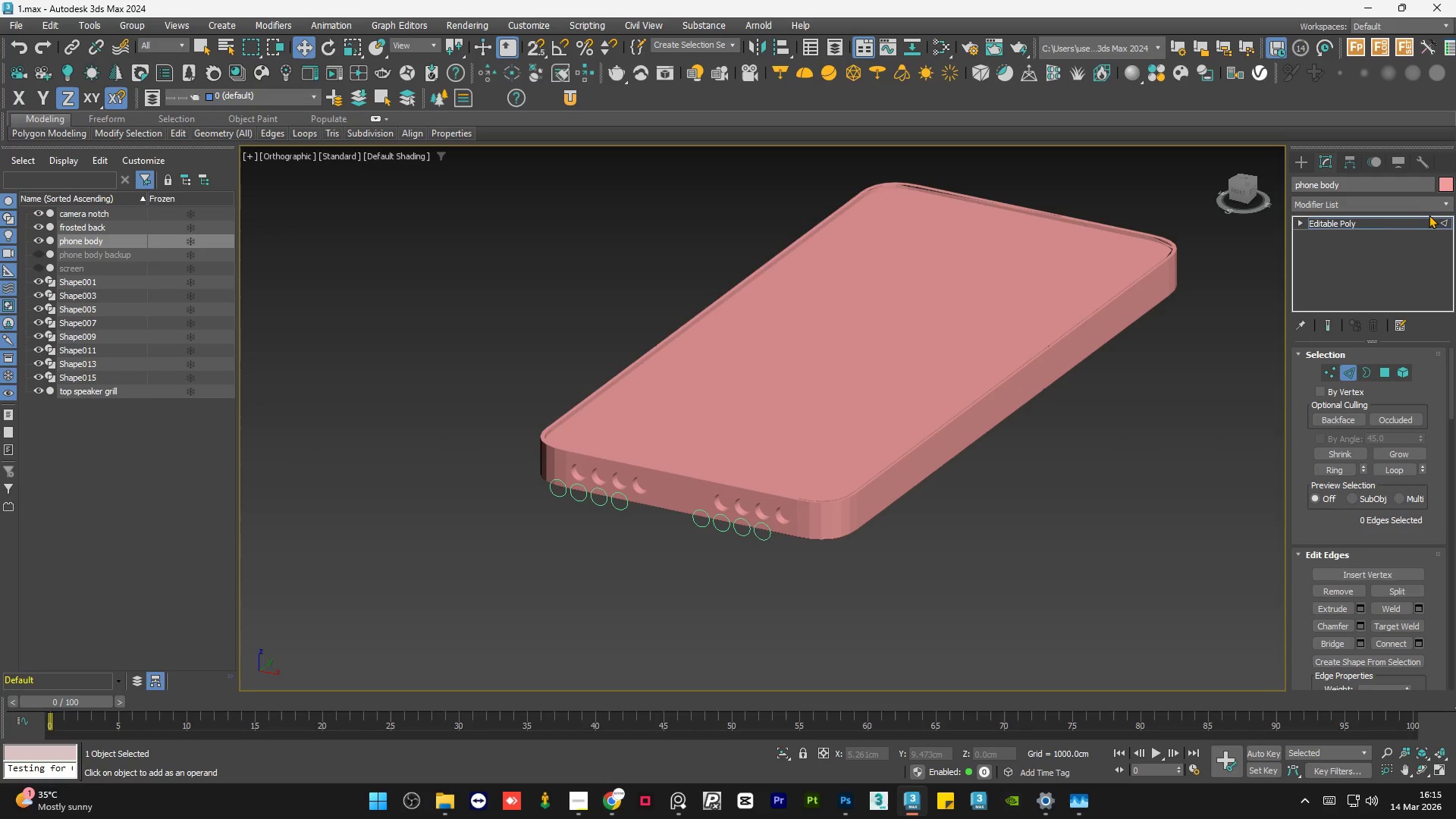 
left_click([1377, 225])
 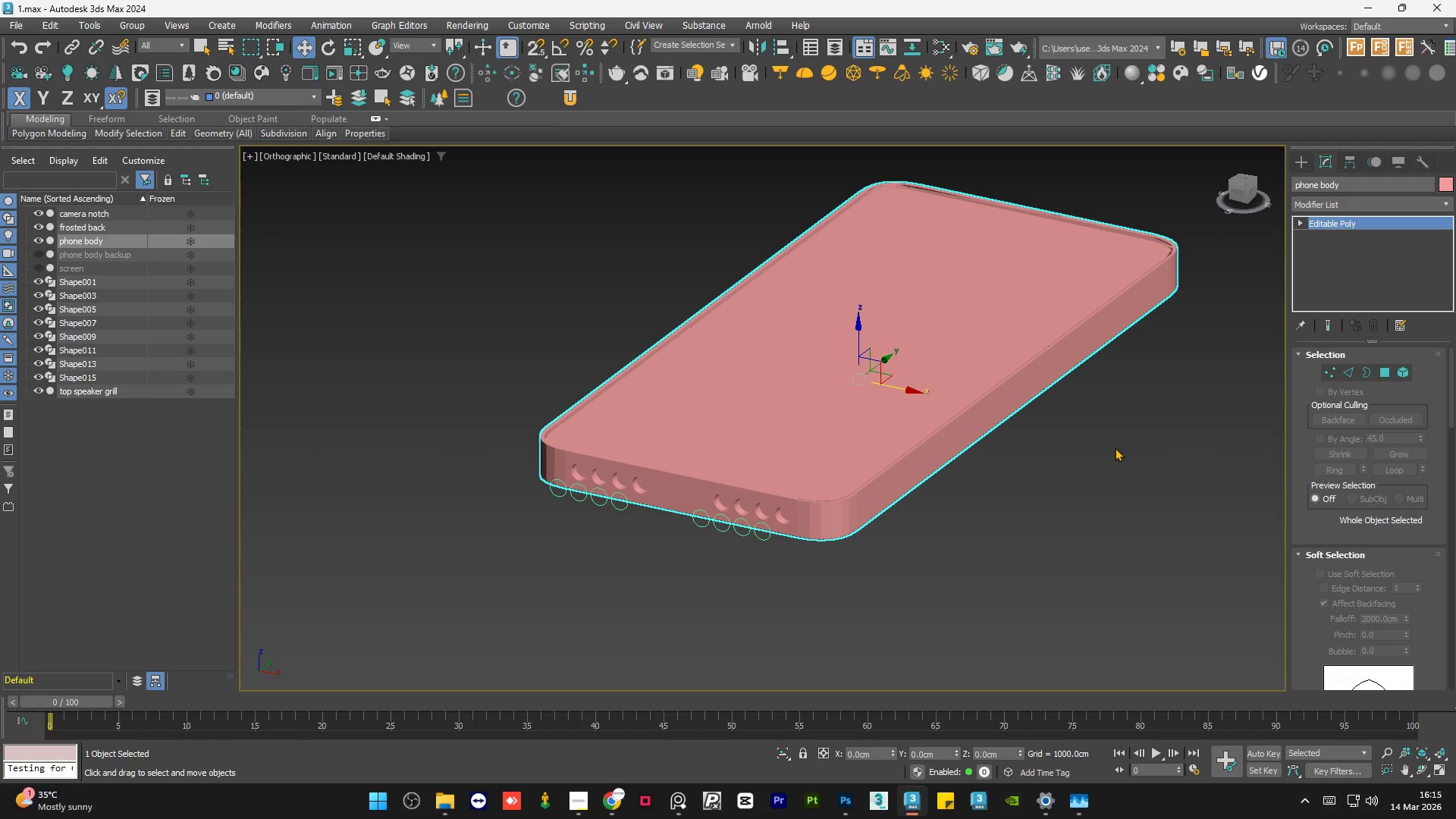 
left_click([1115, 447])
 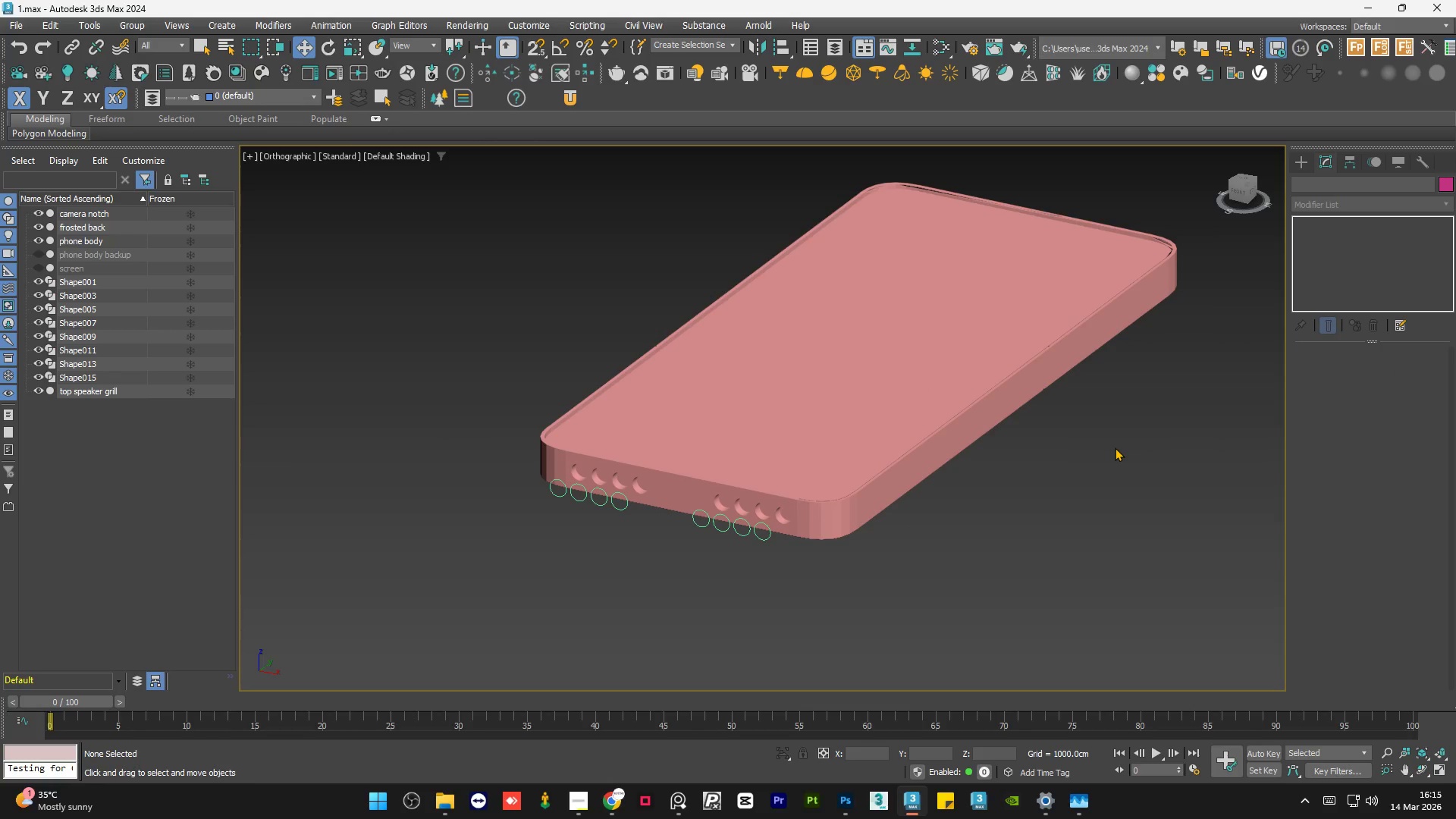 
key(F4)
 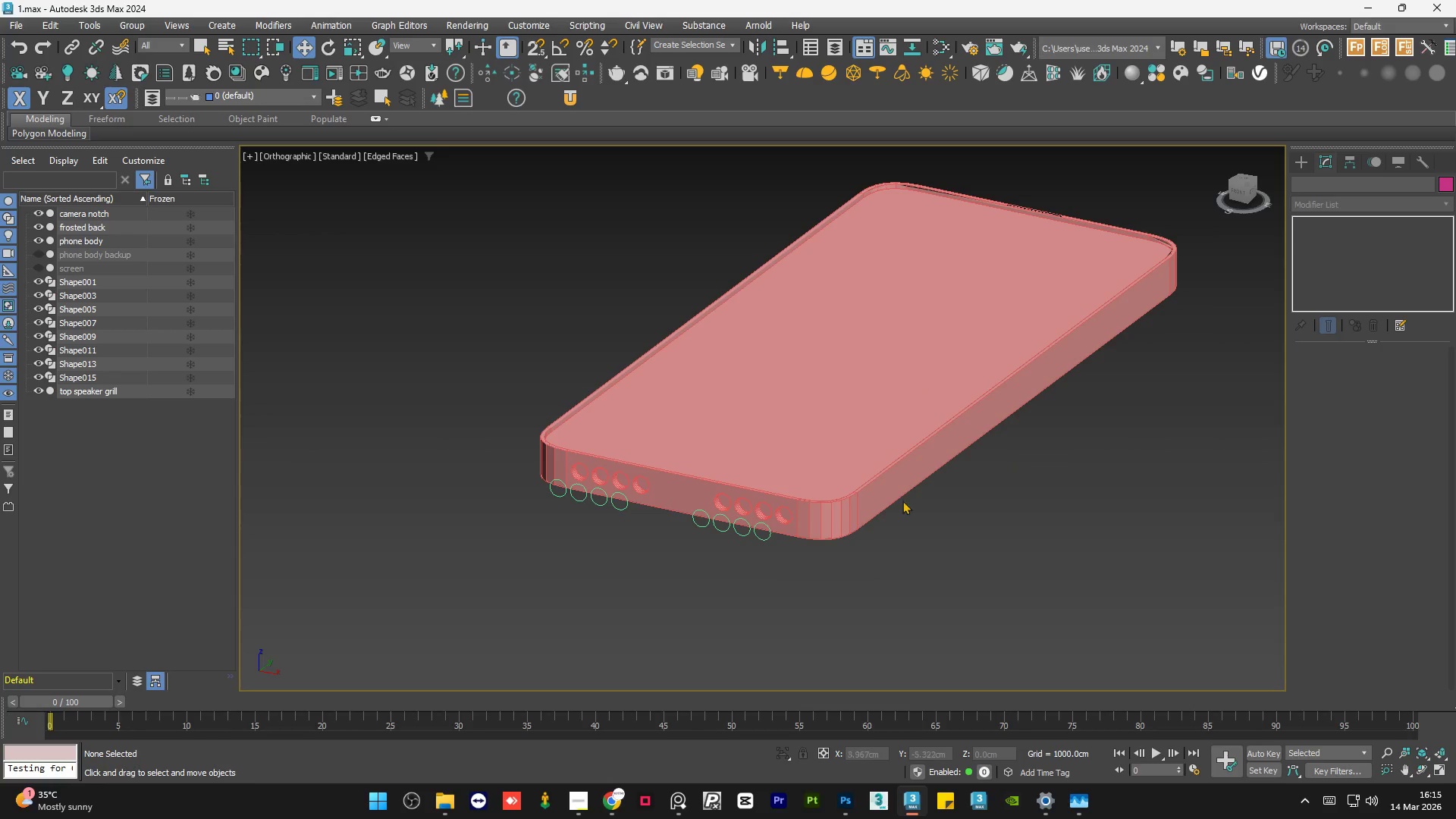 
left_click([799, 516])
 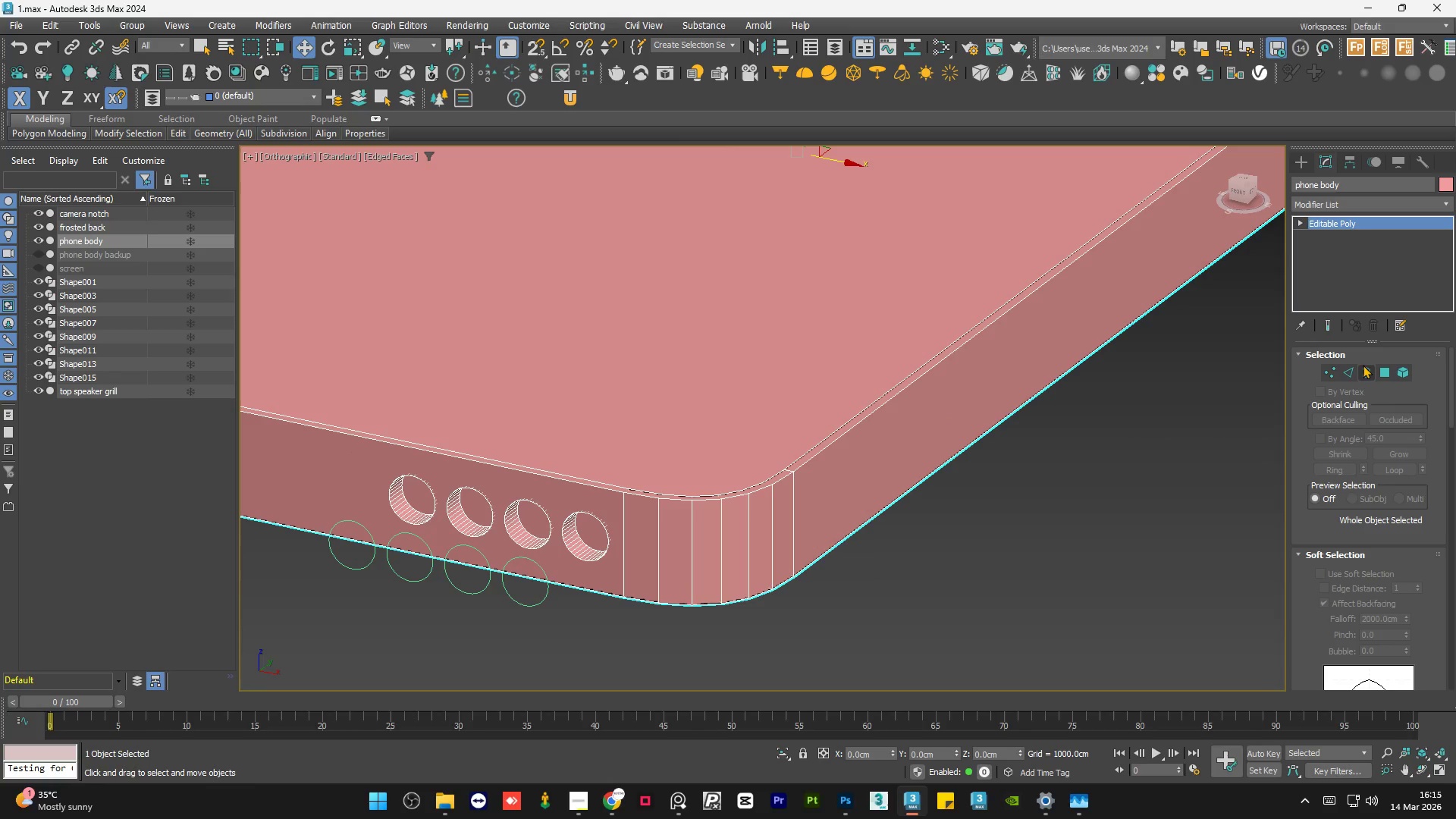 
scroll: coordinate [891, 504], scroll_direction: up, amount: 3.0
 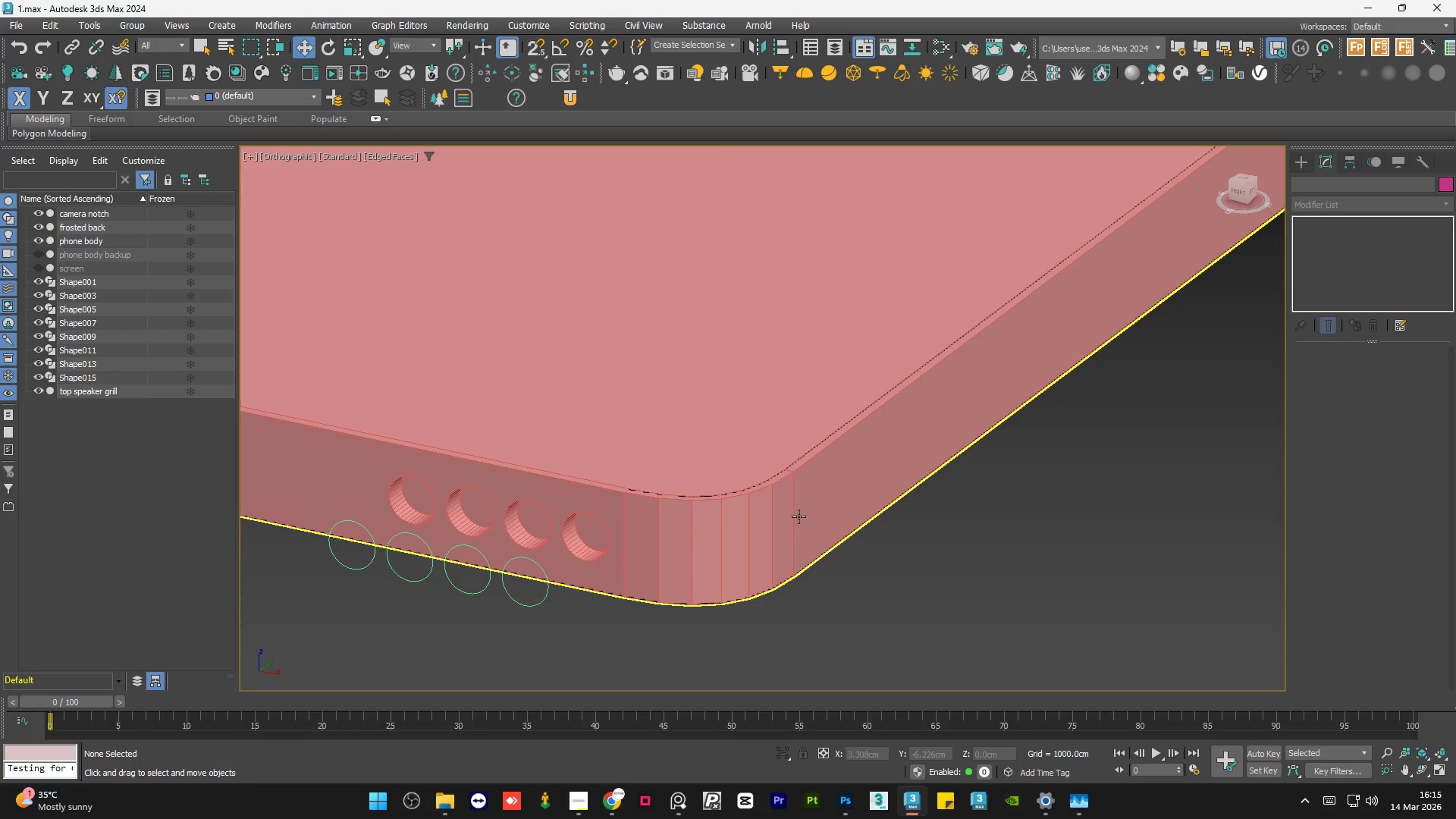 
left_click([1354, 368])
 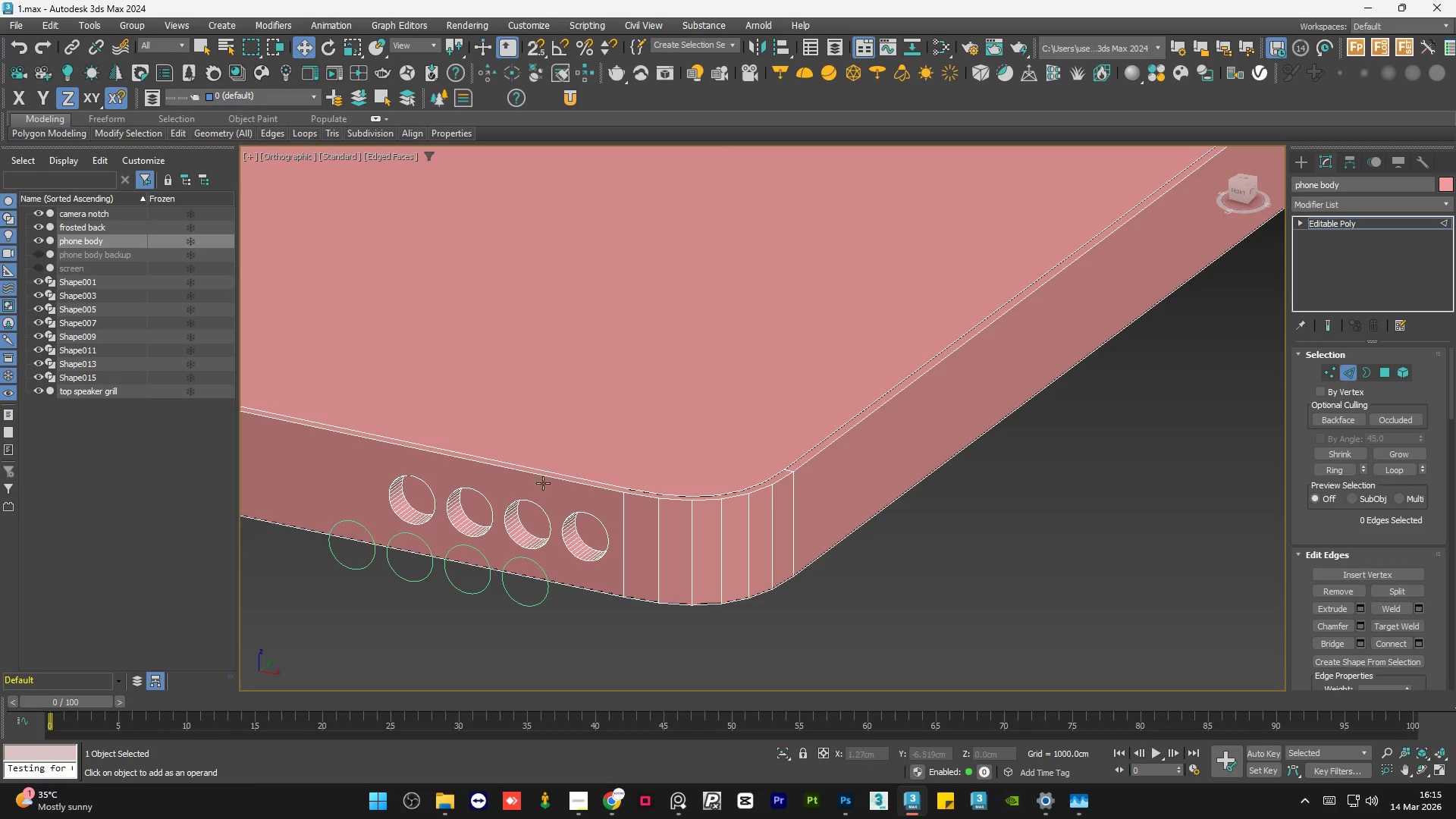 
scroll: coordinate [605, 526], scroll_direction: up, amount: 5.0
 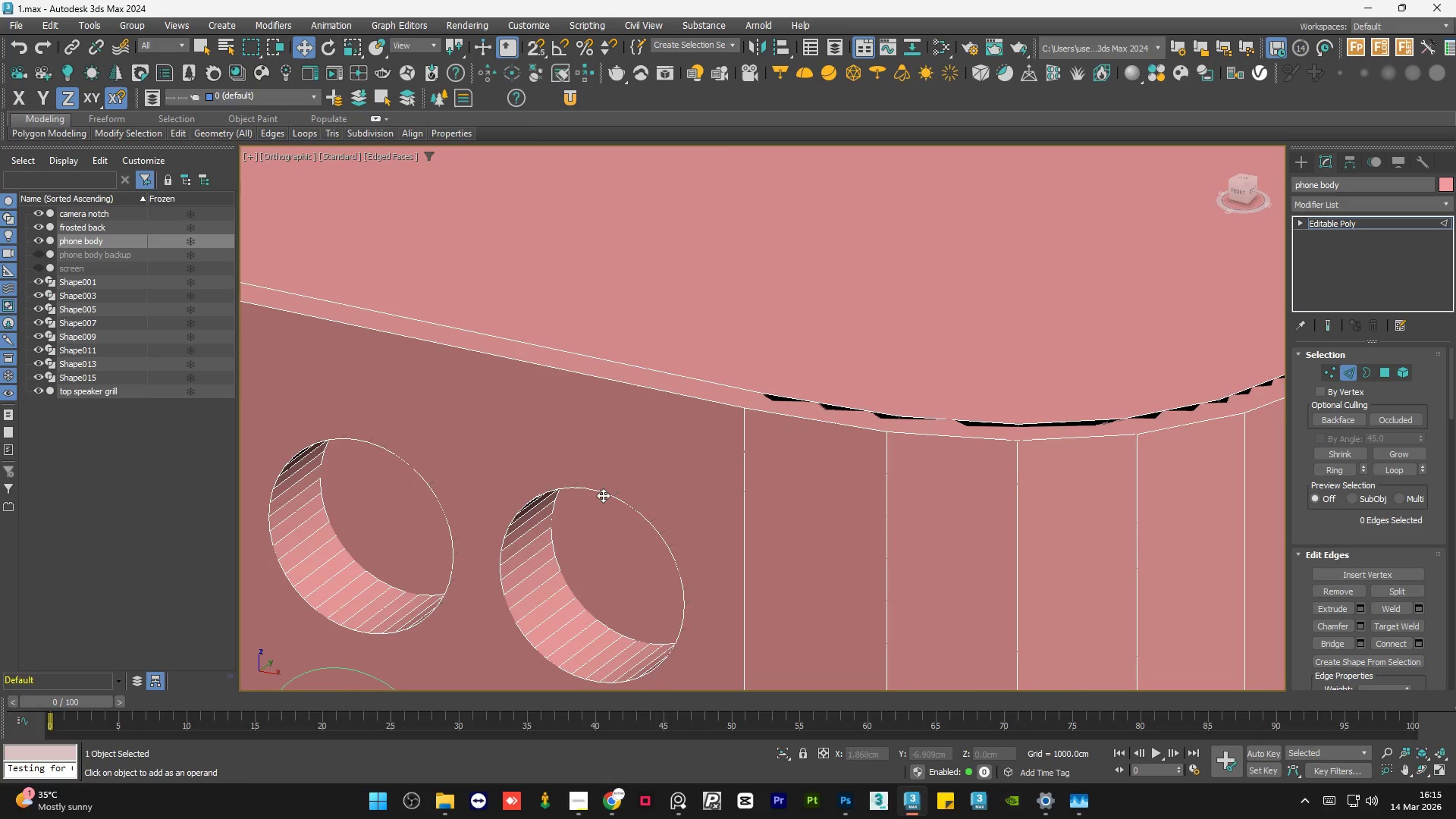 
double_click([603, 495])
 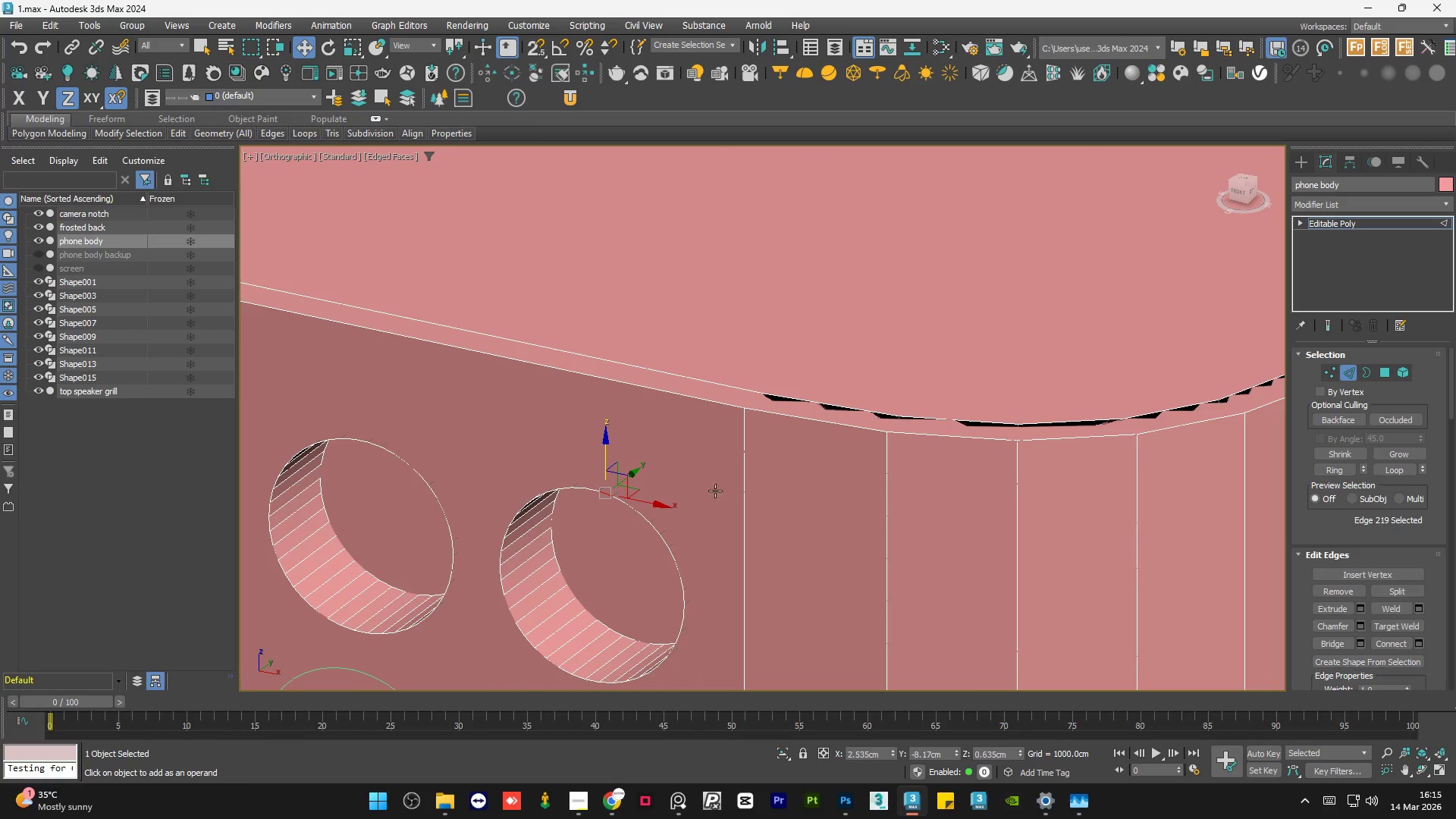 
scroll: coordinate [799, 494], scroll_direction: down, amount: 6.0
 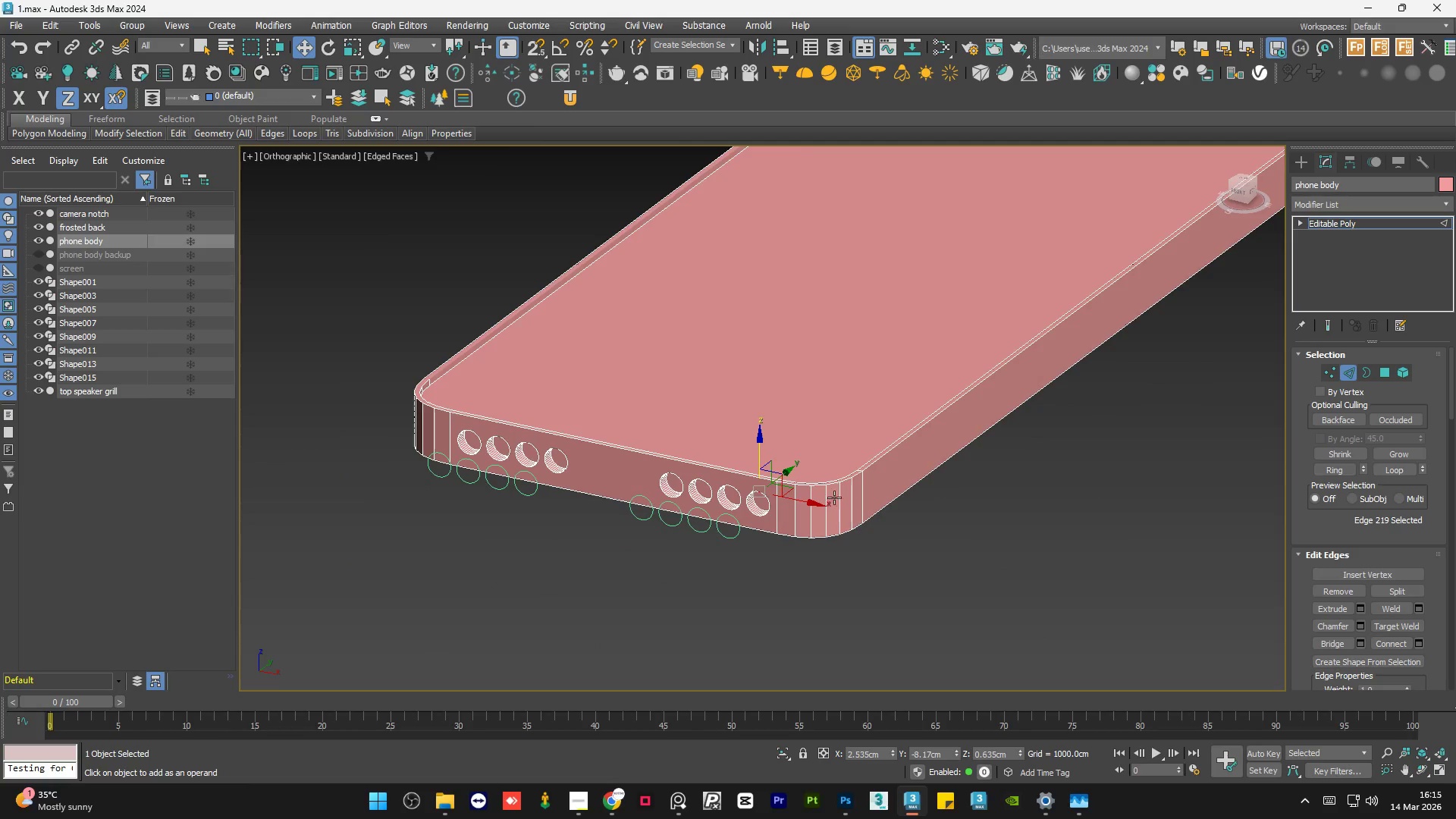 
scroll: coordinate [864, 469], scroll_direction: up, amount: 5.0
 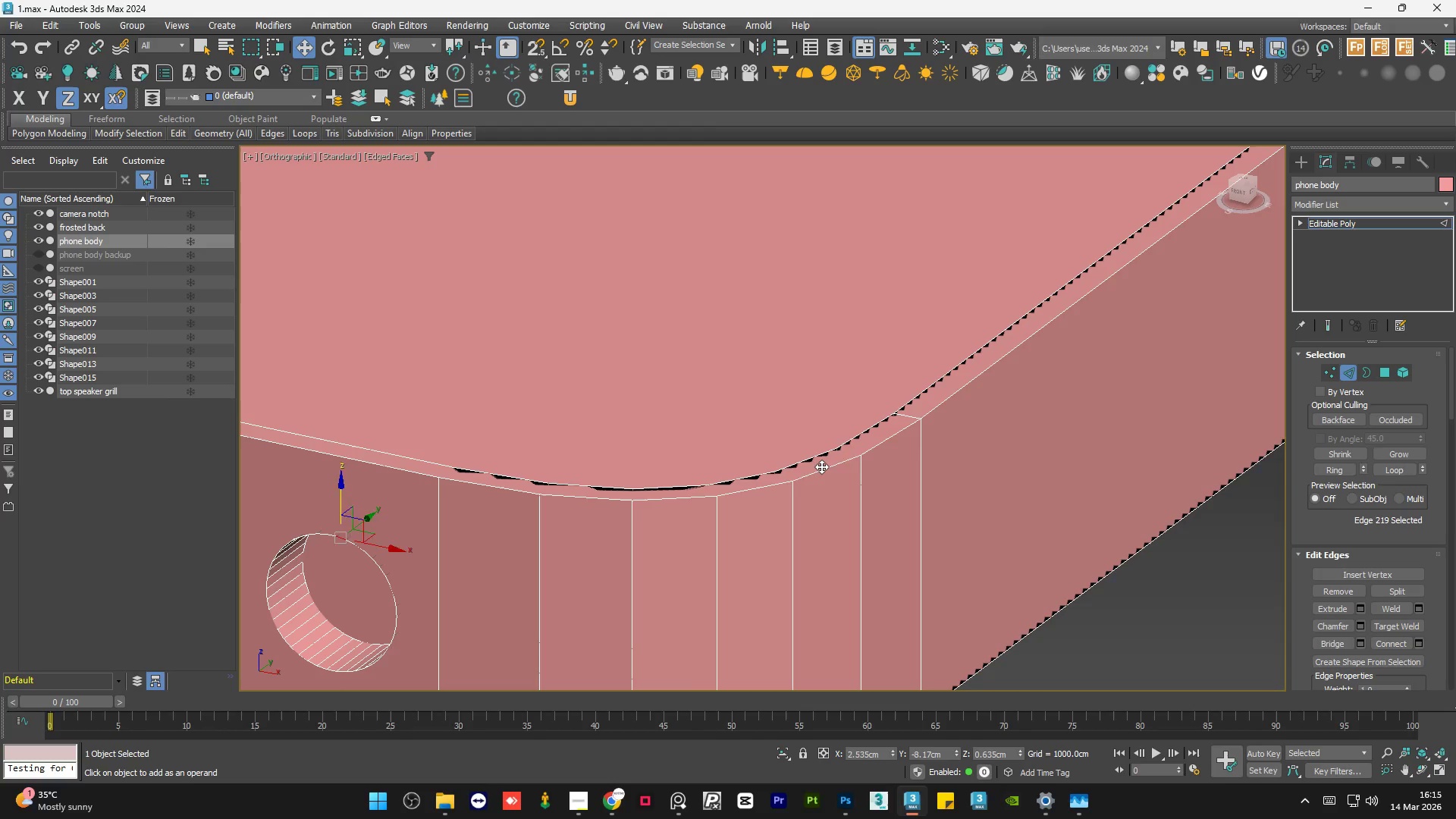 
double_click([821, 466])
 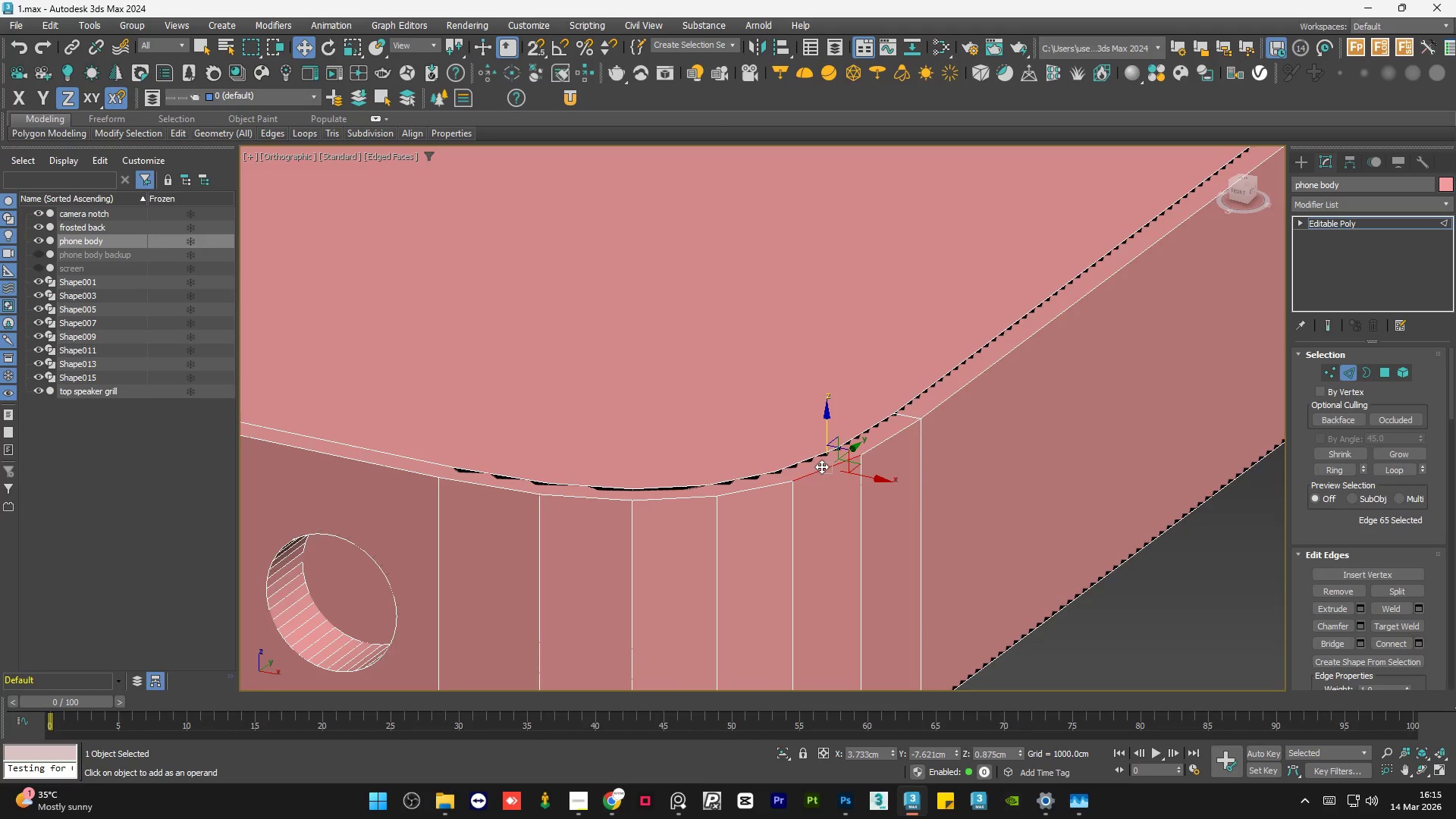 
hold_key(key=ControlLeft, duration=1.5)
left_click([777, 486])
 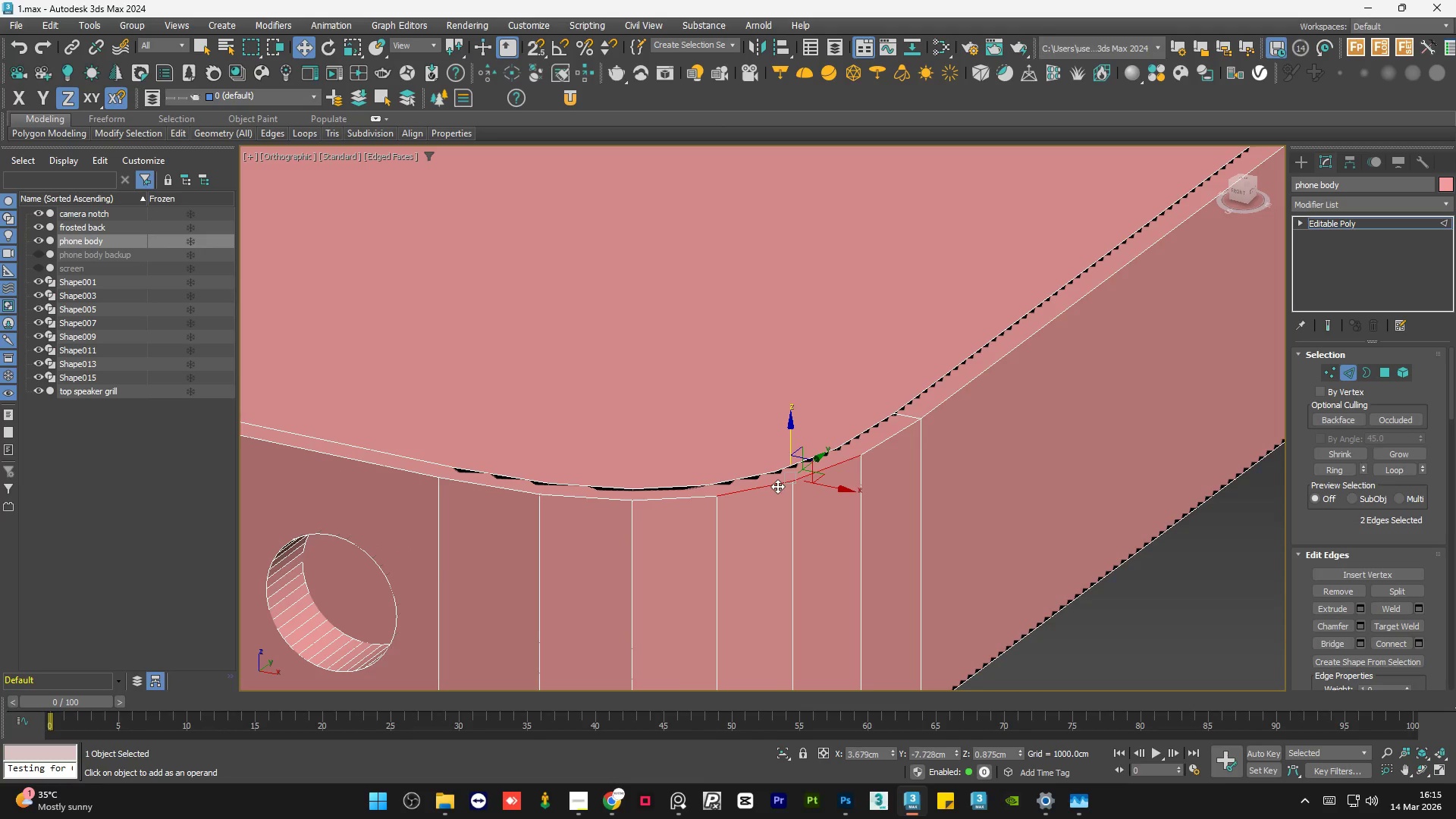 
double_click([777, 486])
 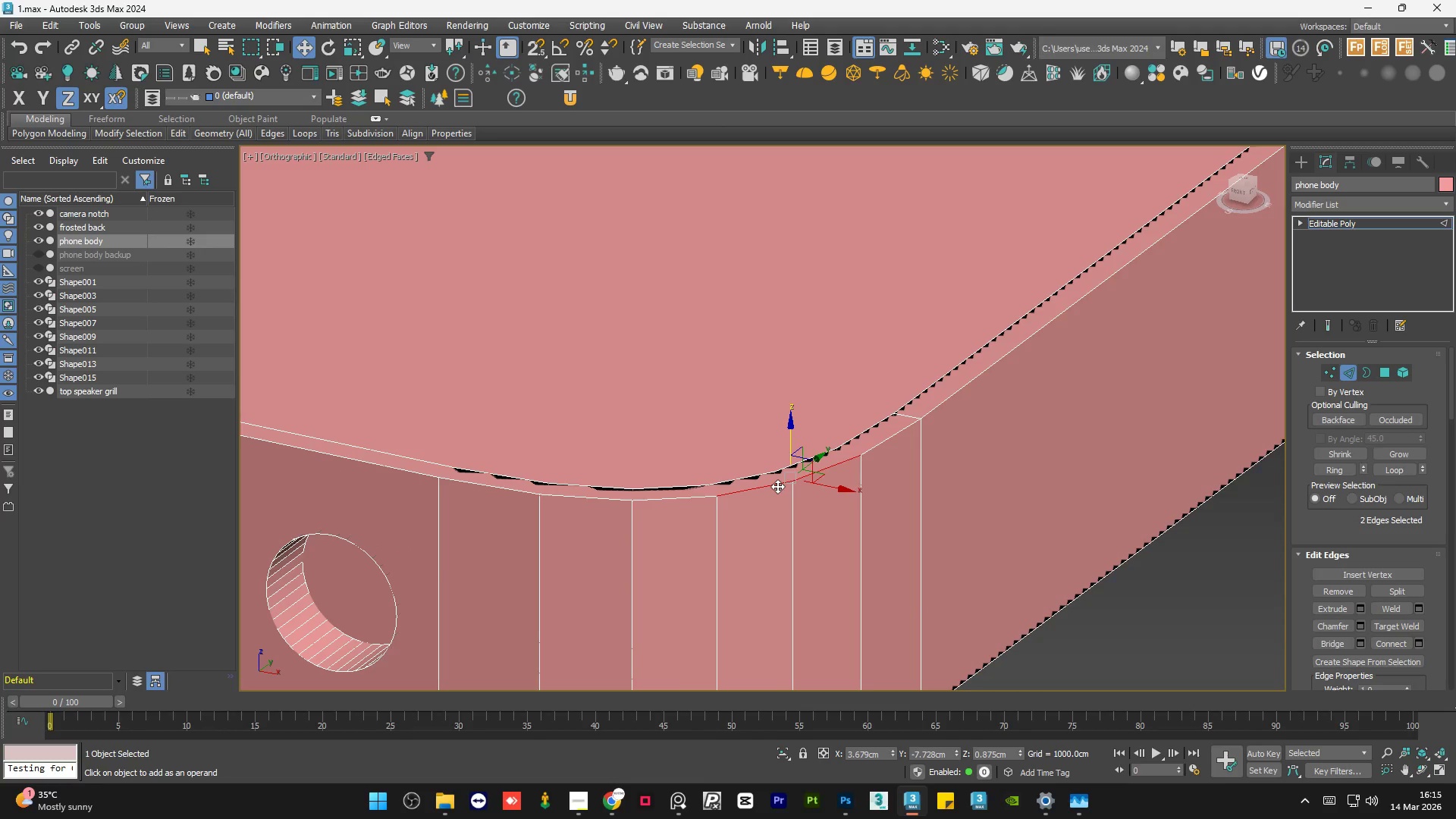 
triple_click([777, 486])
 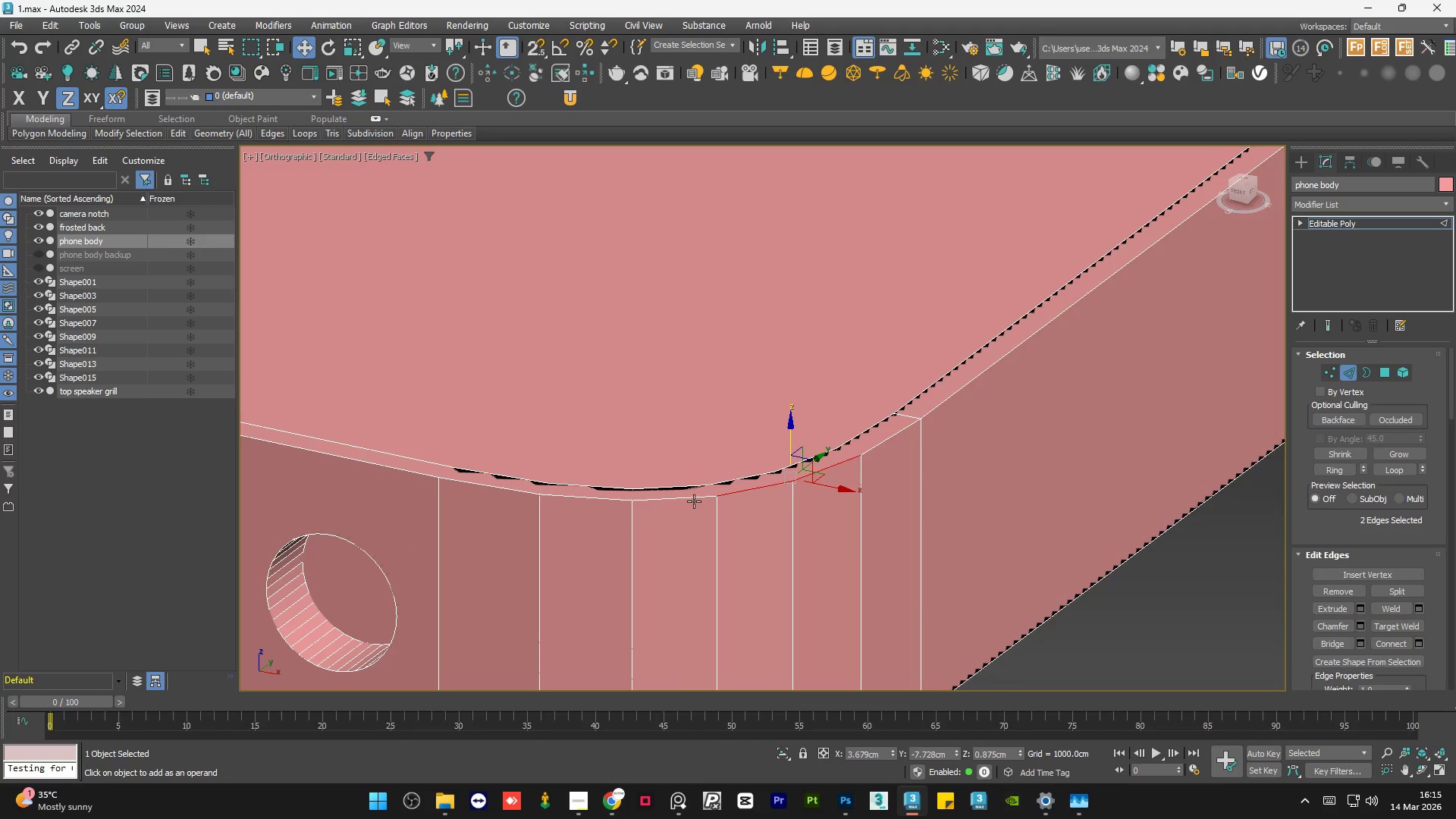 
left_click([694, 500])
 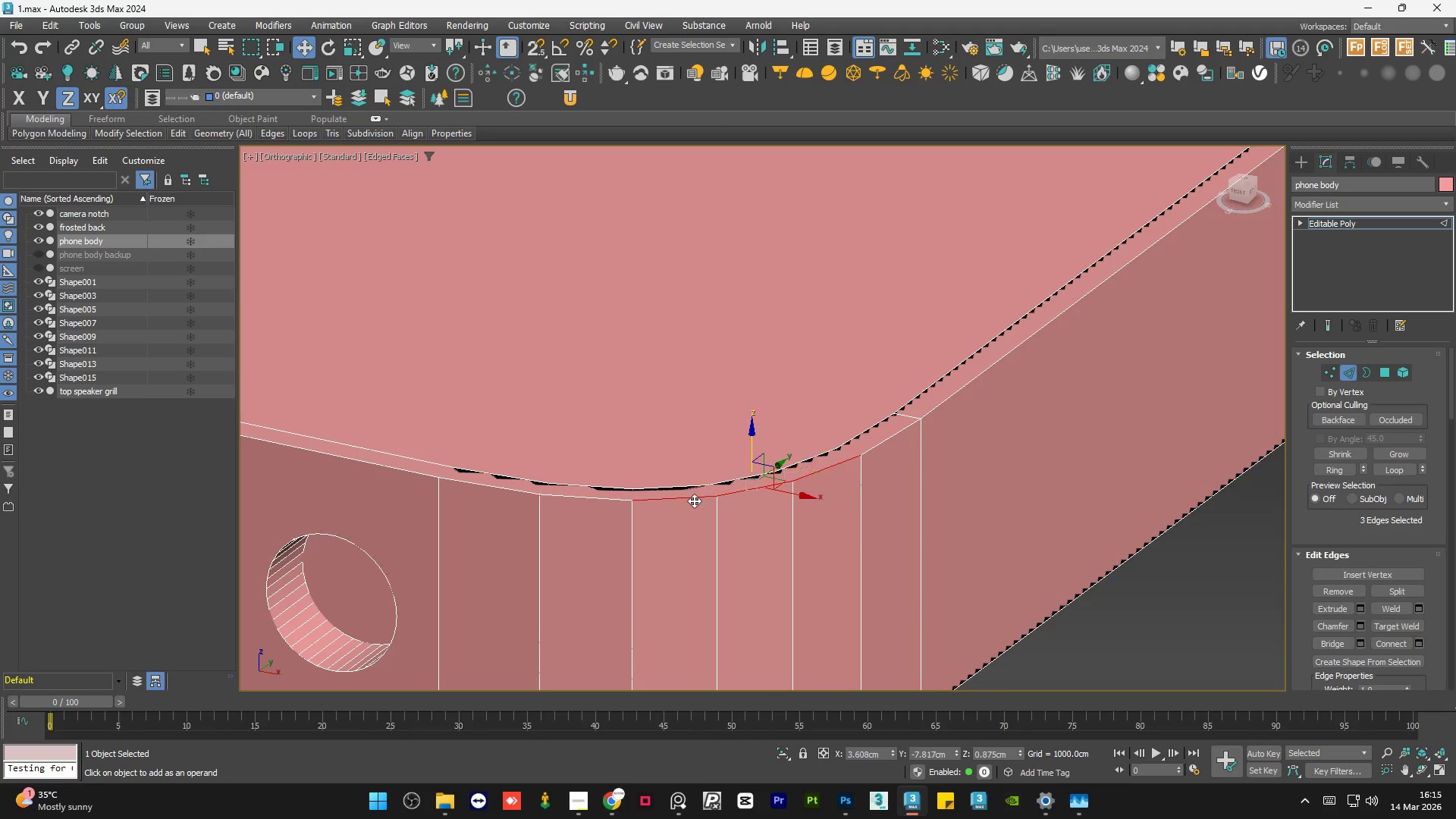 
hold_key(key=ControlLeft, duration=0.41)
double_click([694, 500])
 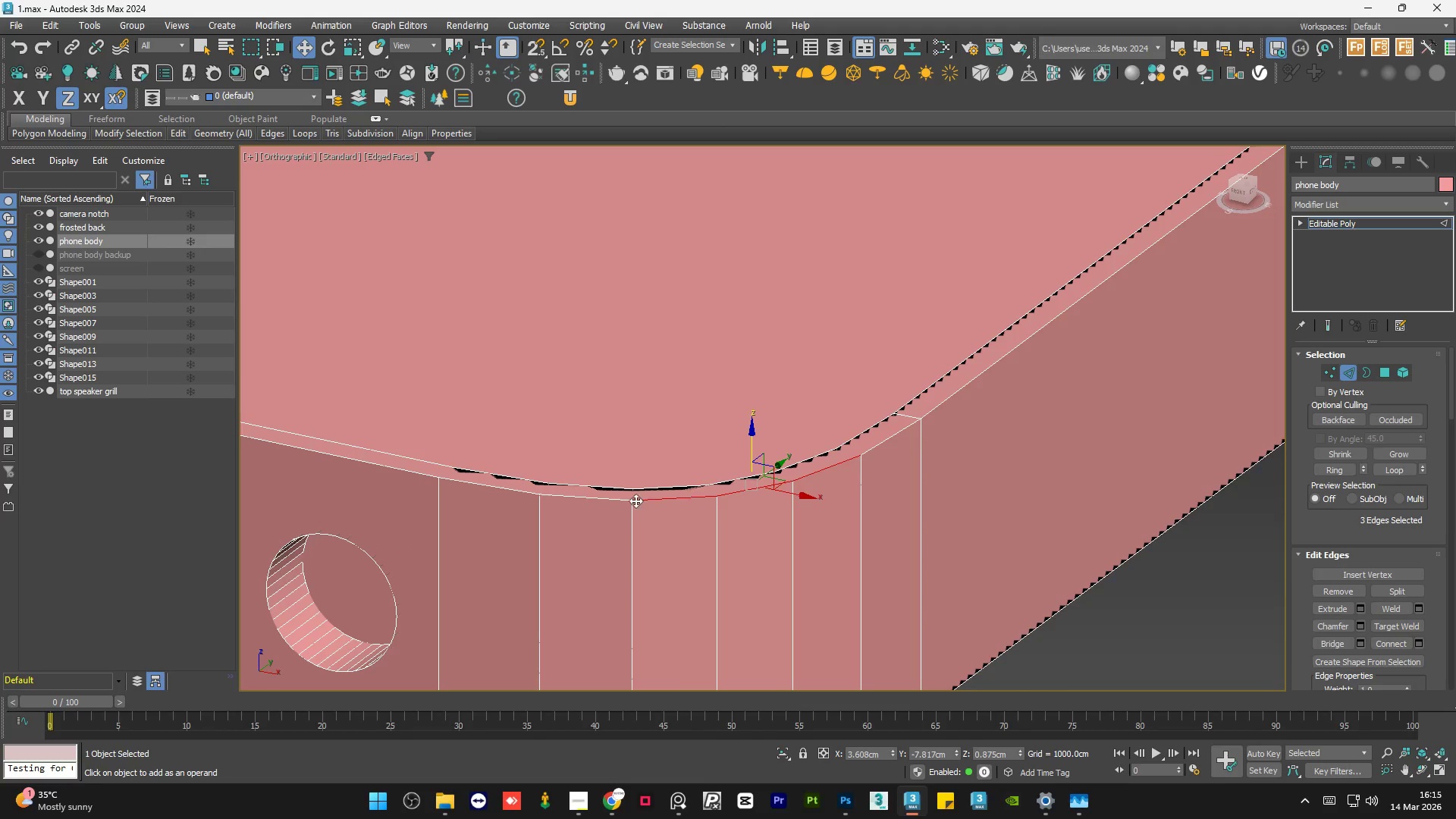 
hold_key(key=ControlLeft, duration=0.92)
left_click([610, 503])
 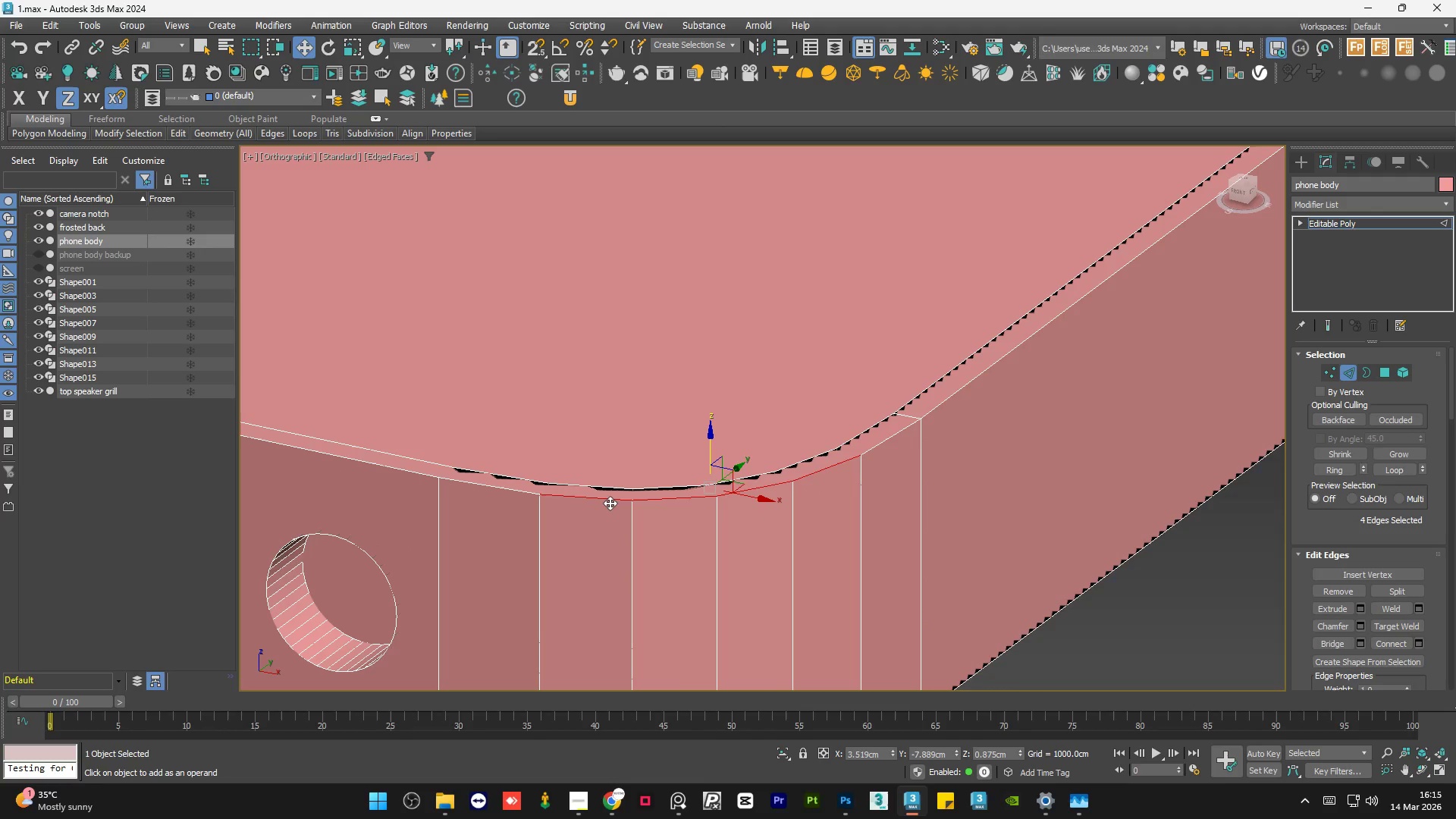 
double_click([610, 503])
 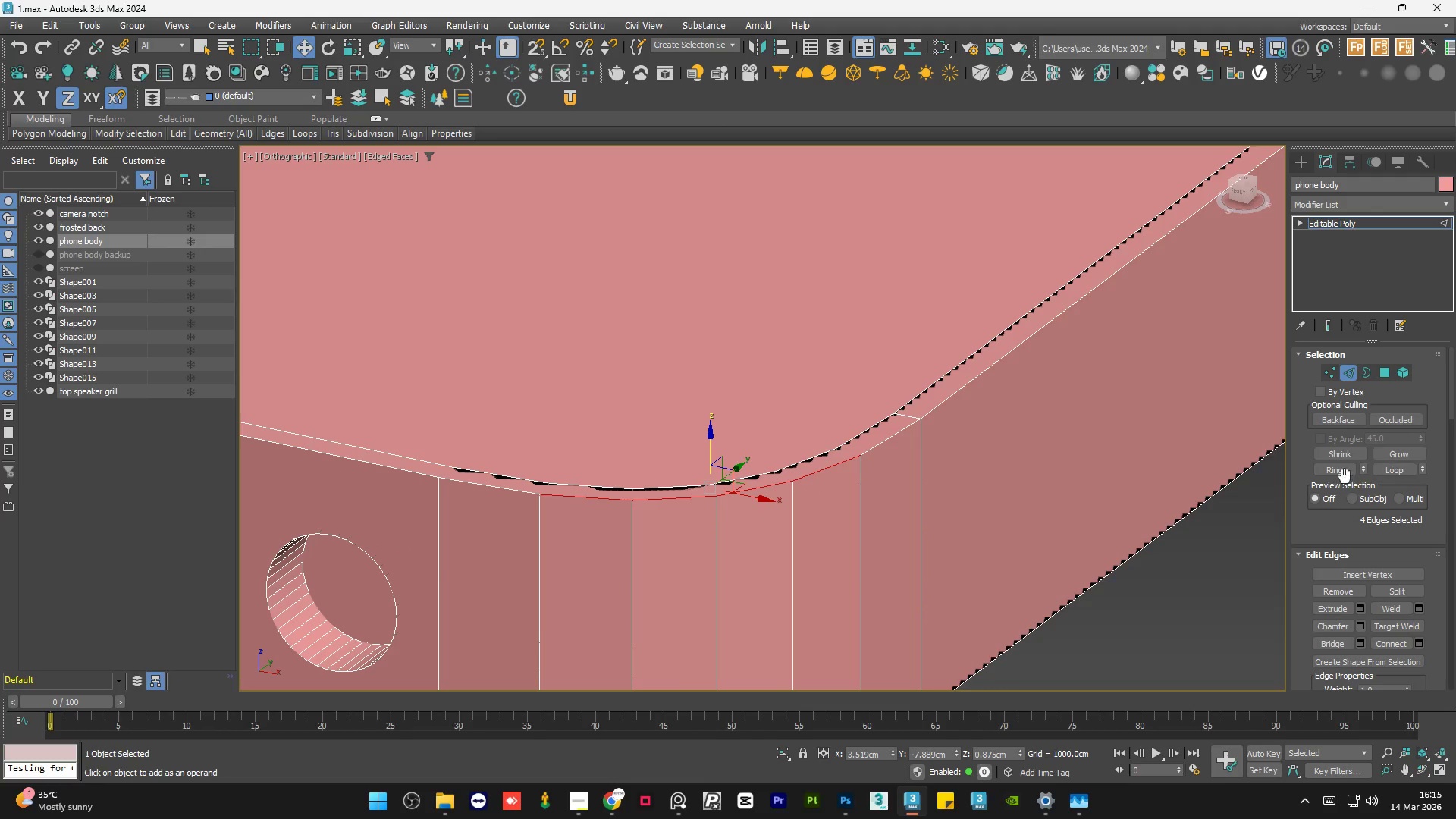 
left_click([1341, 476])
 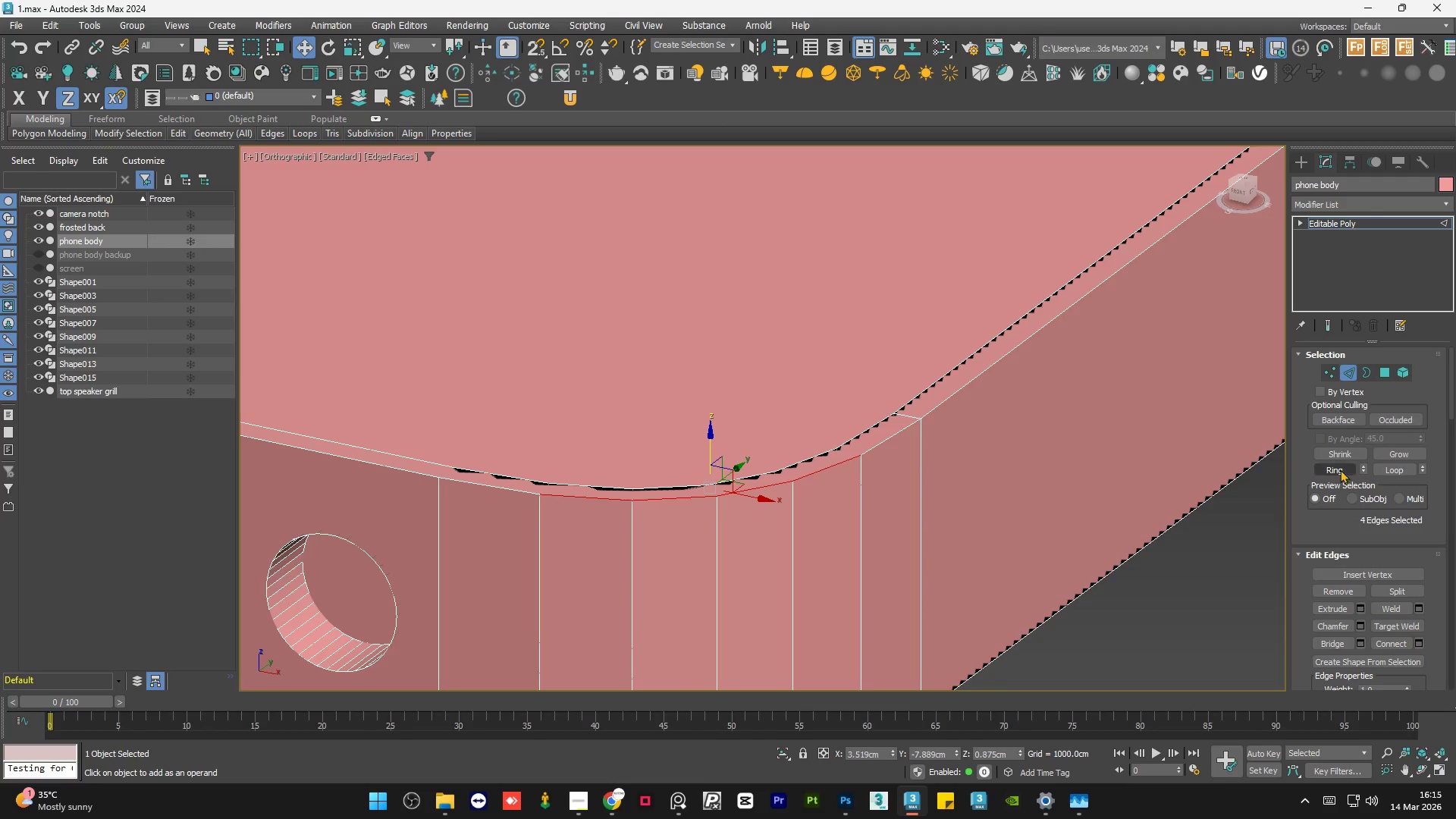 
left_click([1340, 469])
 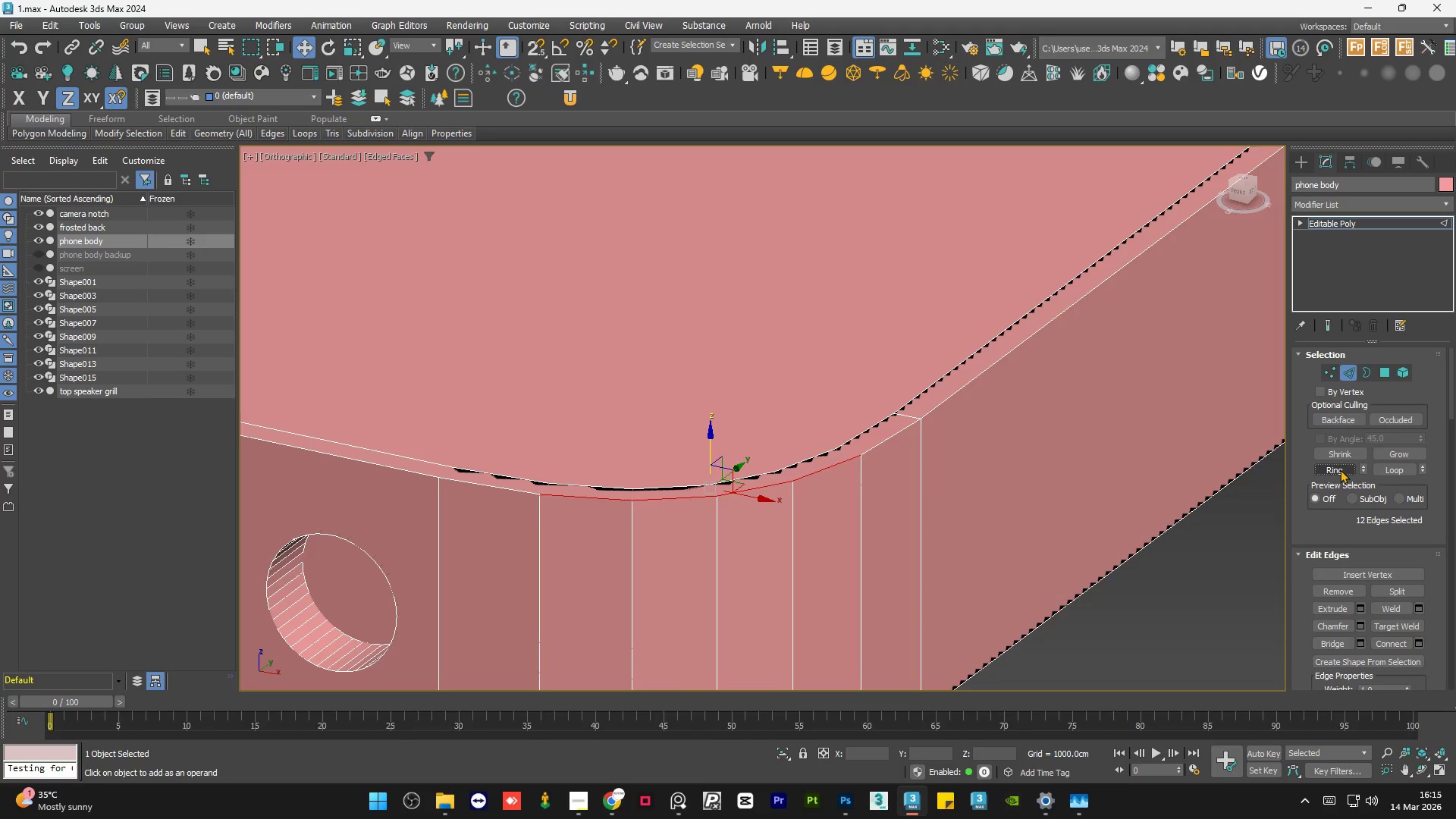 
double_click([1340, 469])
 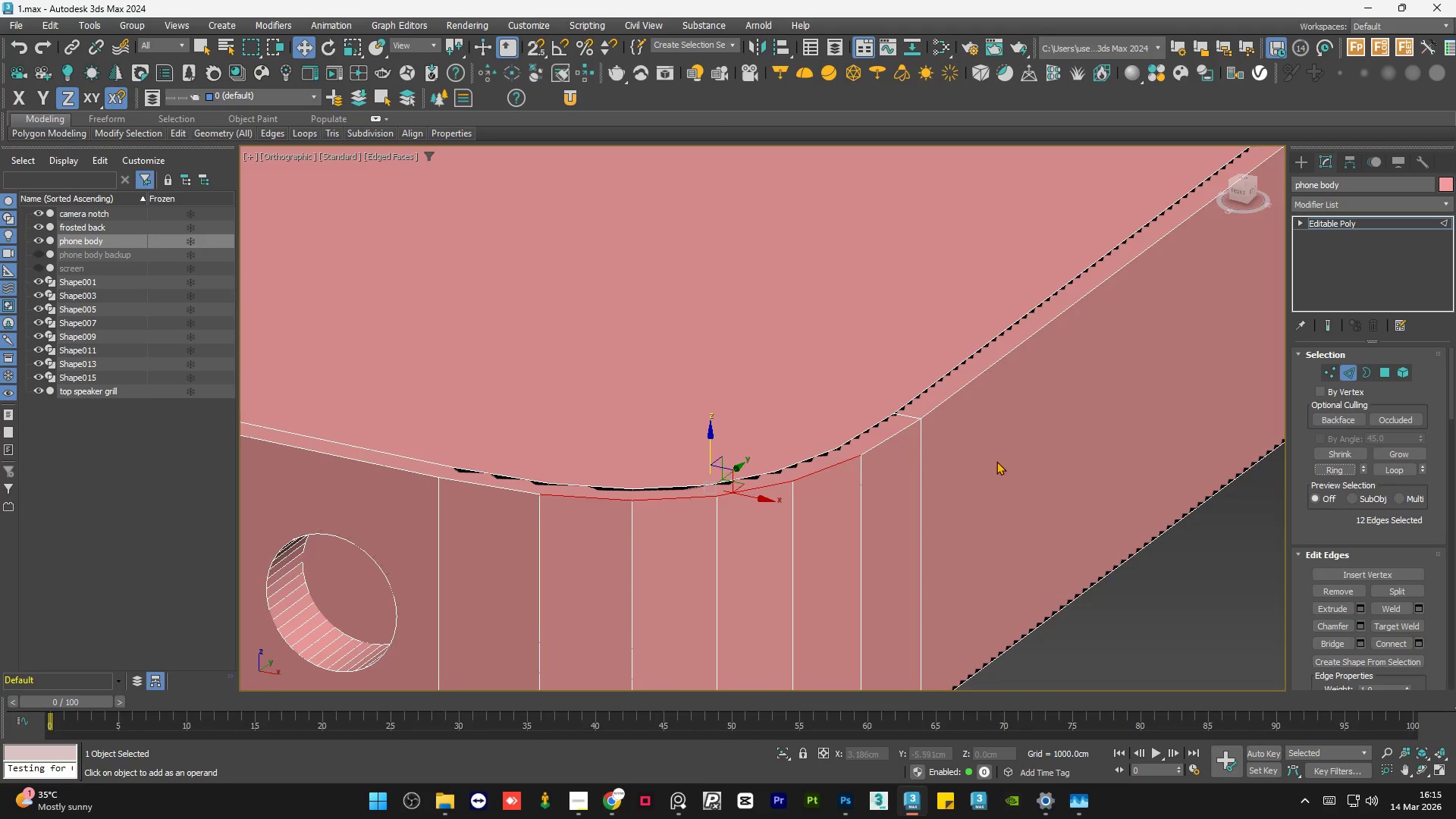 
hold_key(key=ControlLeft, duration=0.83)
 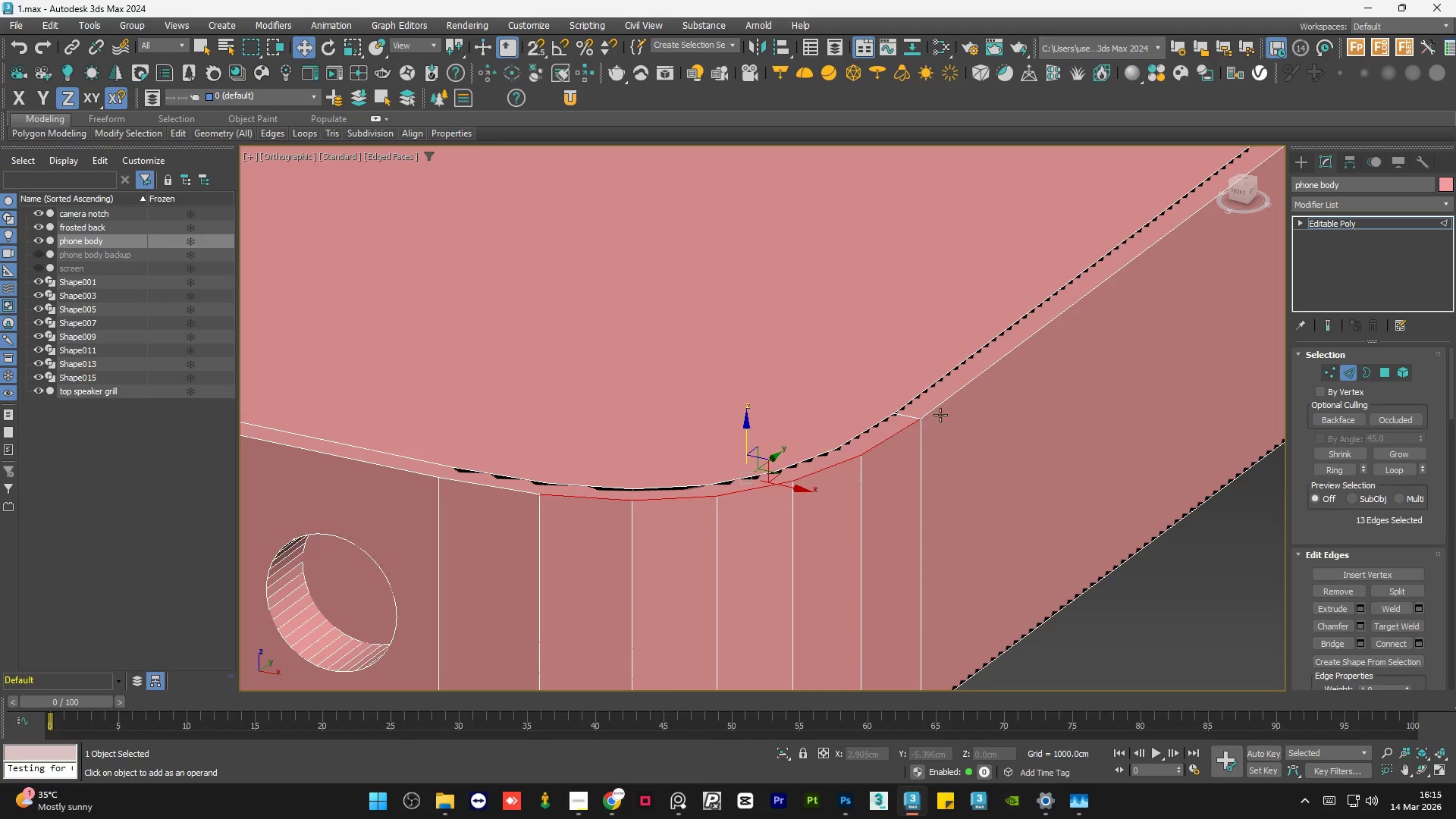 
hold_key(key=ControlLeft, duration=0.83)
left_click([940, 408])
 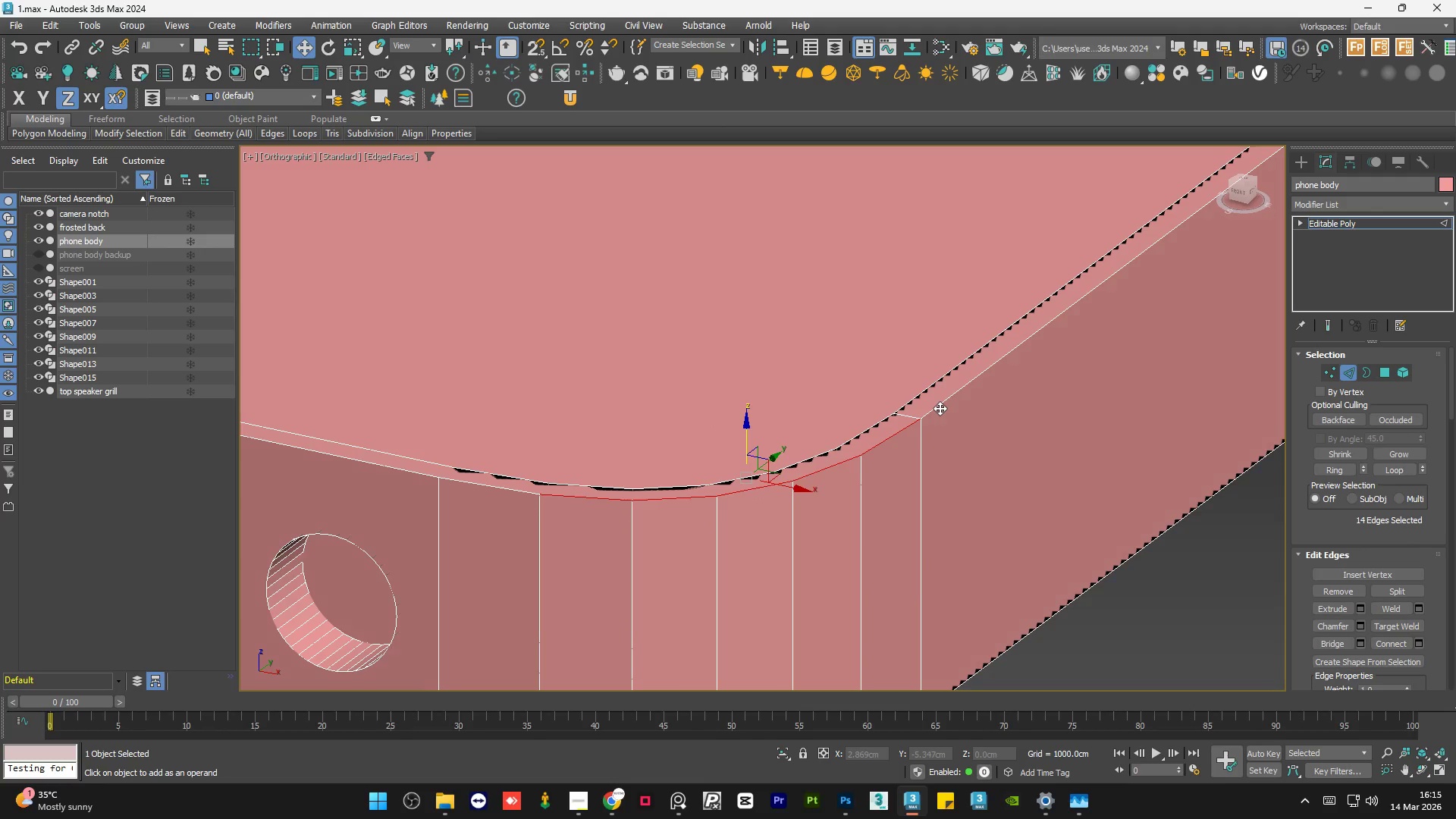 
hold_key(key=ControlLeft, duration=0.61)
left_click([936, 406])
 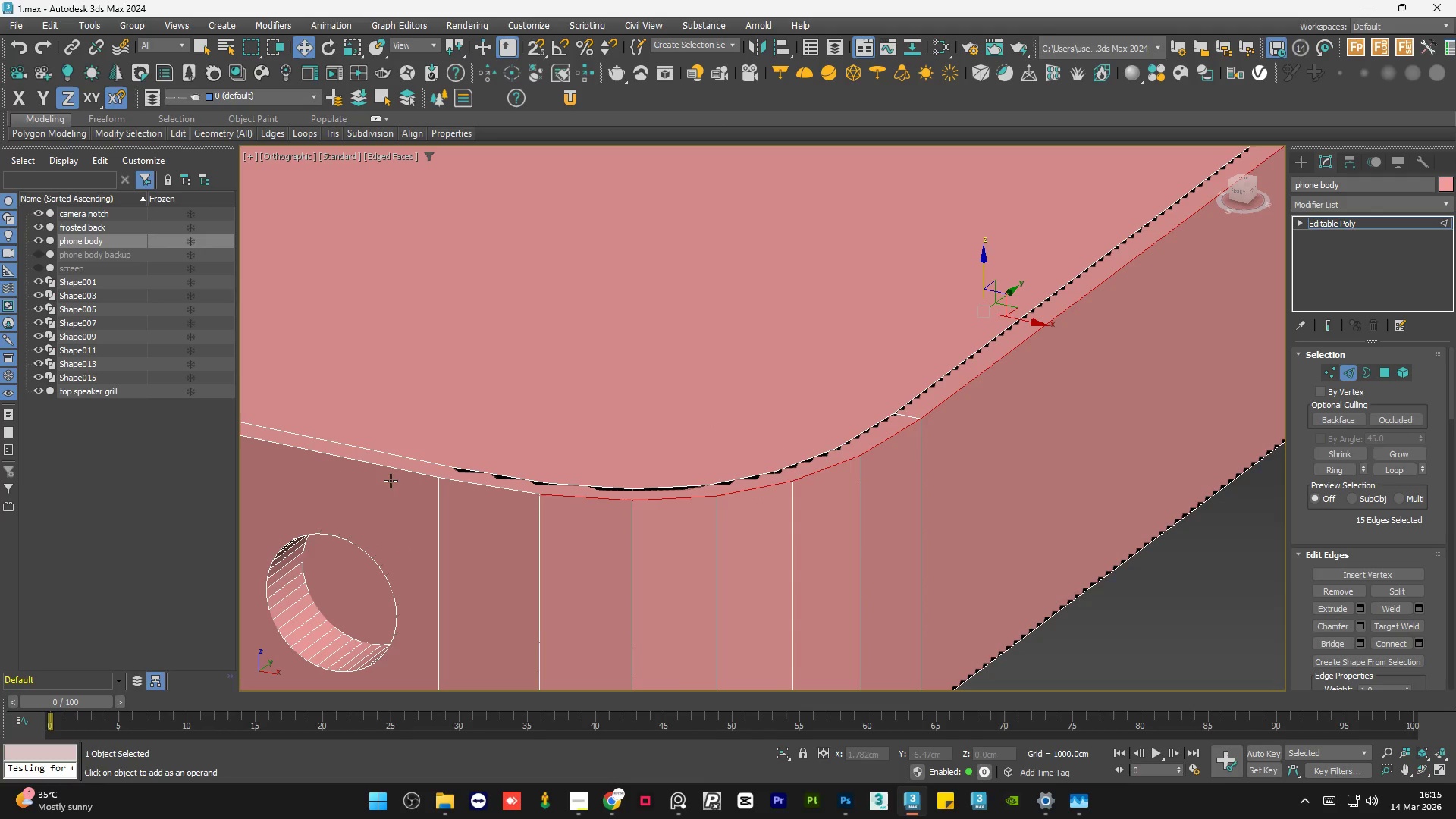 
hold_key(key=ControlLeft, duration=0.8)
left_click([482, 482])
 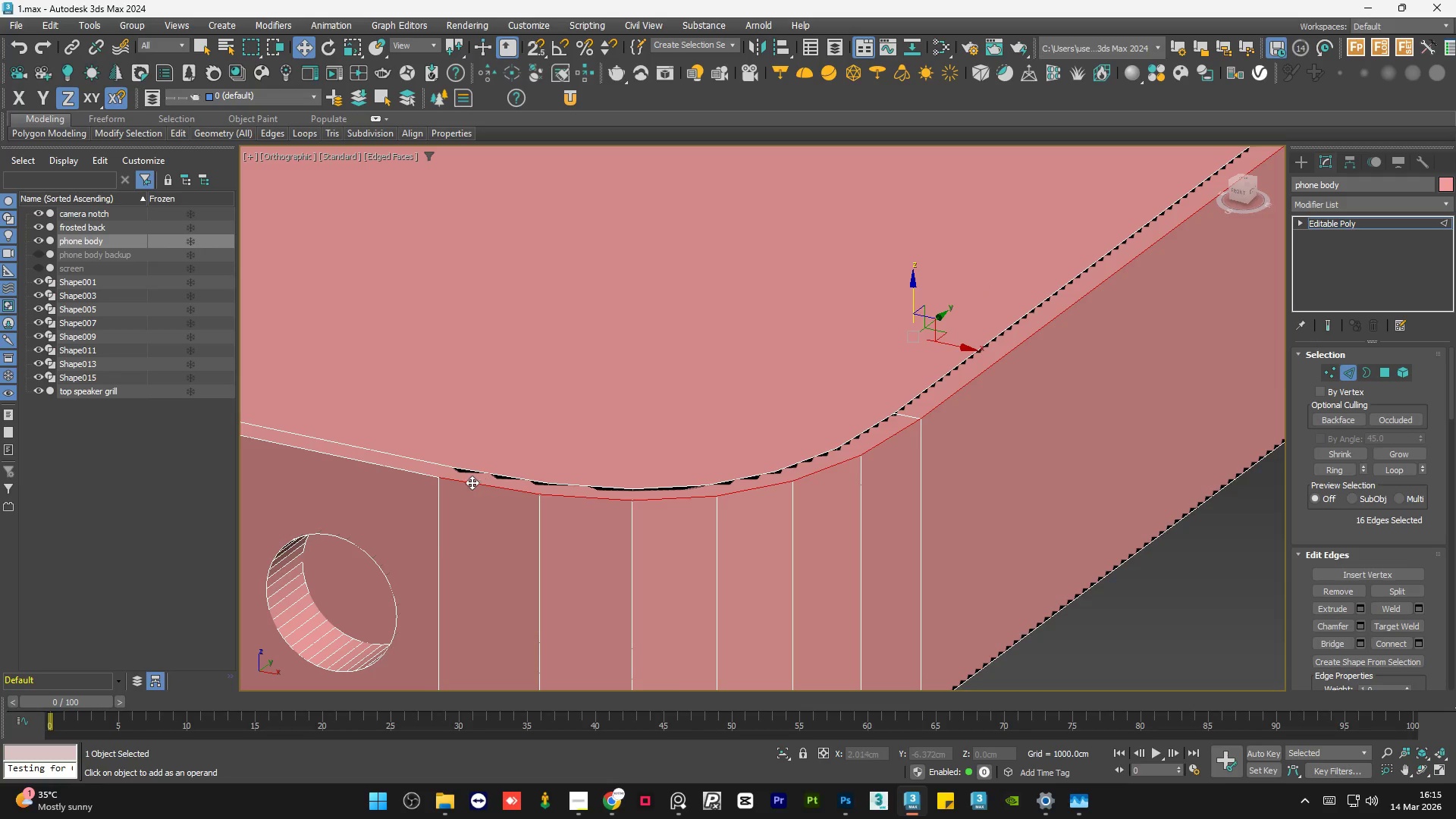 
hold_key(key=ControlLeft, duration=0.72)
left_click([428, 475])
 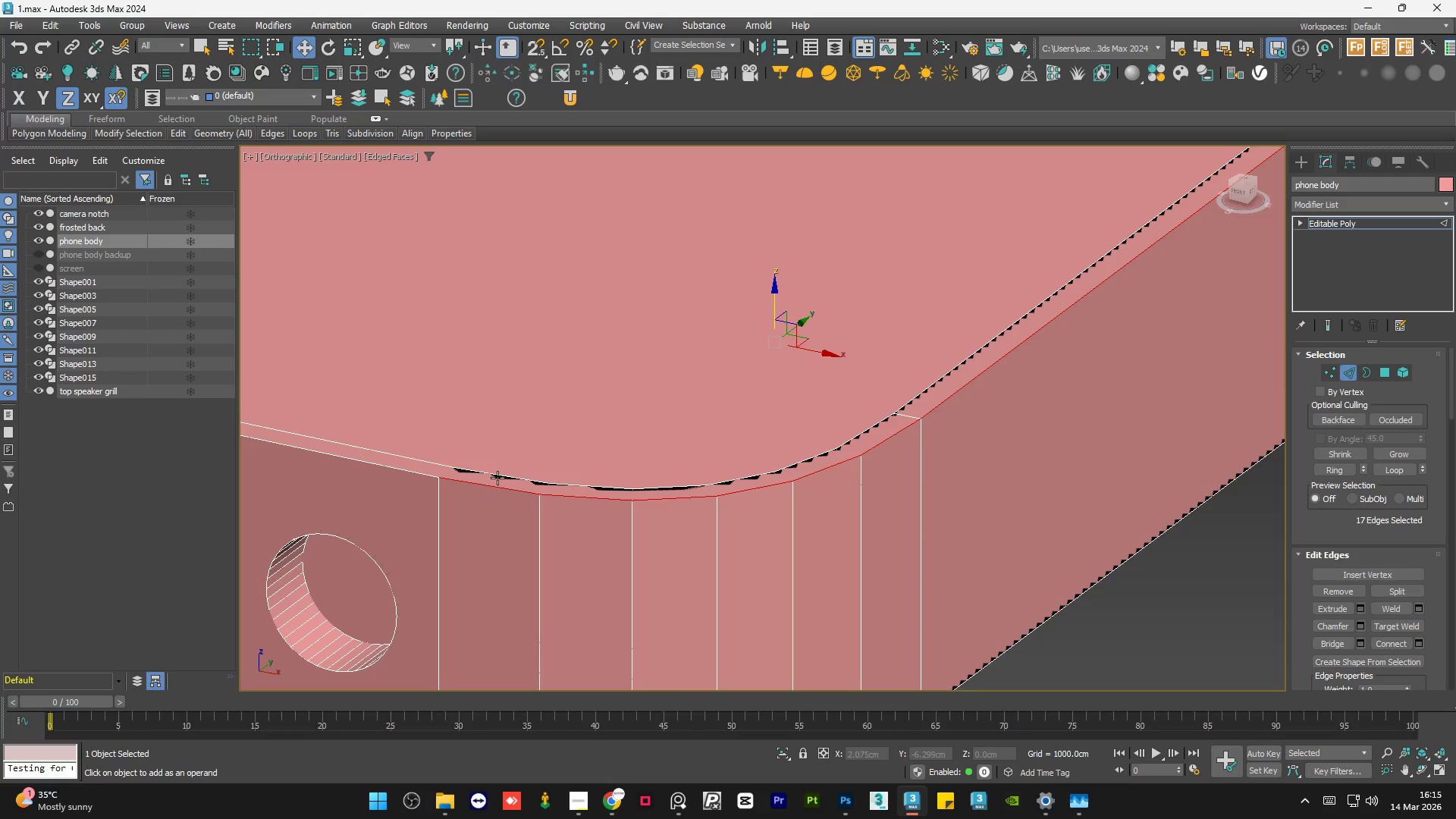 
hold_key(key=ControlLeft, duration=0.83)
left_click([408, 470])
 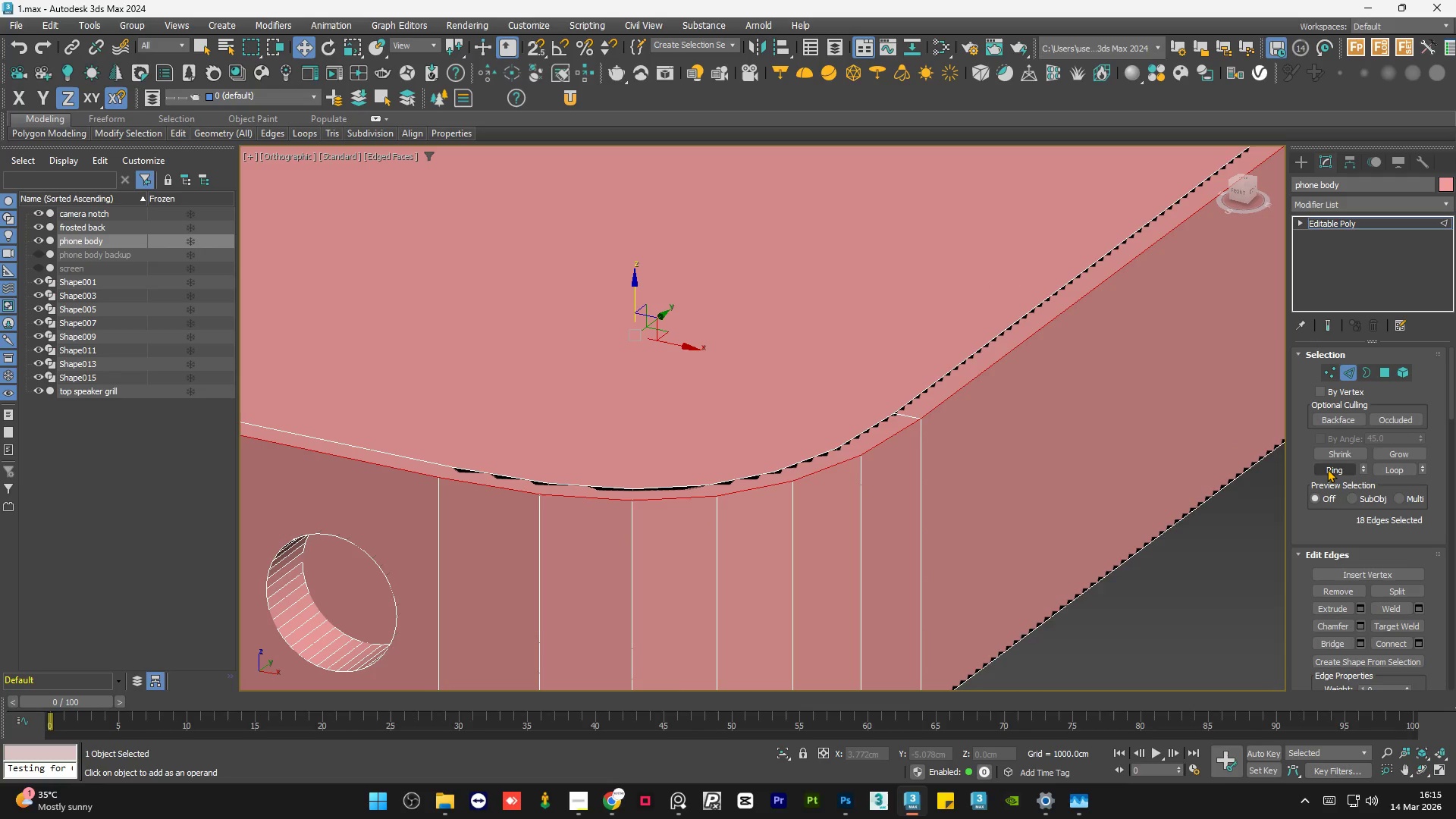 
double_click([1327, 469])
 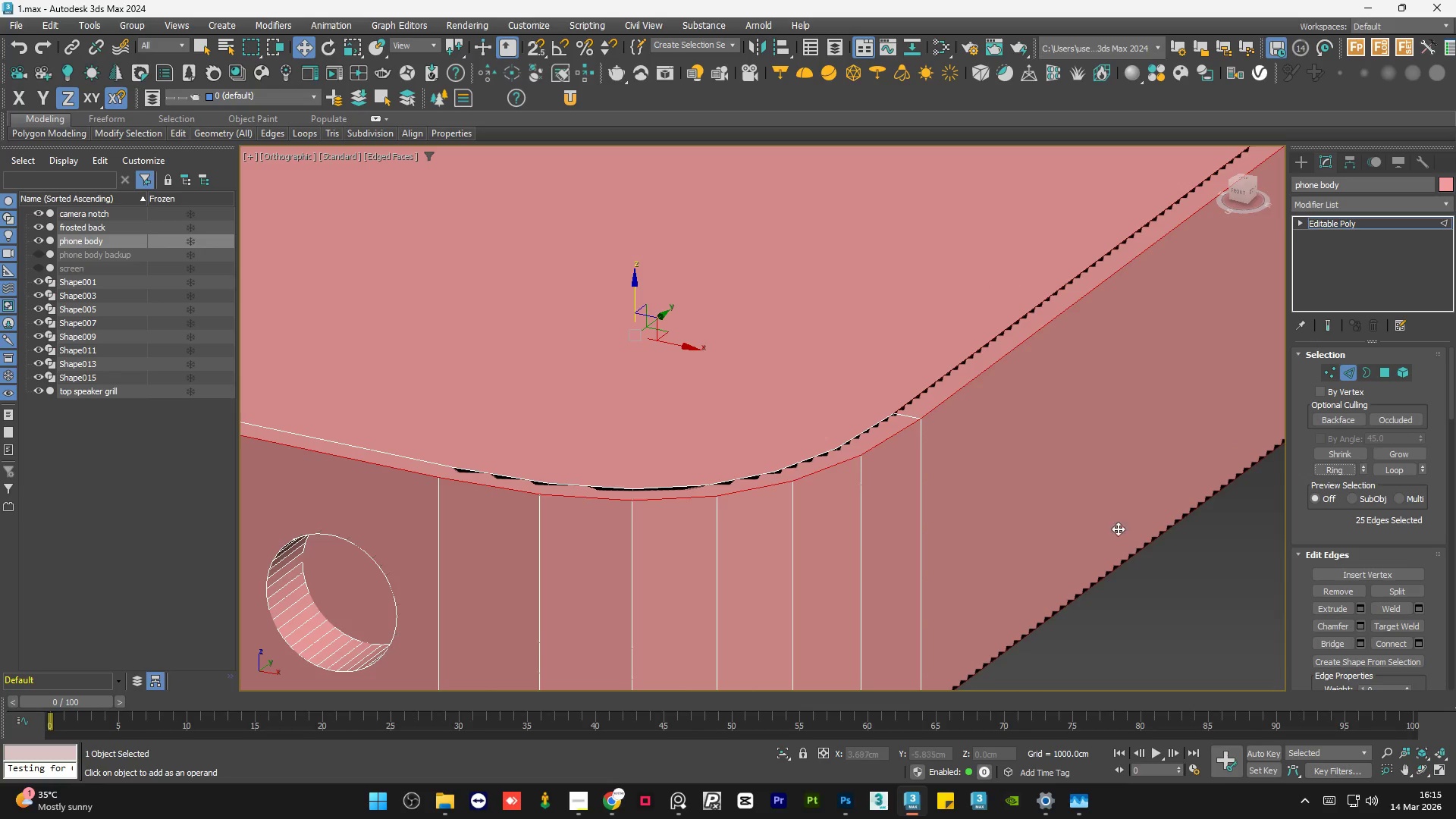 
hold_key(key=AltLeft, duration=1.52)
 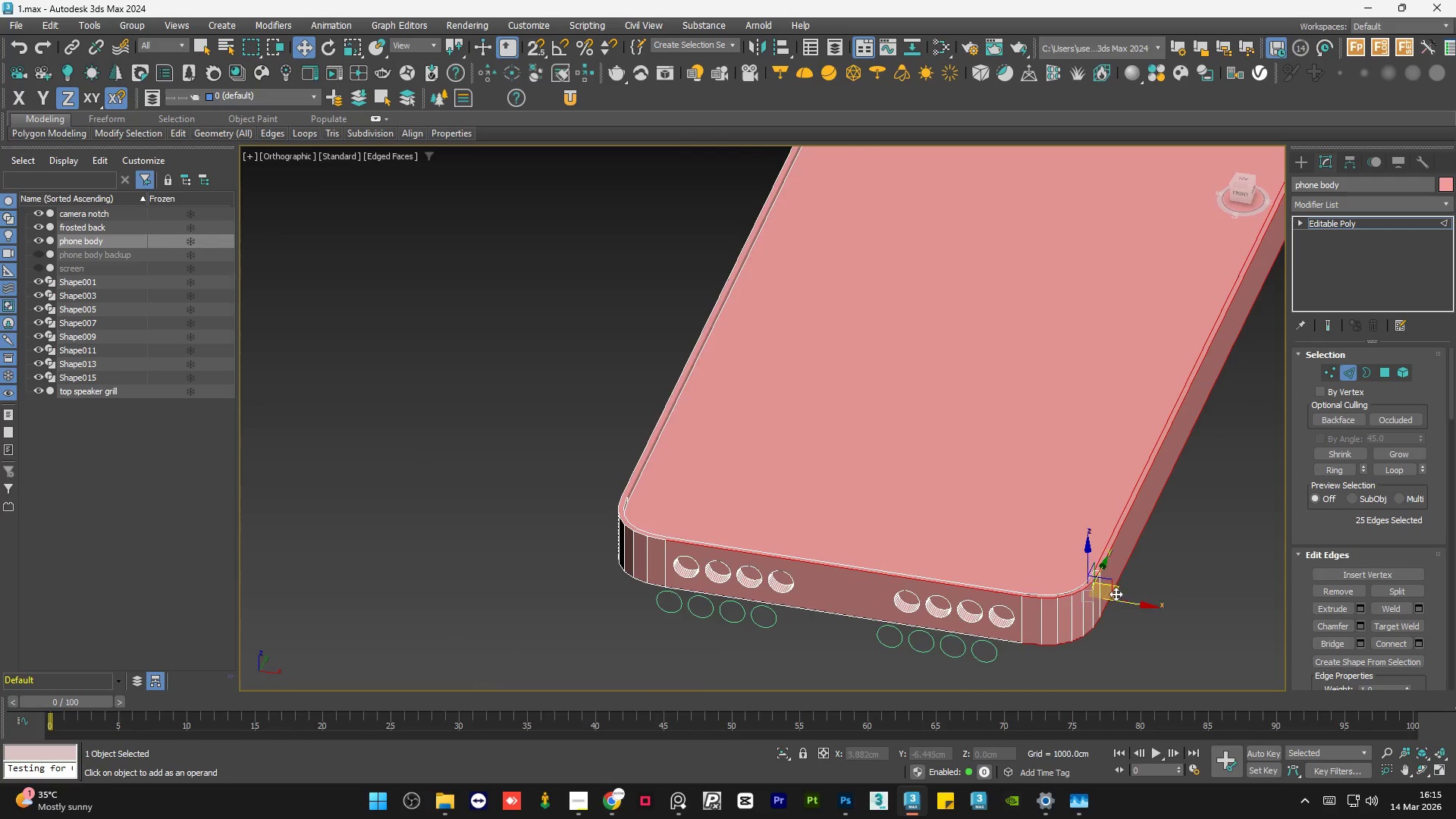 
scroll: coordinate [1085, 554], scroll_direction: down, amount: 5.0
 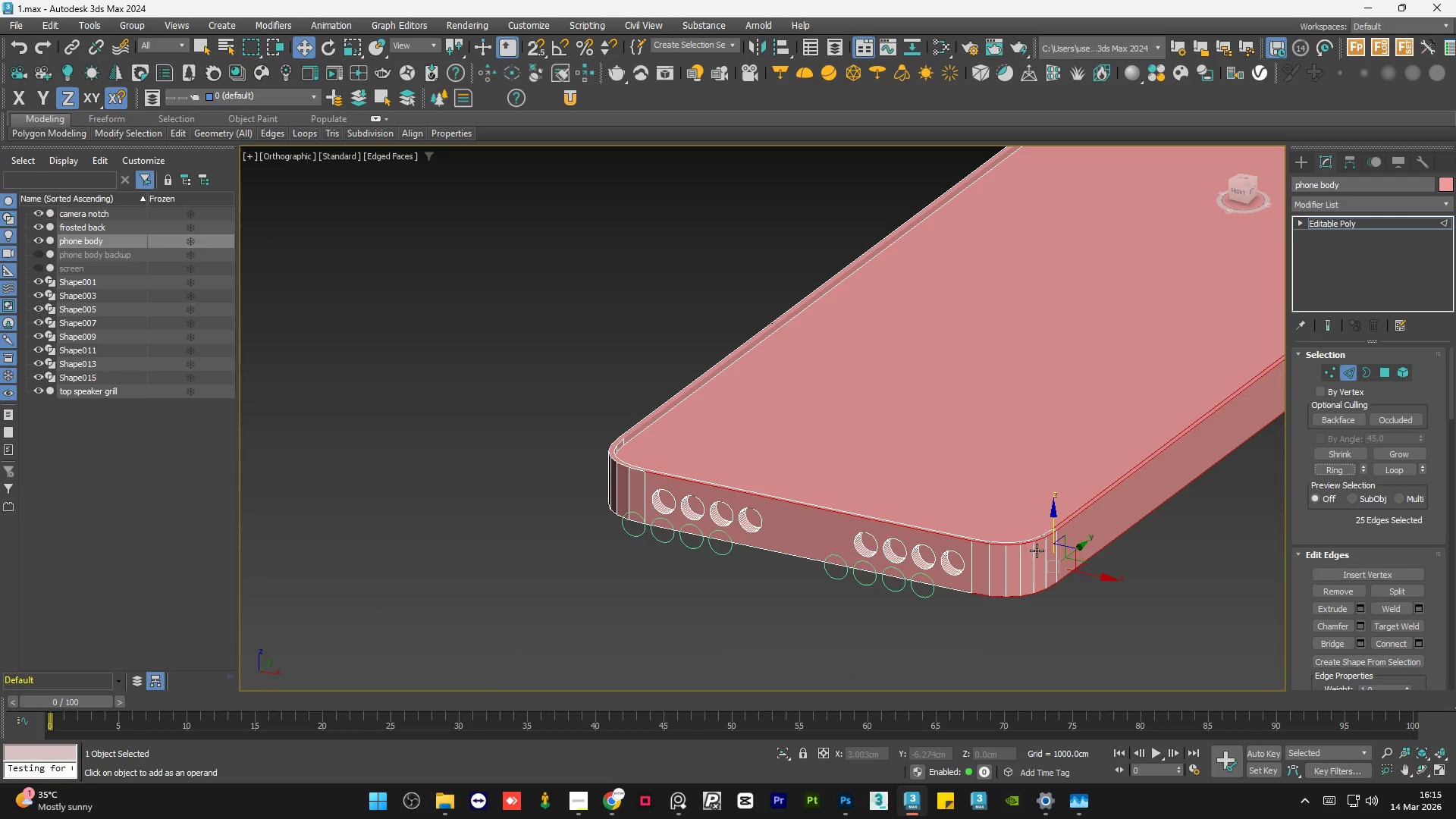 
key(Alt+AltLeft)
 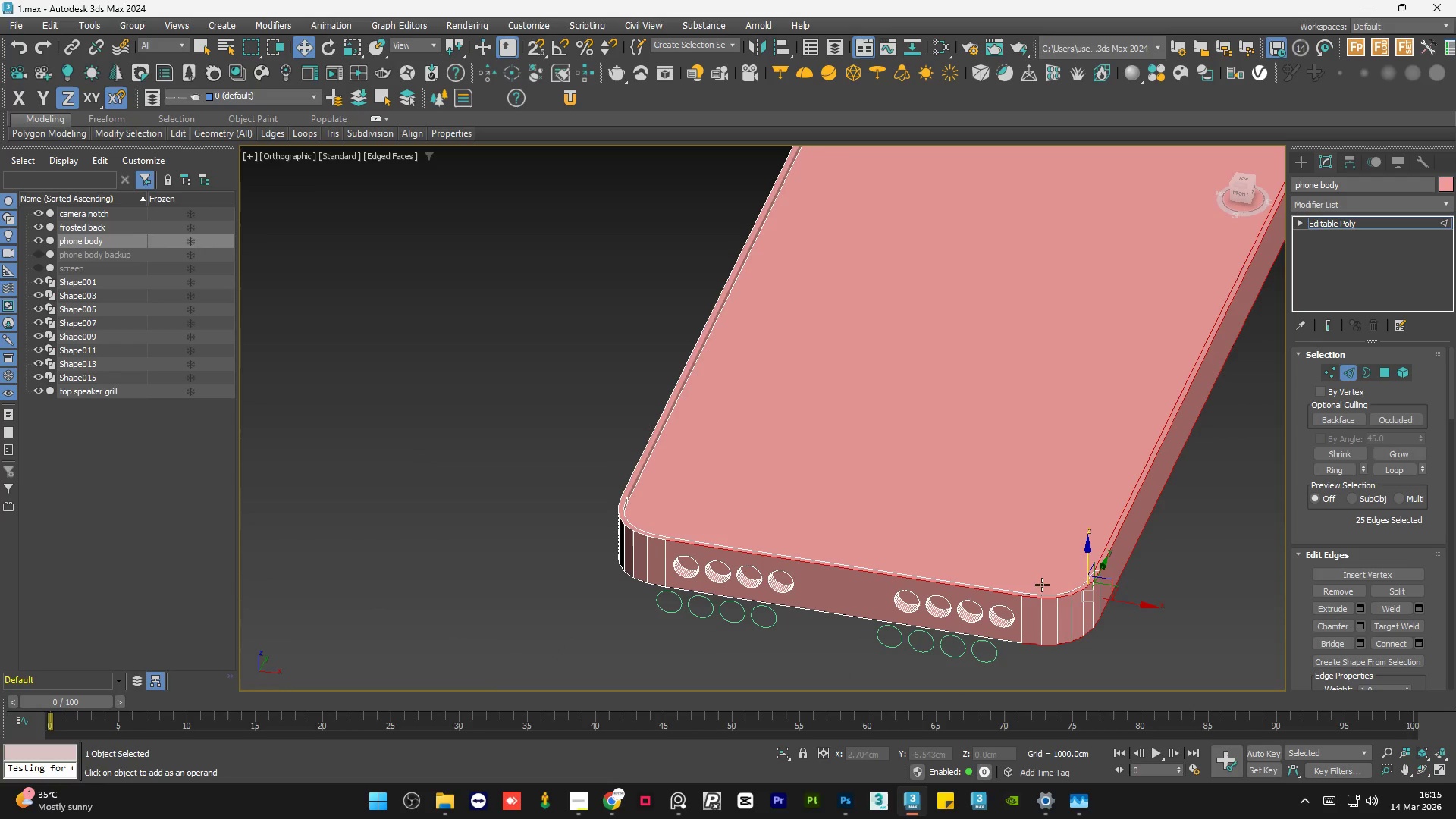 
key(Alt+AltLeft)
 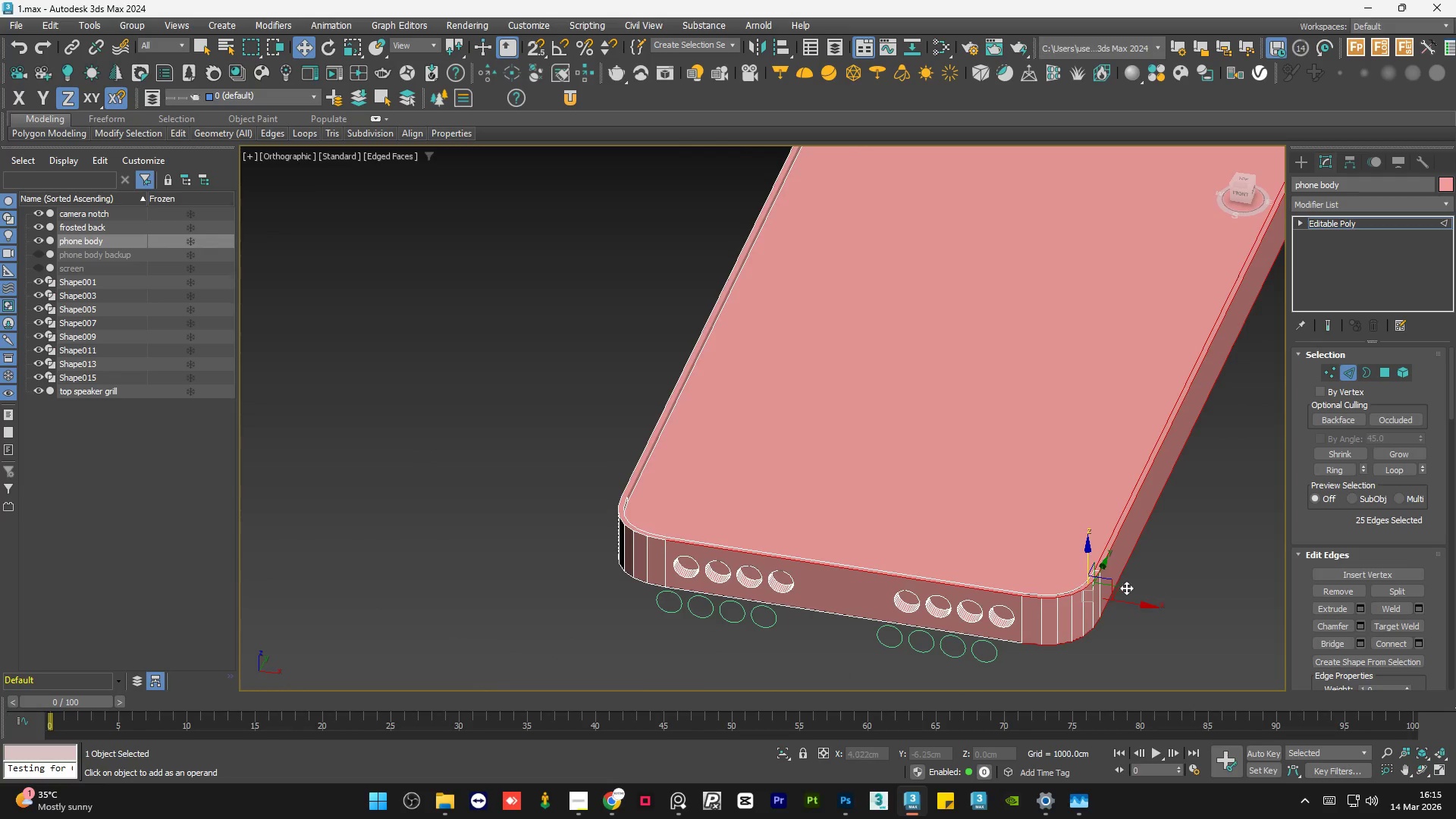 
scroll: coordinate [1112, 596], scroll_direction: up, amount: 3.0
 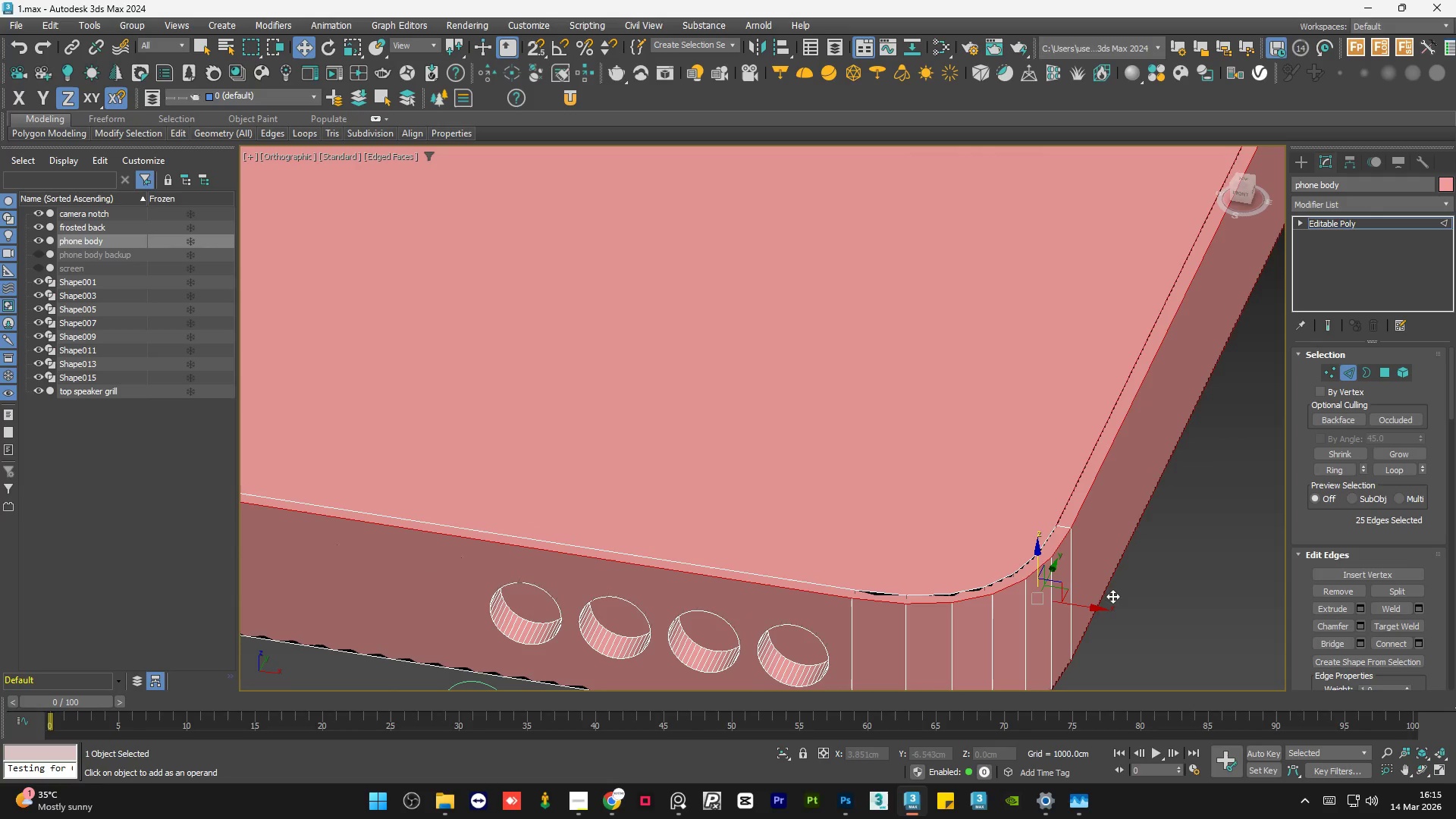 
key(Control+Z)
 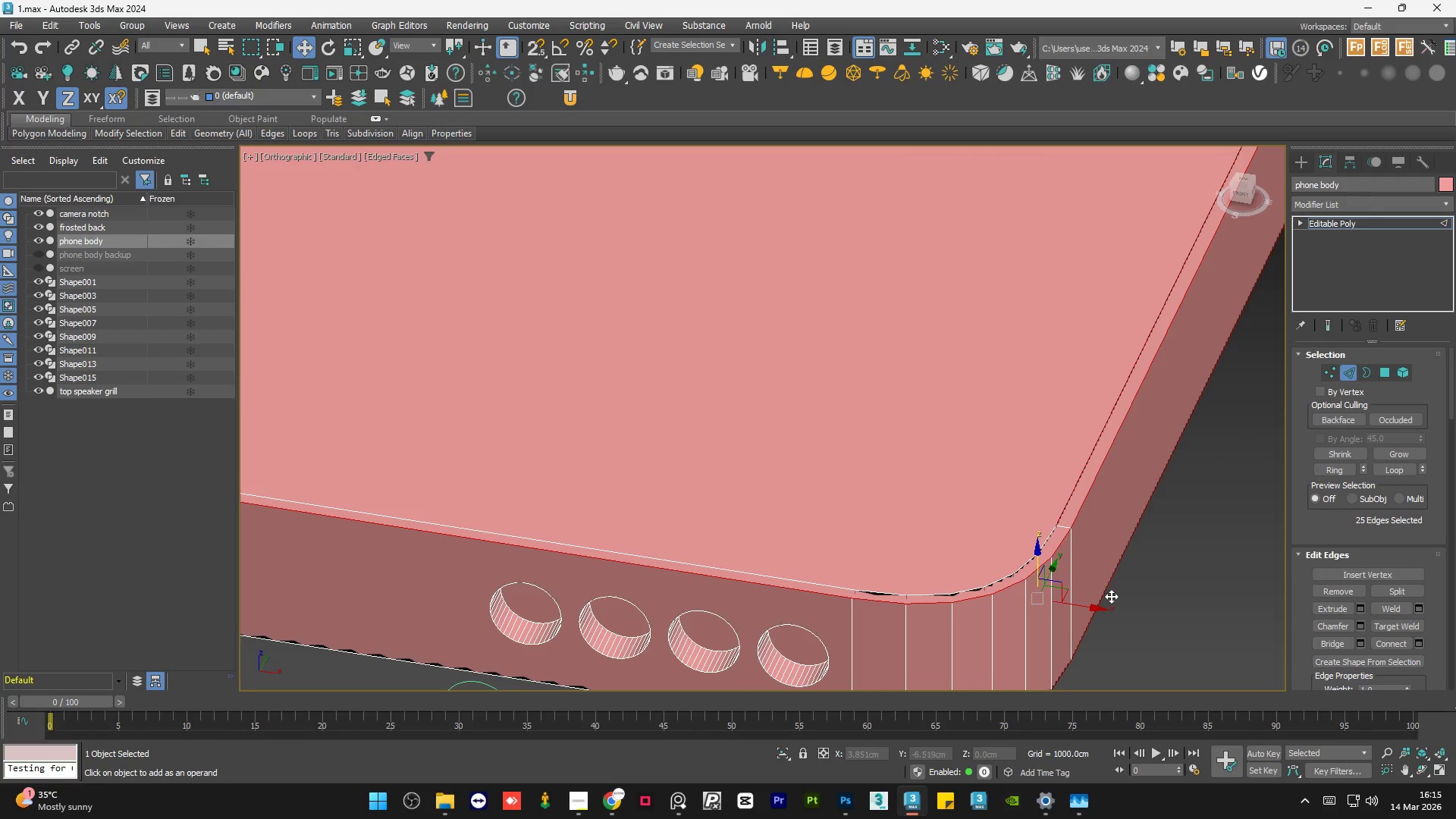 
key(Control+Z)
 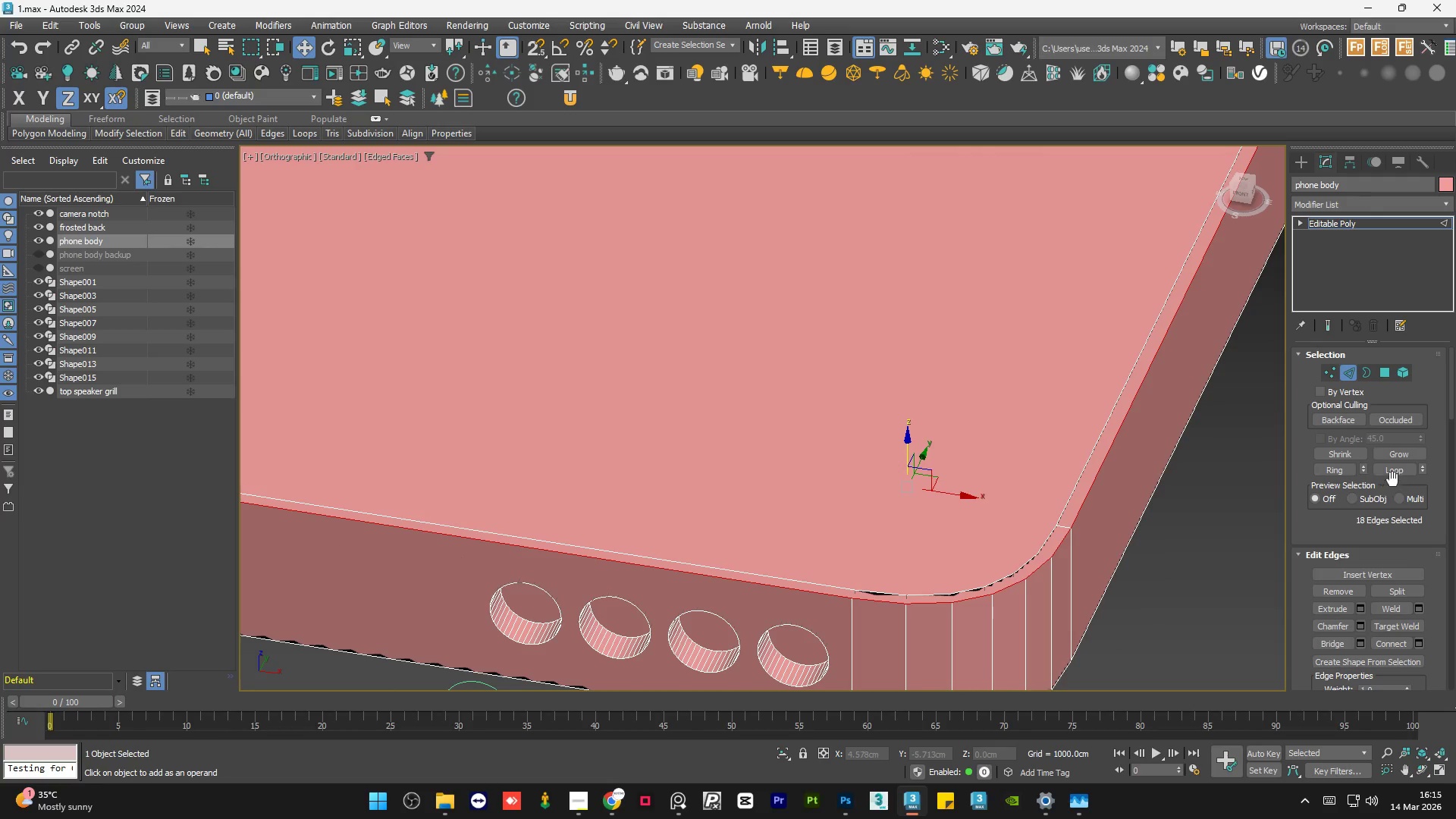 
left_click([1398, 472])
 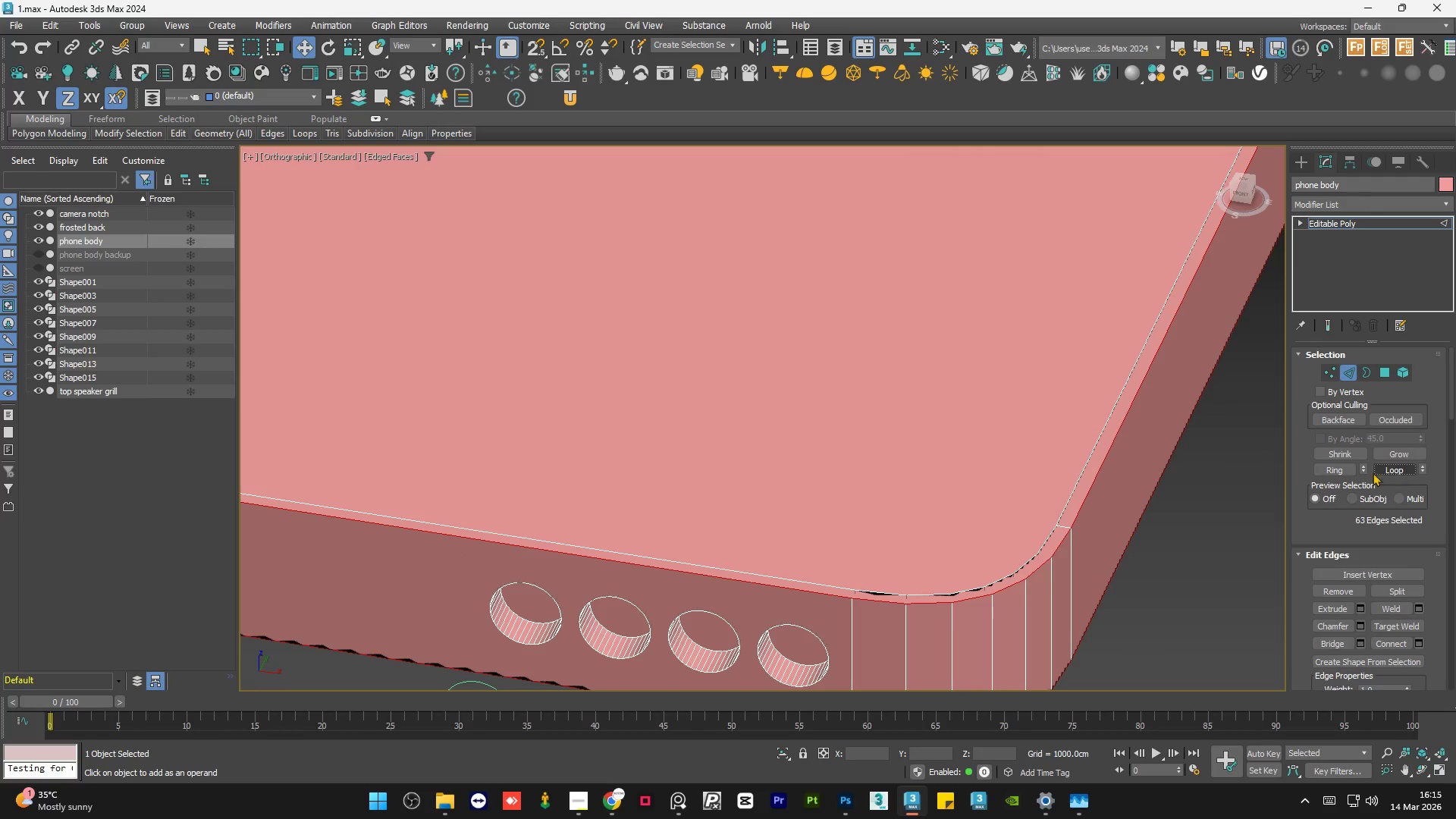 
hold_key(key=AltLeft, duration=1.5)
 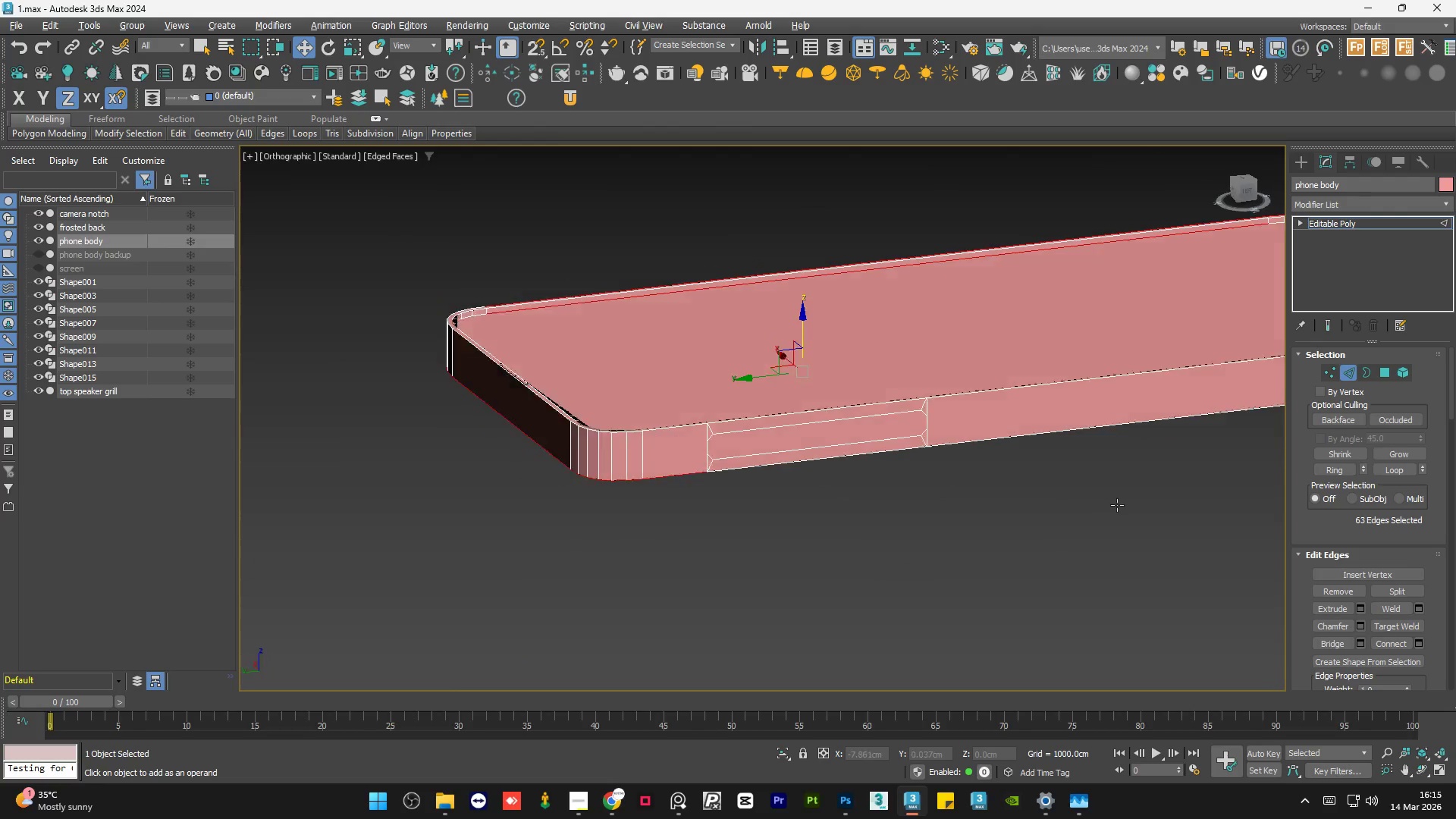 
scroll: coordinate [1038, 516], scroll_direction: down, amount: 4.0
 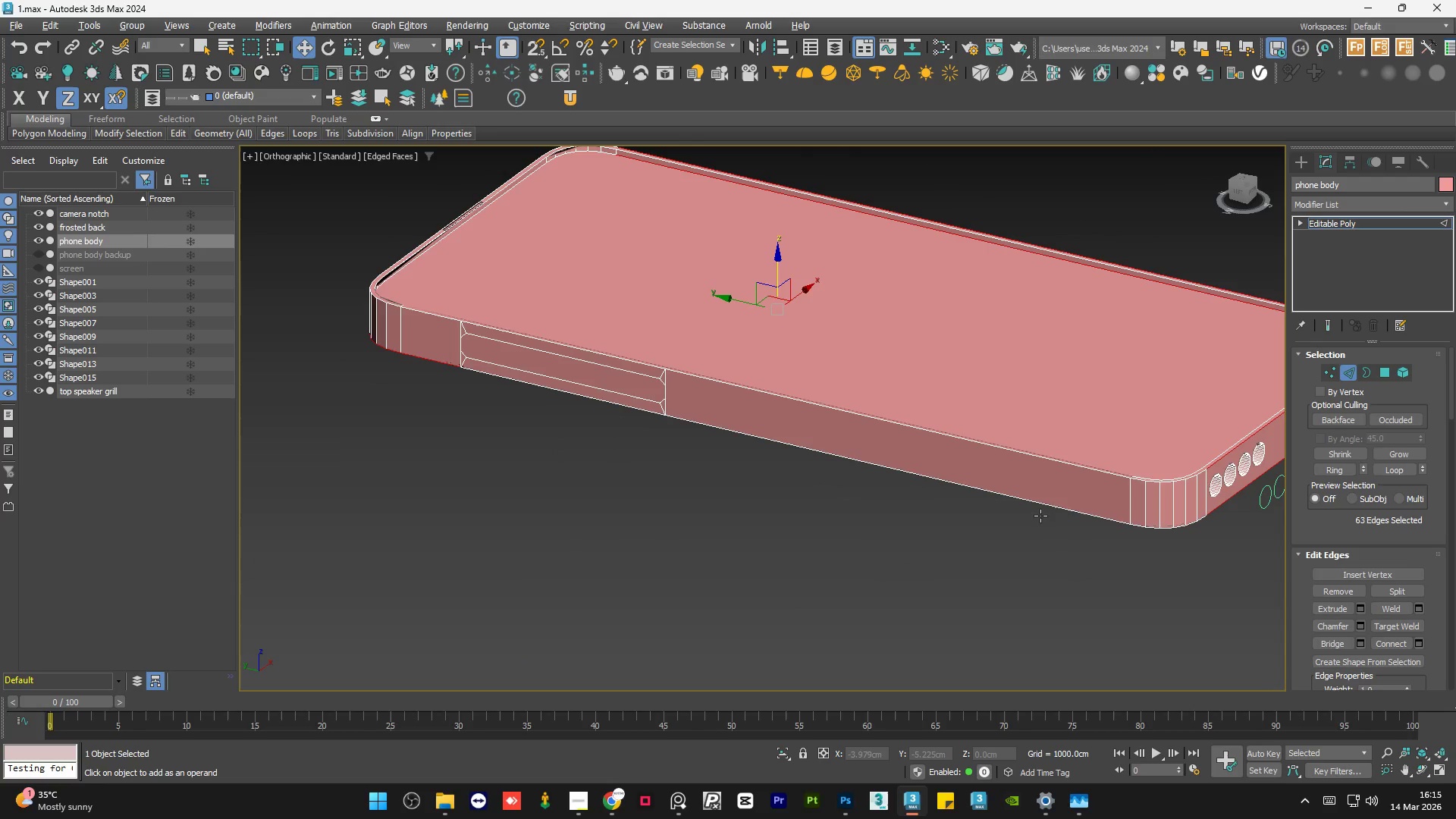 
hold_key(key=AltLeft, duration=0.58)
 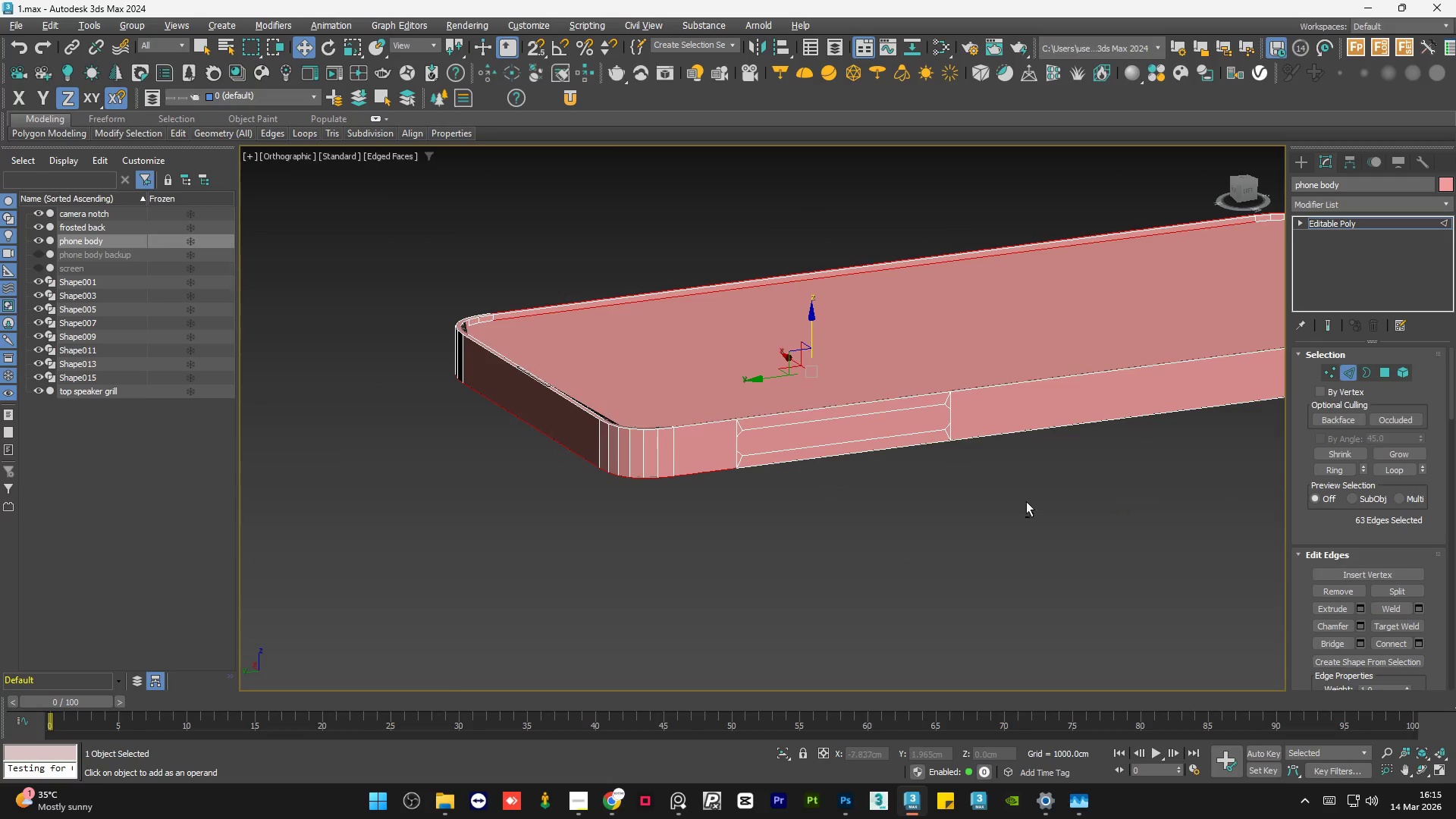 
hold_key(key=AltLeft, duration=1.28)
 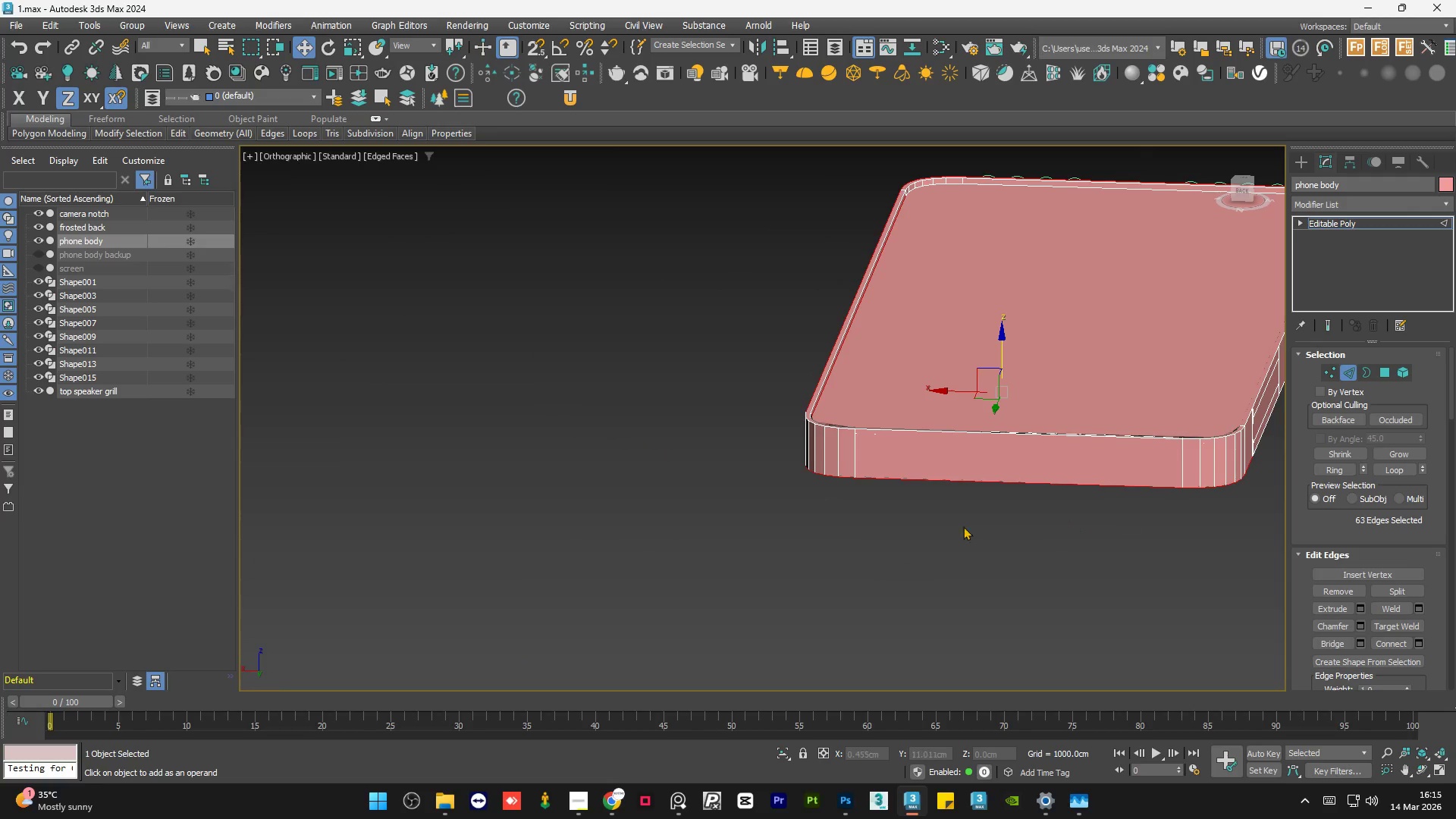 
hold_key(key=AltLeft, duration=1.14)
 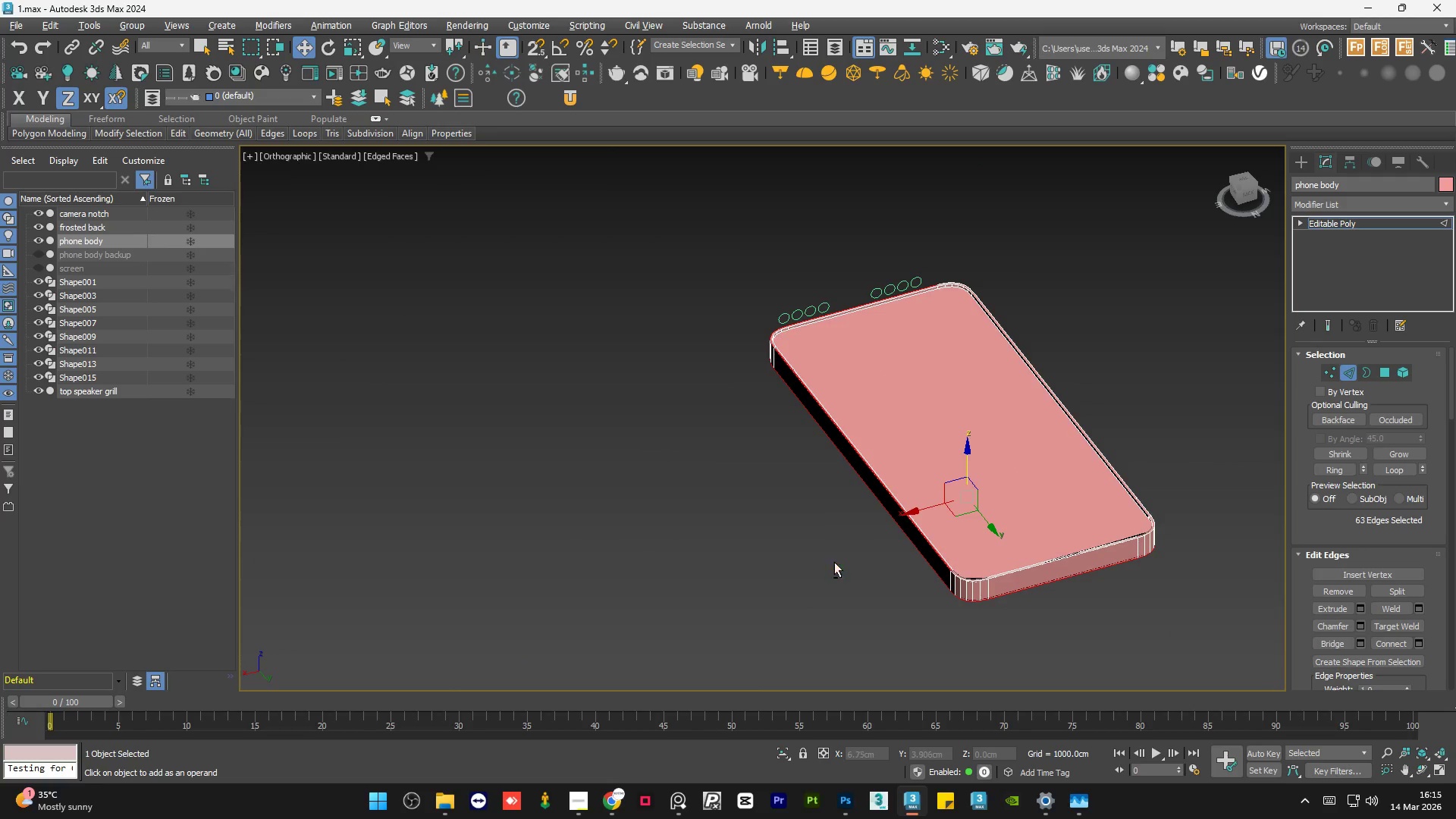 
hold_key(key=AltLeft, duration=1.19)
scroll: coordinate [826, 562], scroll_direction: down, amount: 2.0
 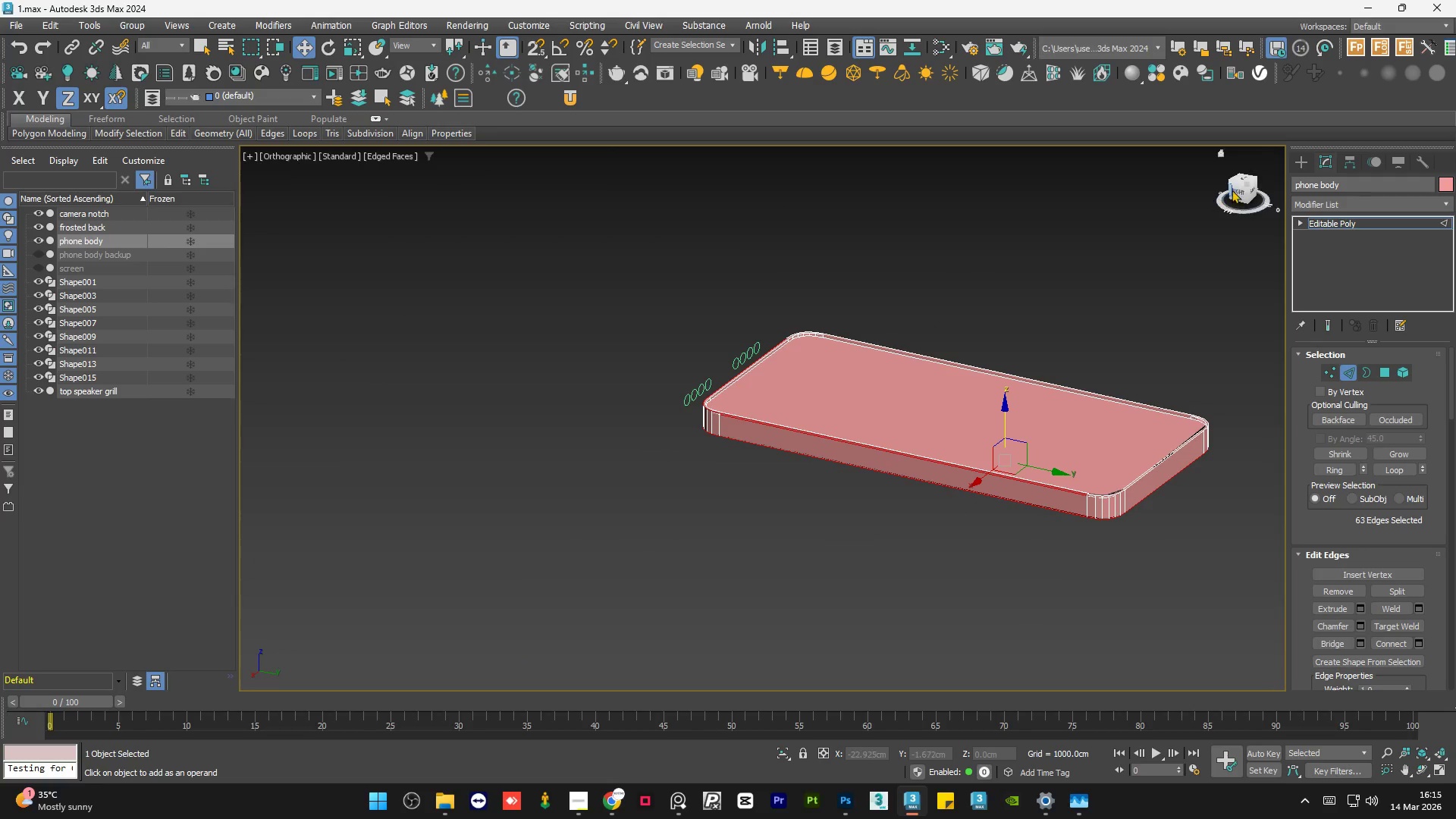 
left_click([1236, 190])
 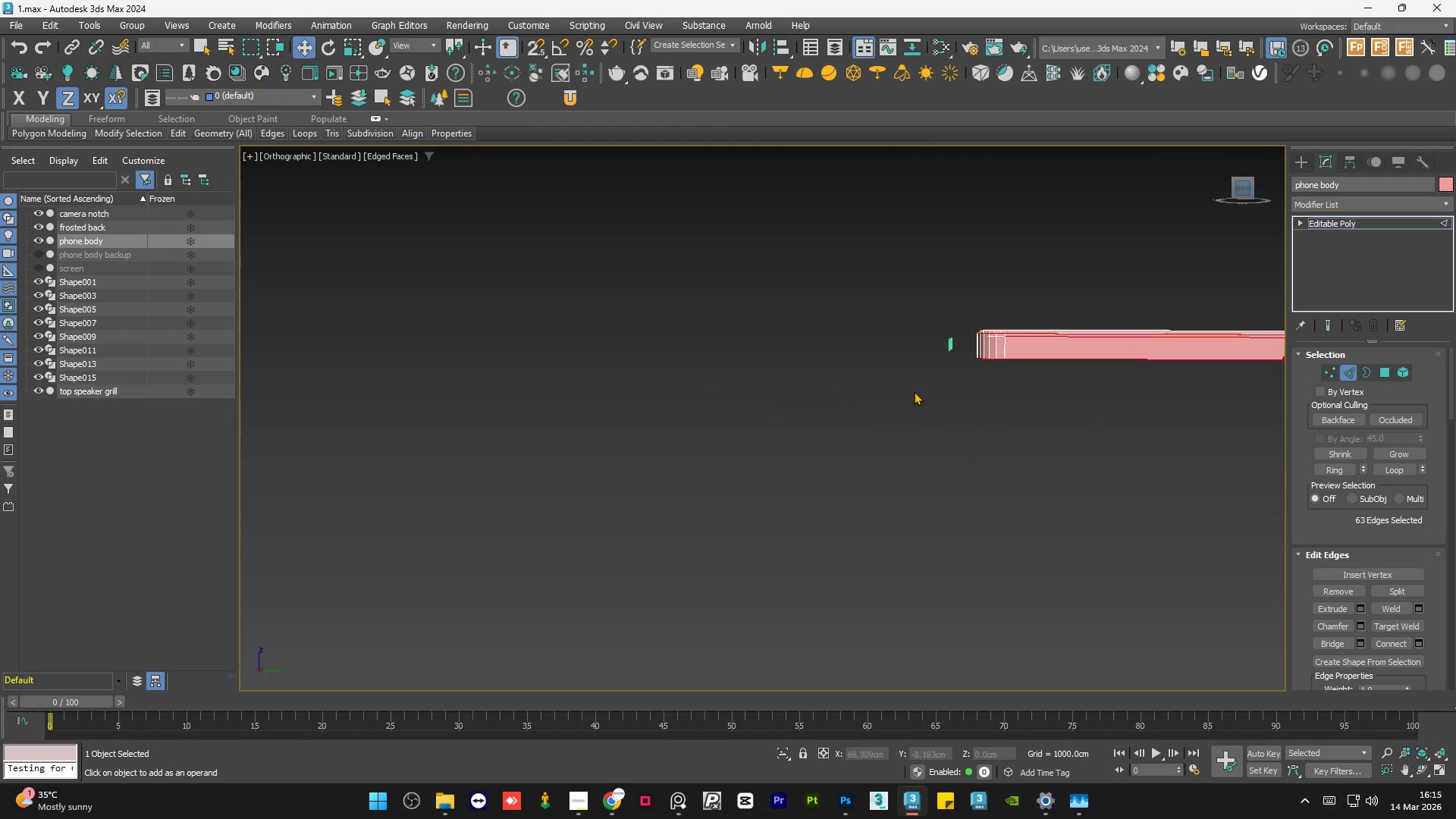 
left_click([1021, 384])
 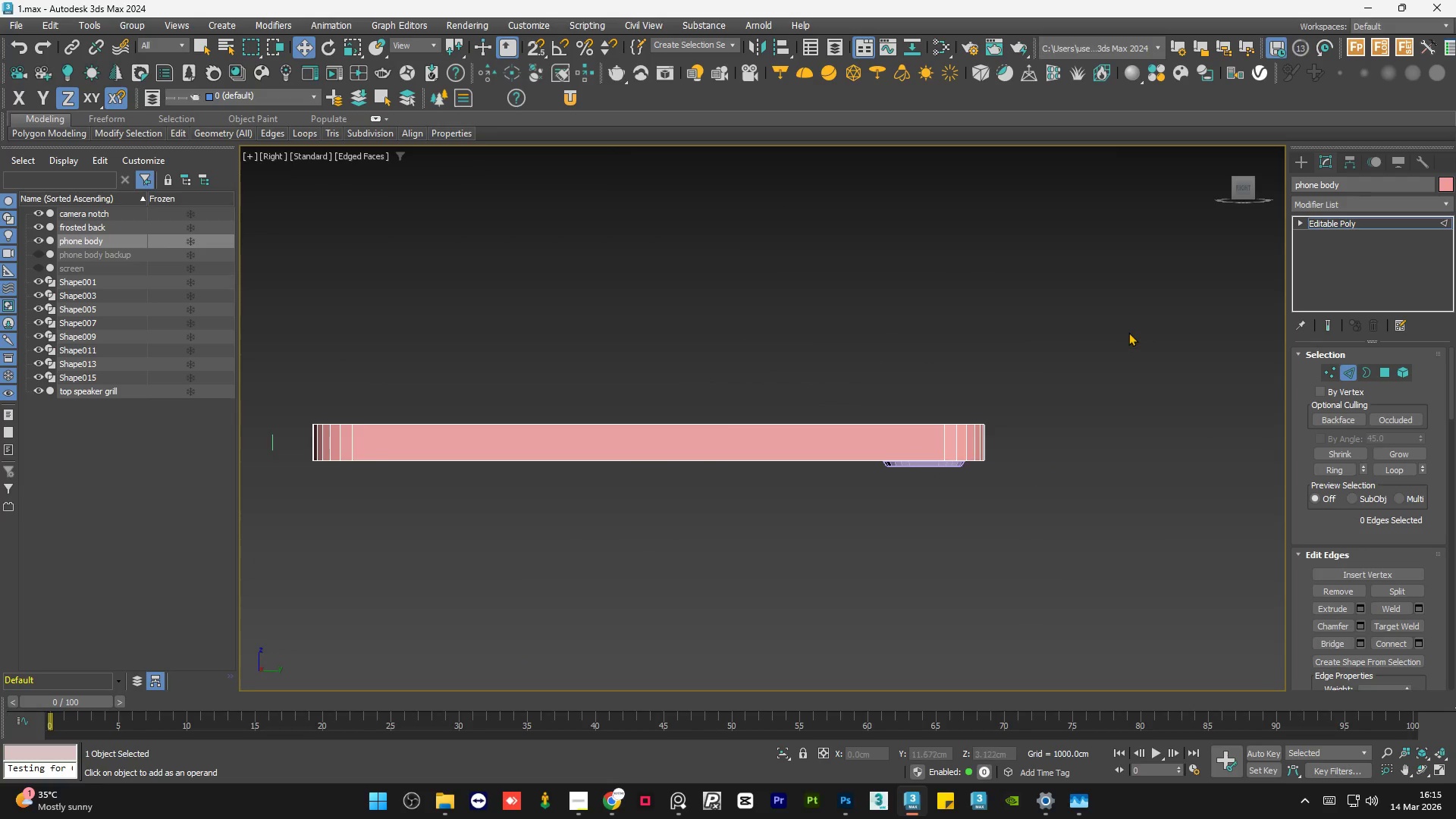 
scroll: coordinate [971, 396], scroll_direction: up, amount: 1.0
 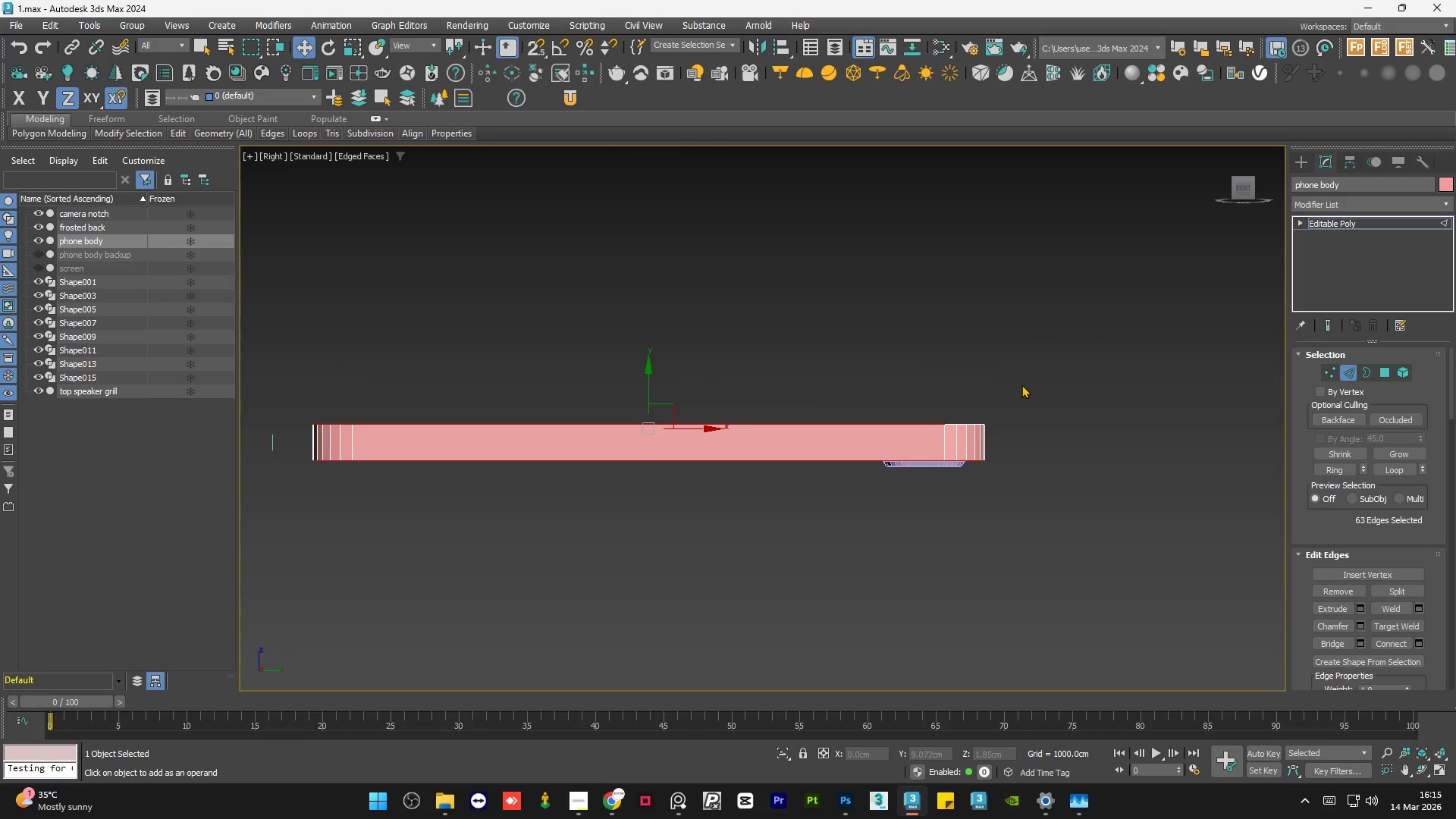 
left_click_drag(start_coordinate=[1127, 335], to_coordinate=[291, 429])
 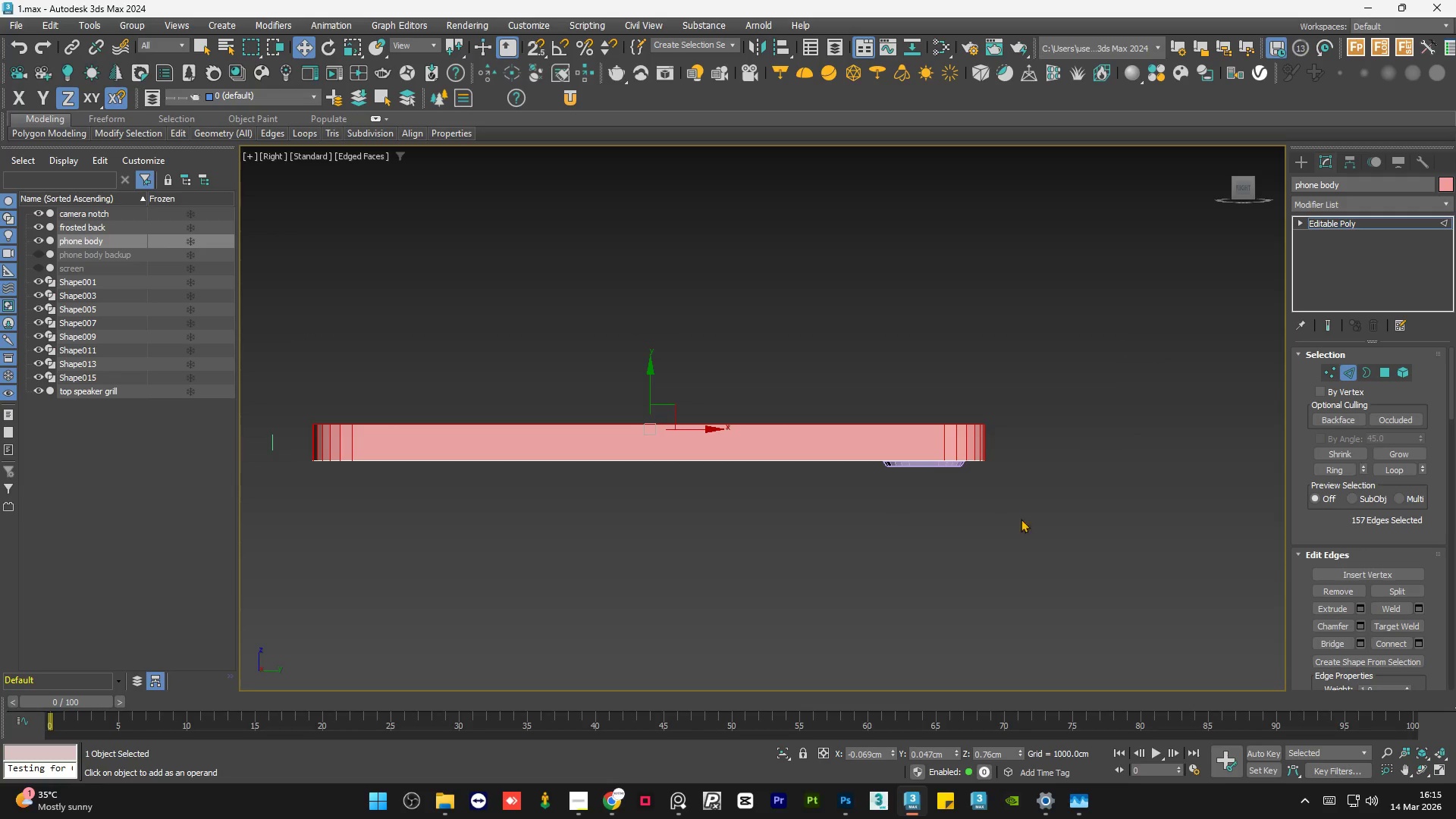 
hold_key(key=ControlLeft, duration=1.5)
left_click_drag(start_coordinate=[1055, 519], to_coordinate=[278, 458])
 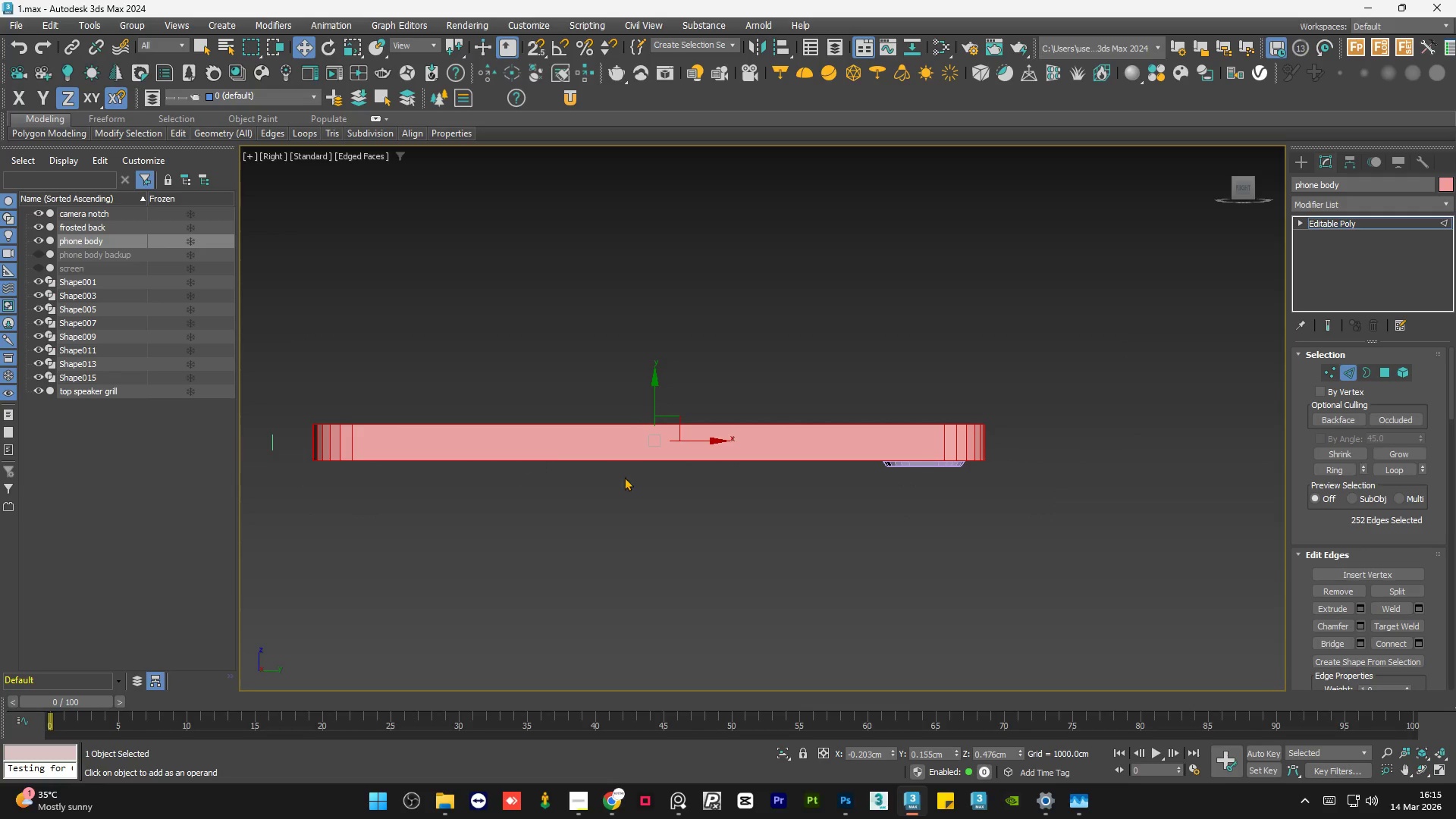 
key(Control+ControlLeft)
 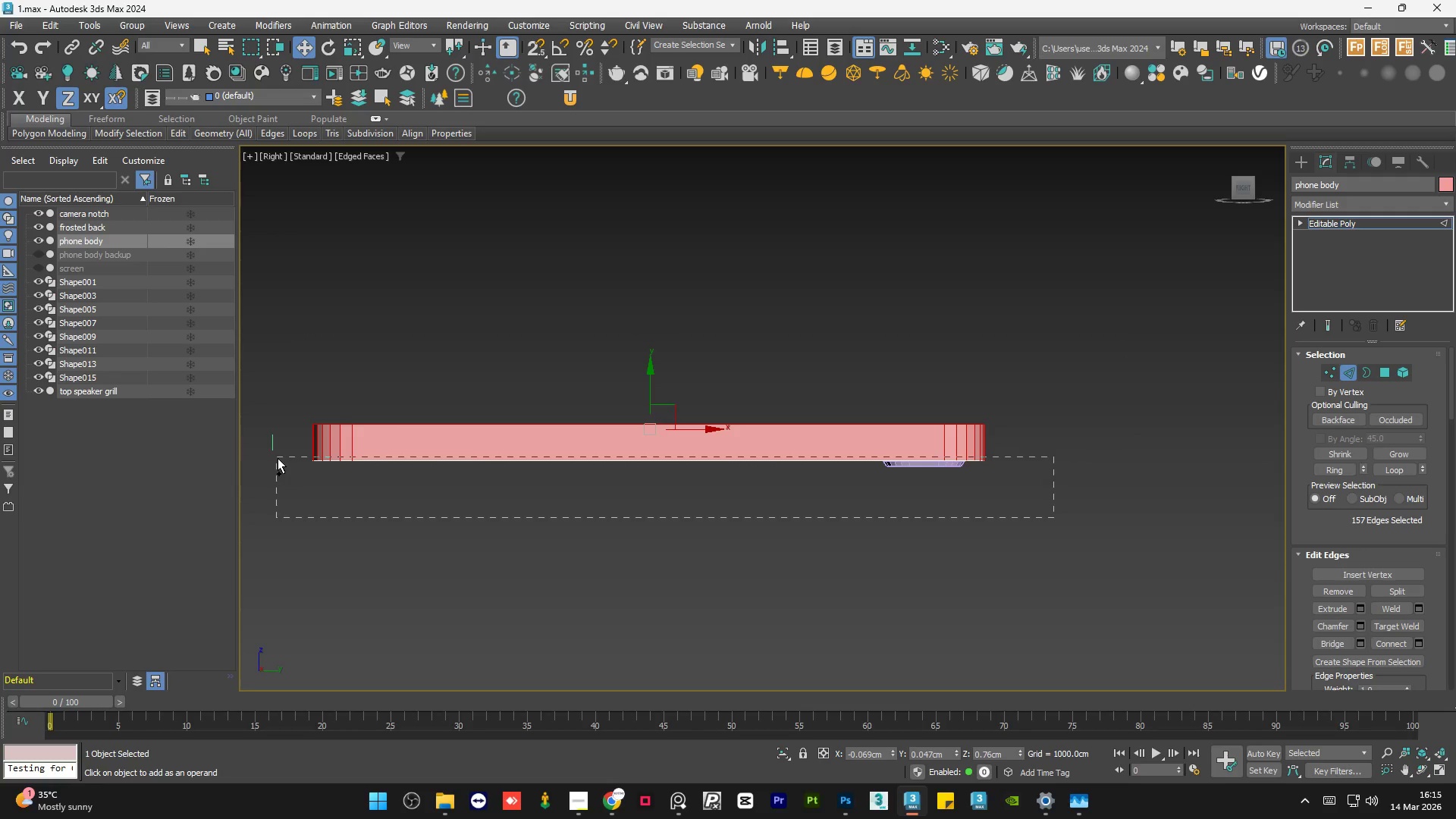 
key(Control+ControlLeft)
 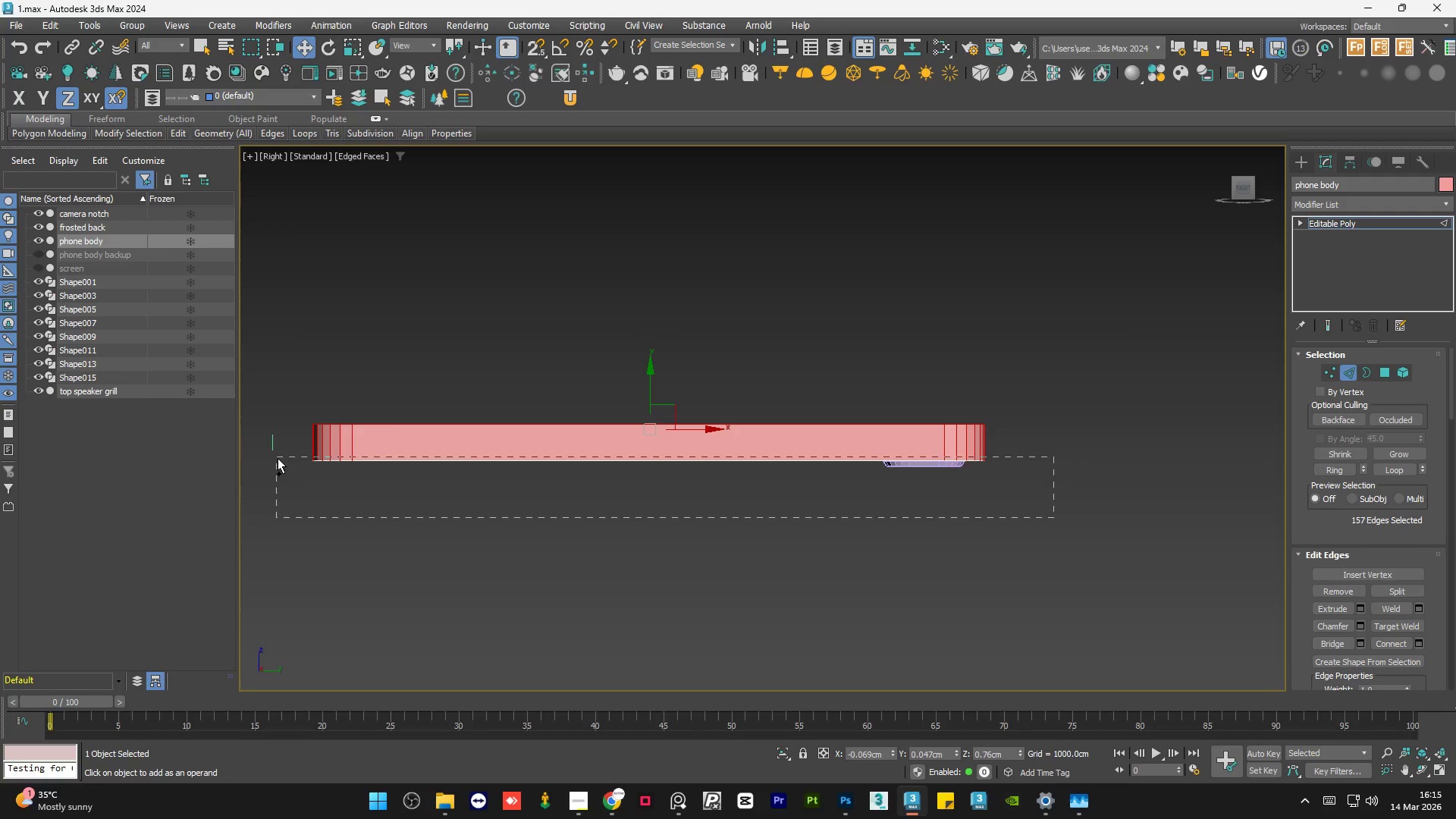 
key(Control+ControlLeft)
 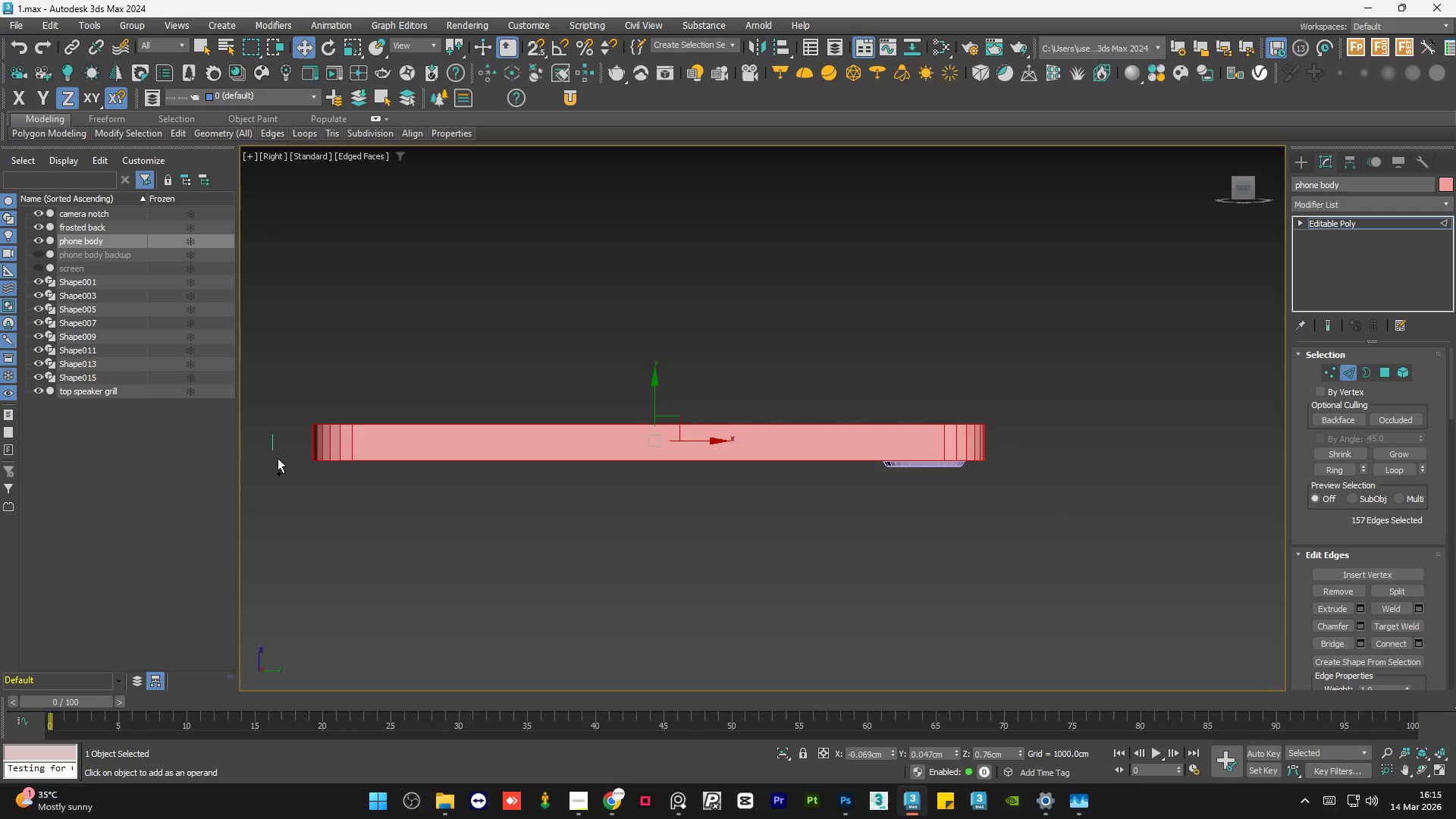 
key(Control+ControlLeft)
 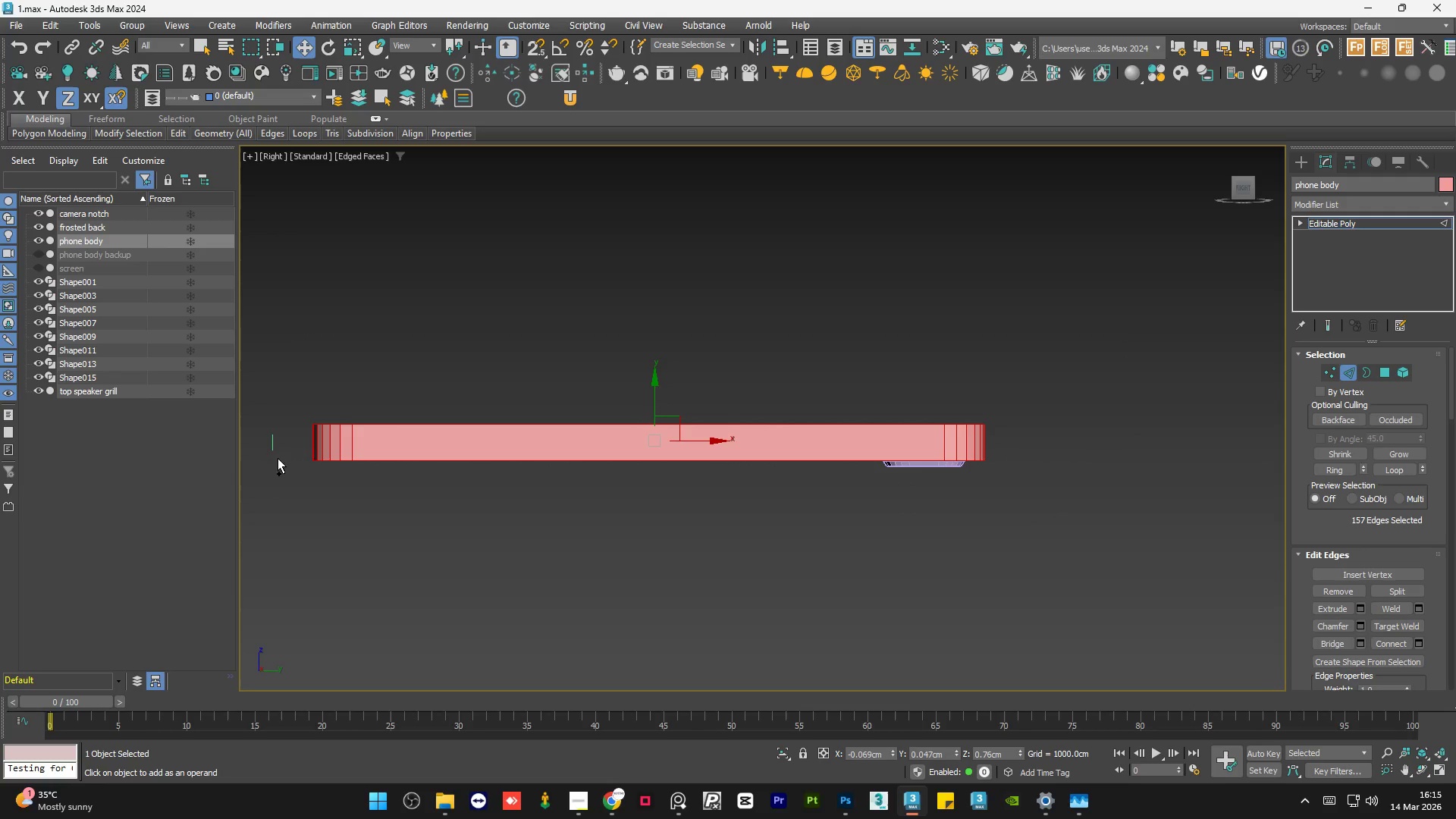 
key(Control+ControlLeft)
 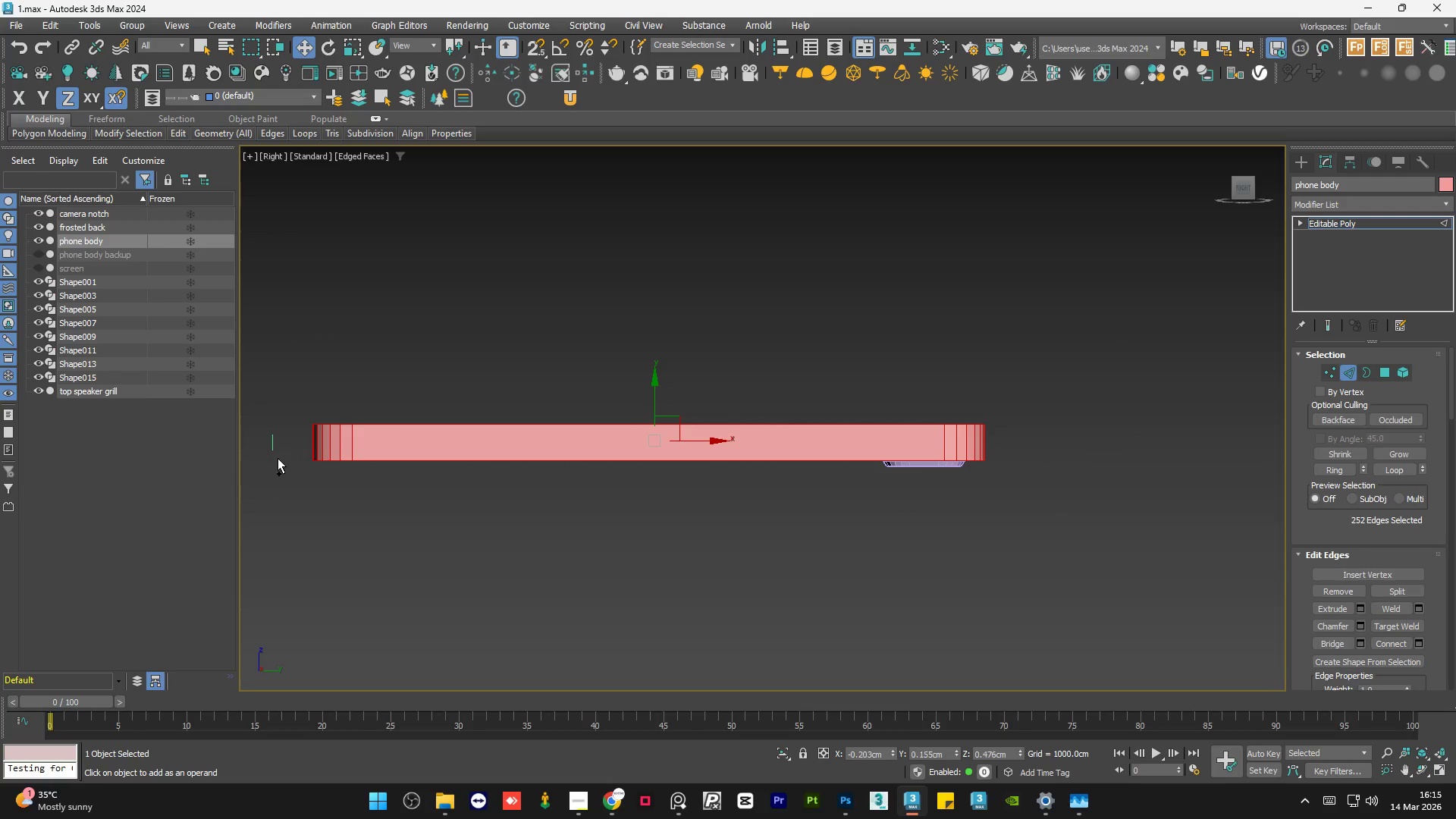 
key(Control+ControlLeft)
 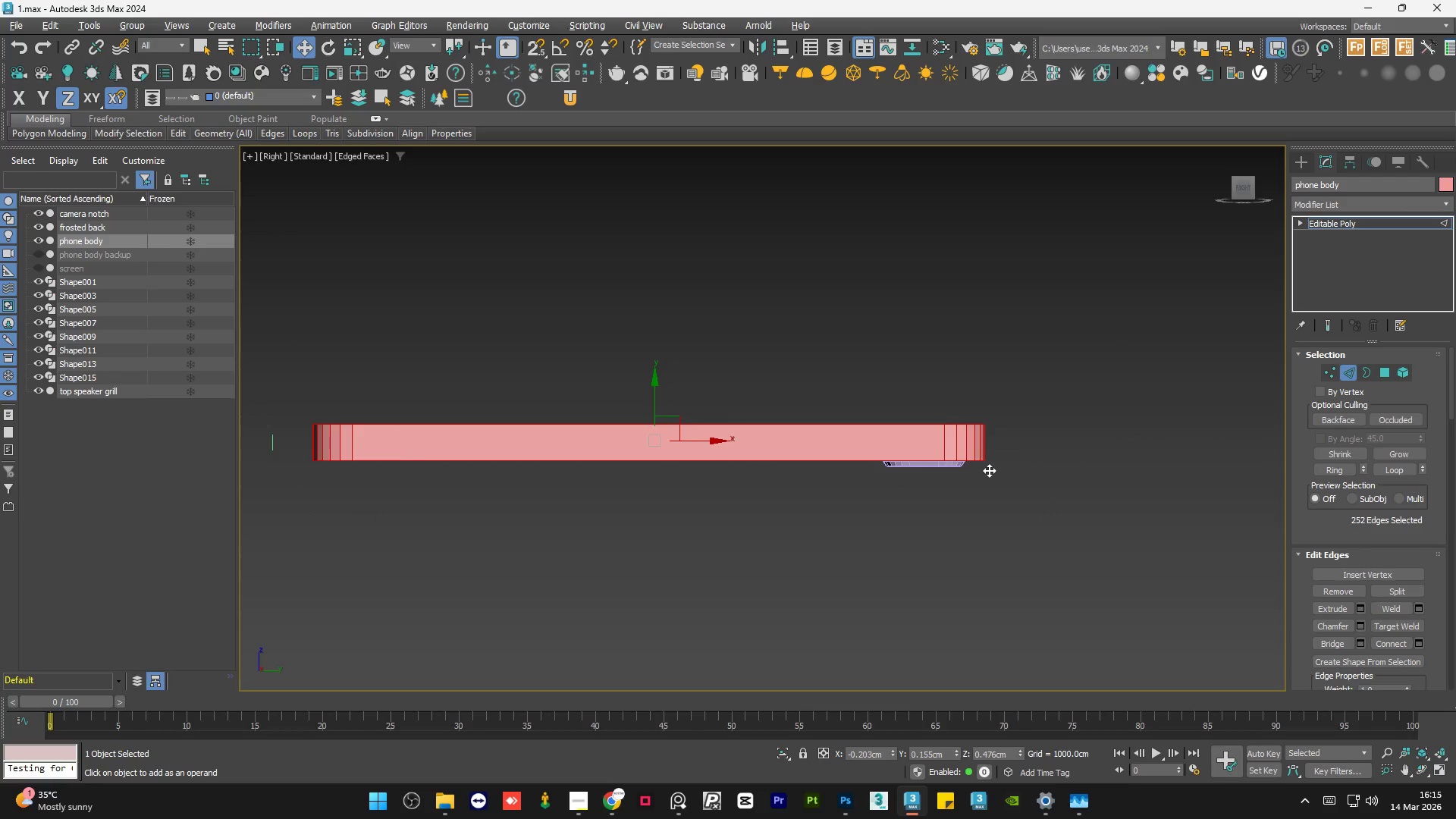 
hold_key(key=AltLeft, duration=1.52)
 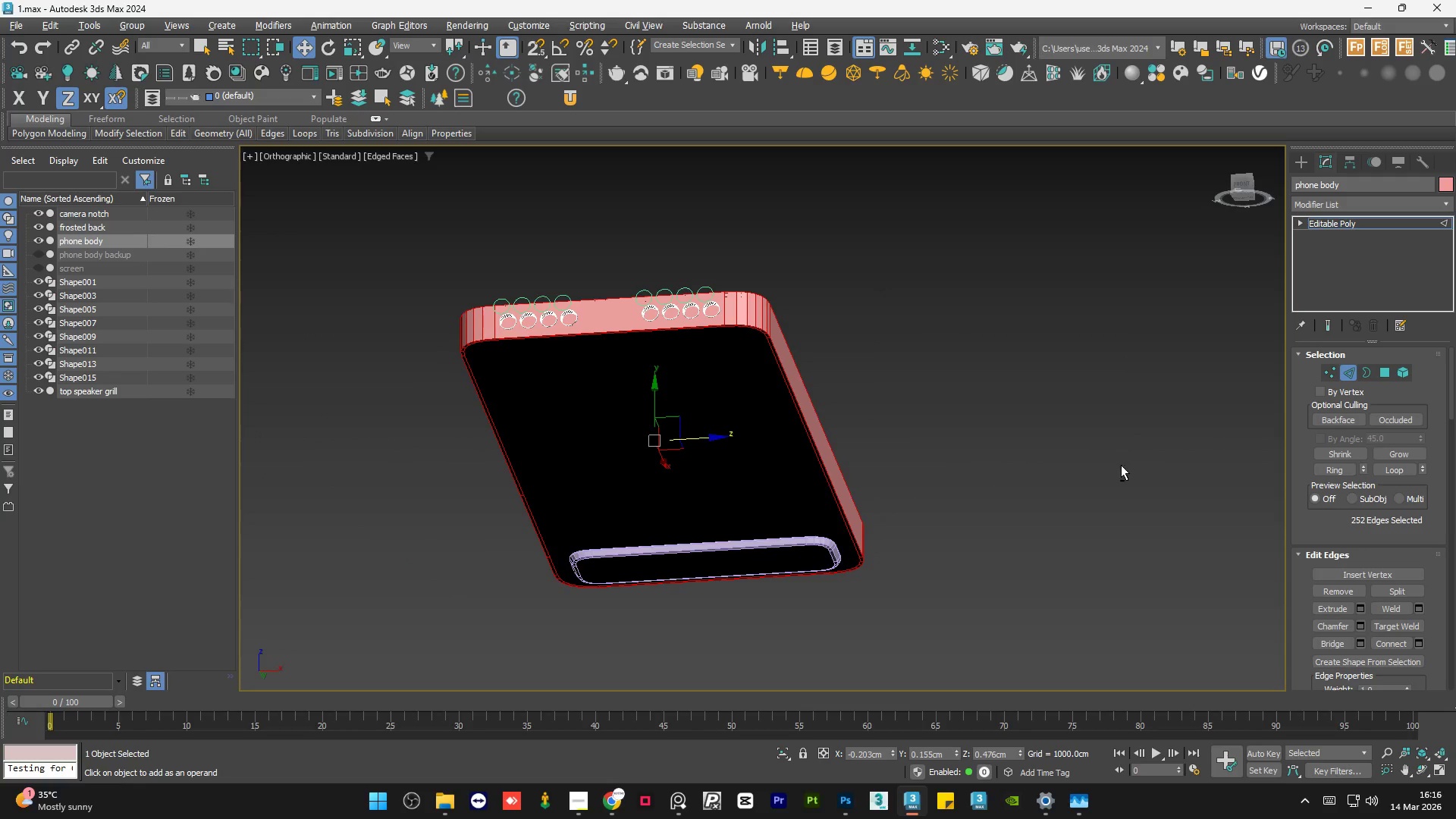 
hold_key(key=AltLeft, duration=0.86)
 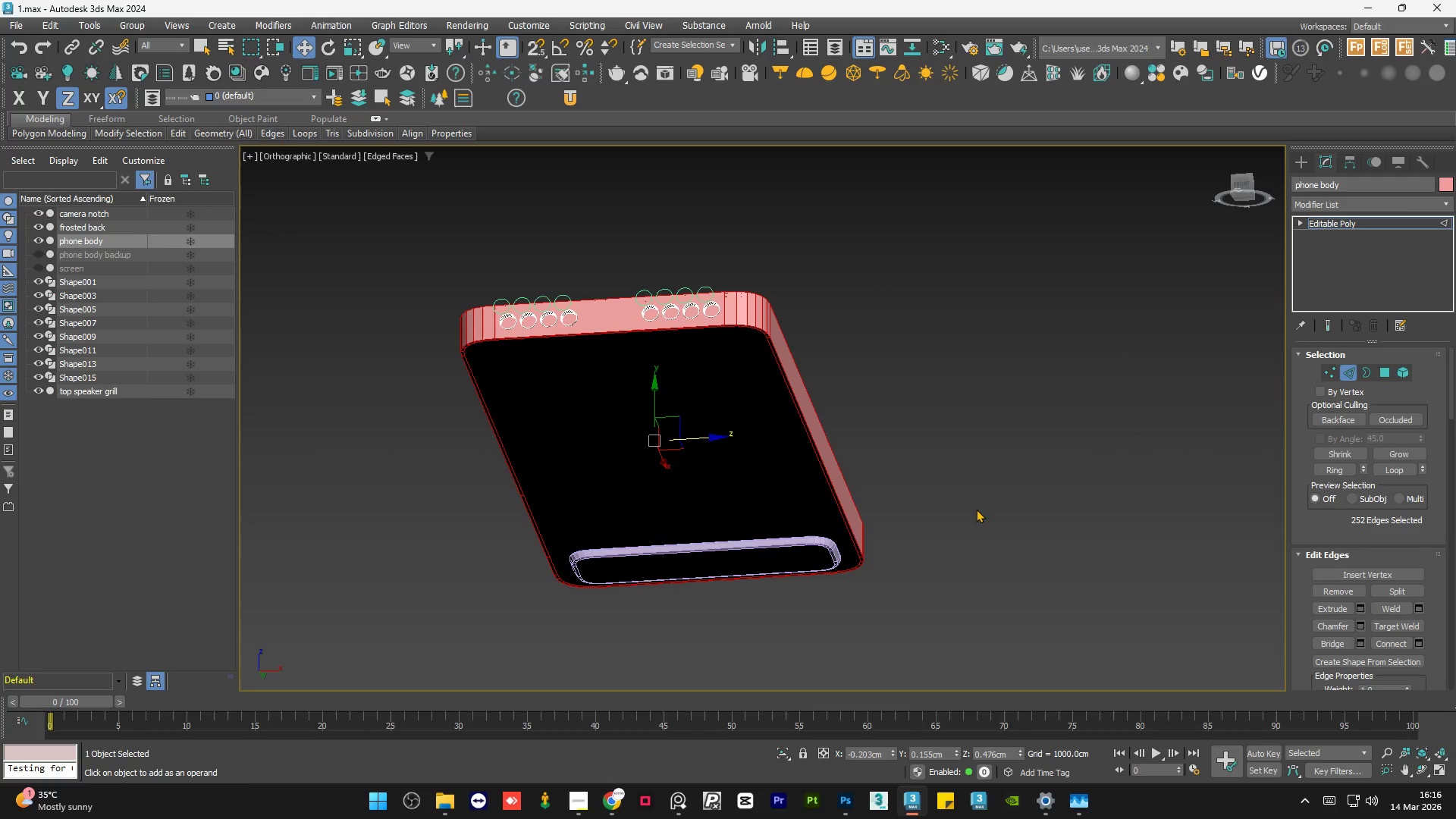 
hold_key(key=AltLeft, duration=0.7)
 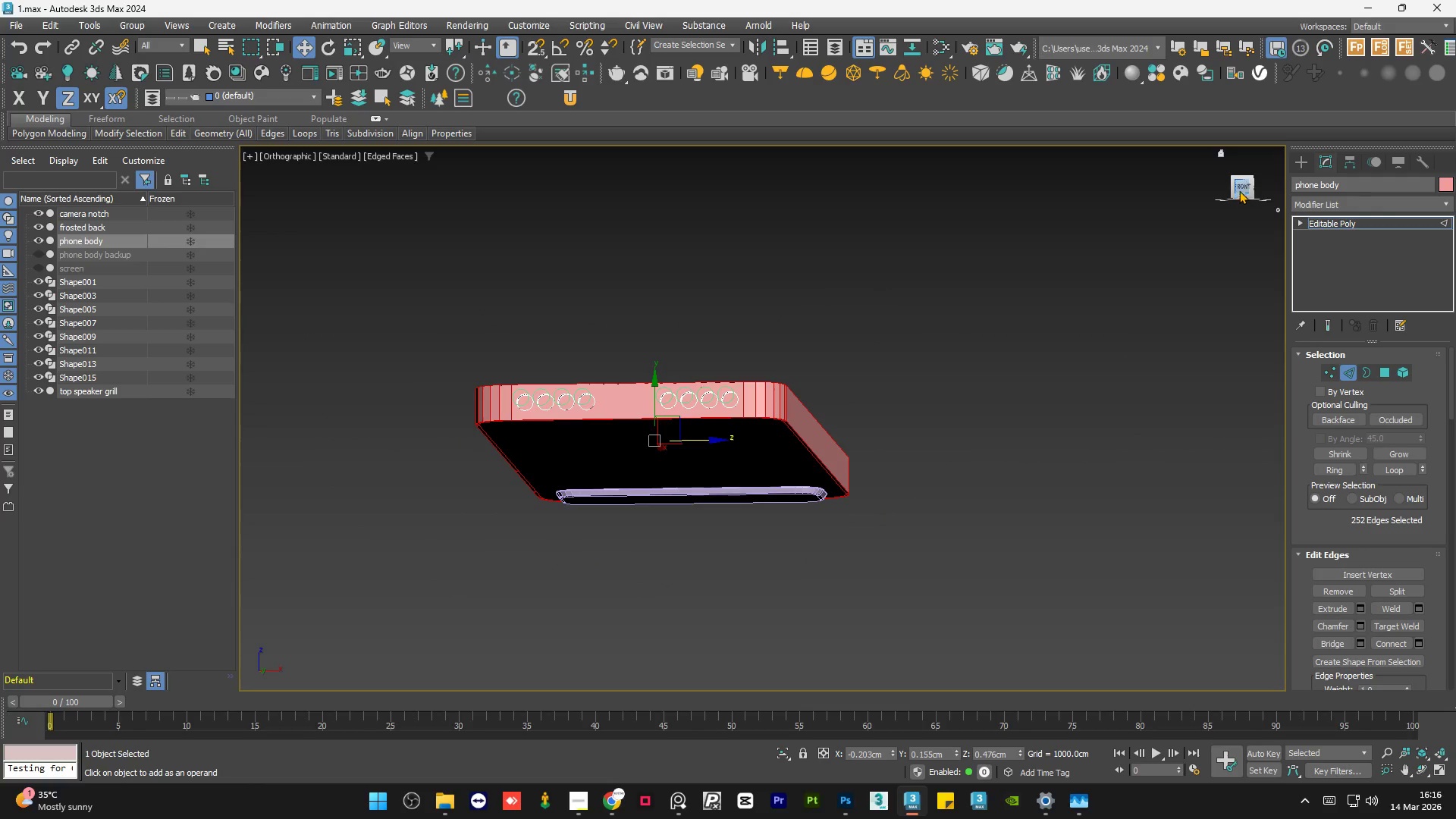 
left_click([1240, 188])
 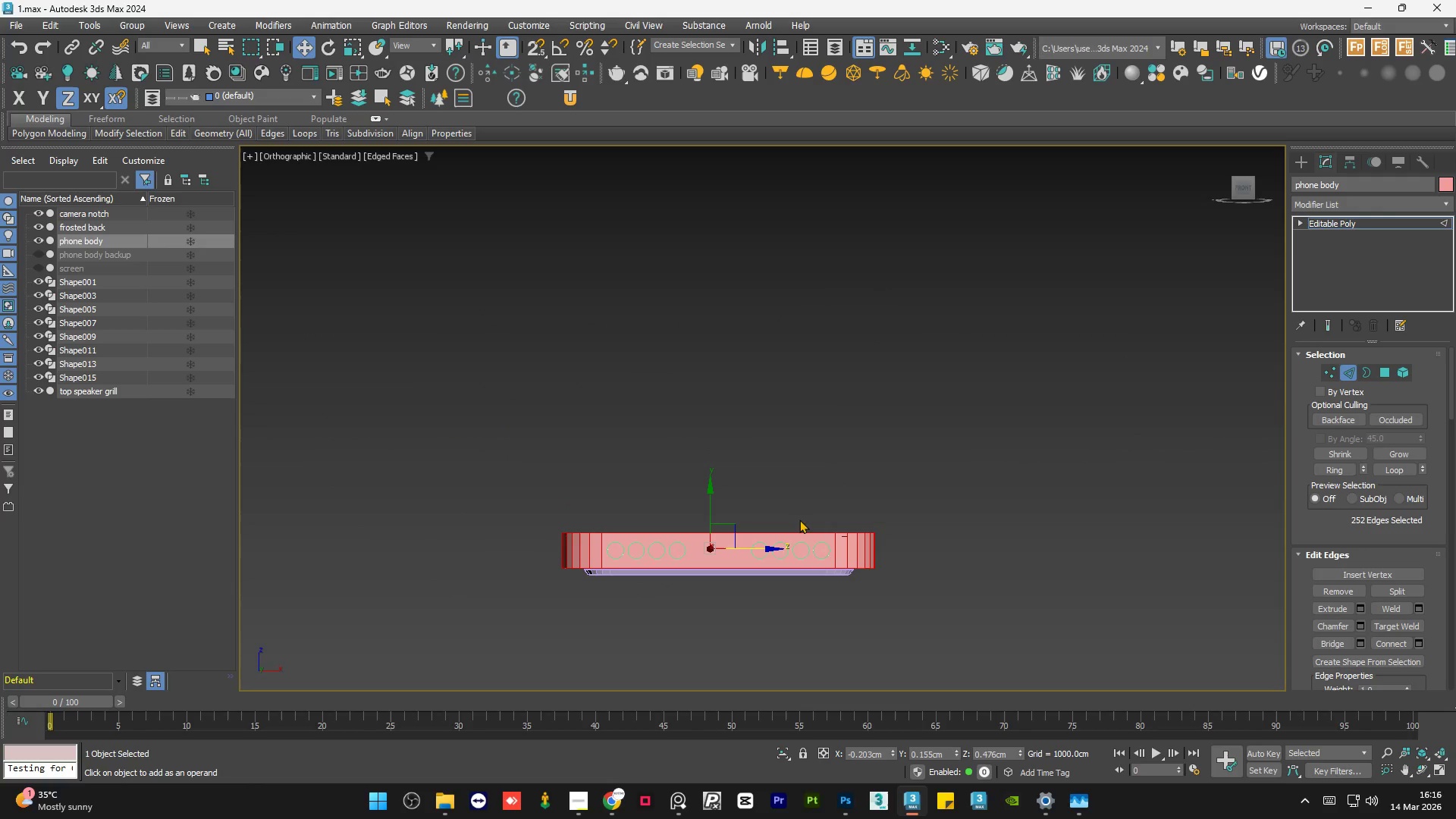 
scroll: coordinate [730, 543], scroll_direction: up, amount: 3.0
 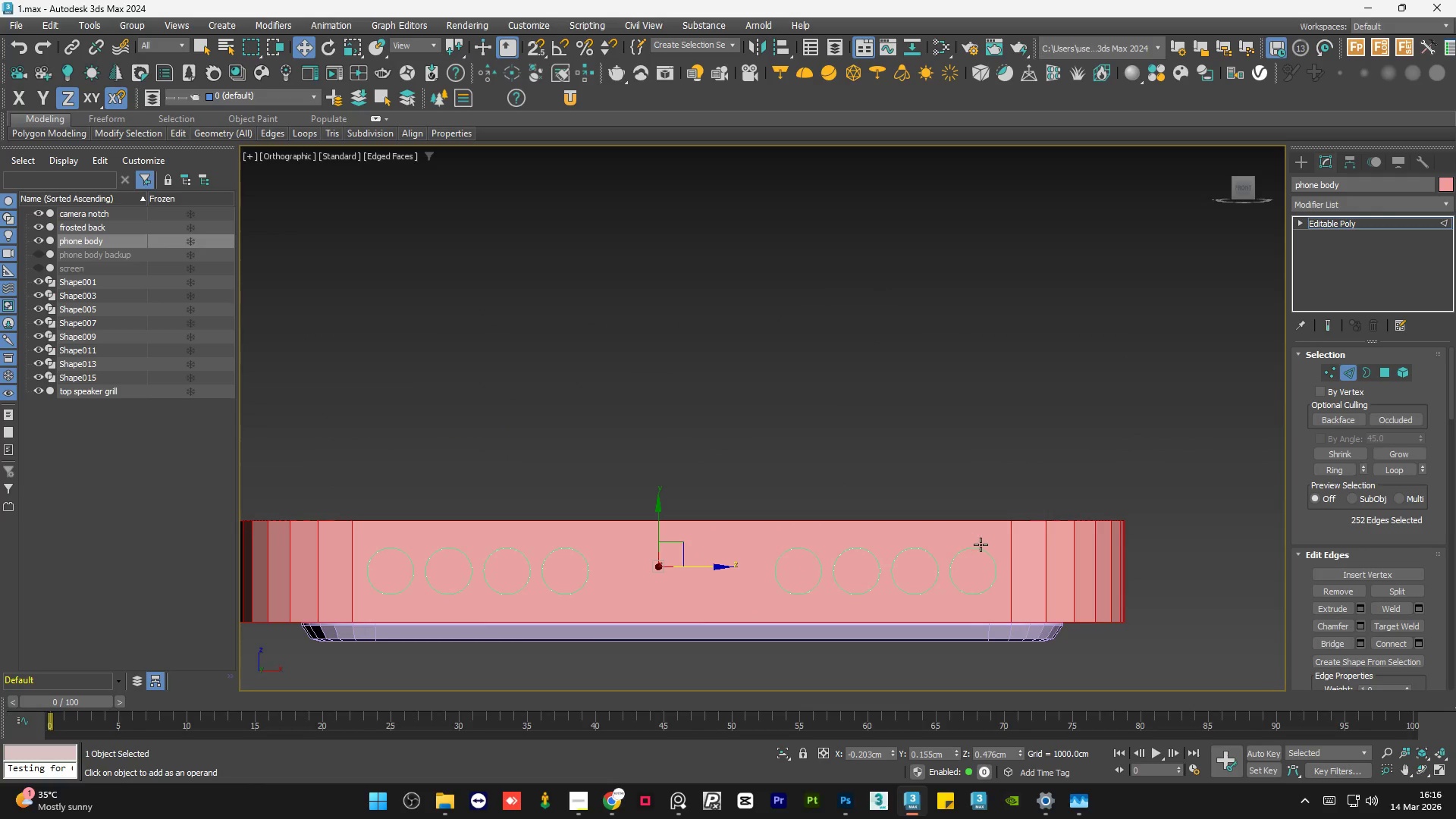 
hold_key(key=ControlLeft, duration=1.5)
left_click_drag(start_coordinate=[1165, 539], to_coordinate=[345, 598])
 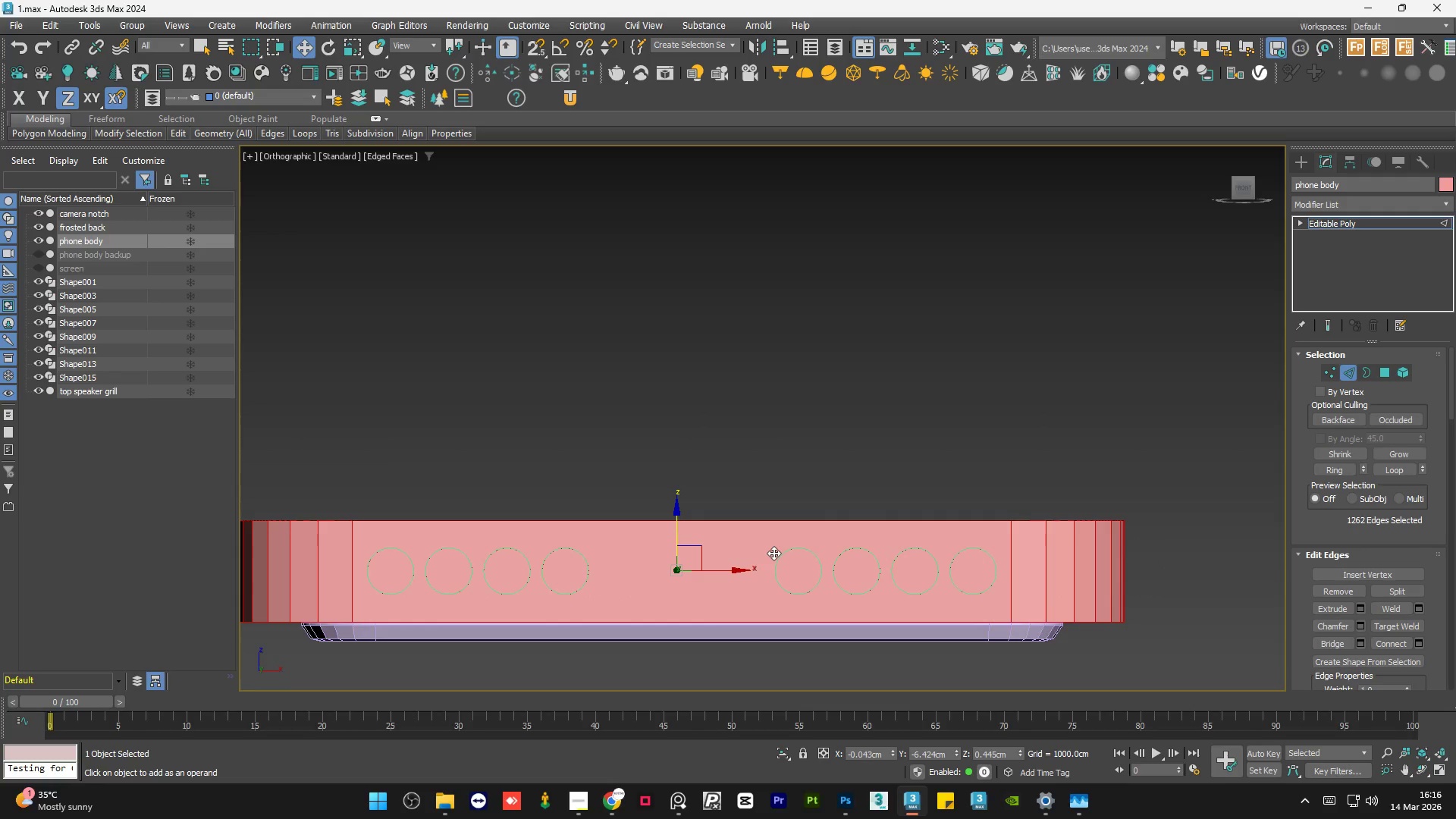 
hold_key(key=ControlLeft, duration=0.64)
 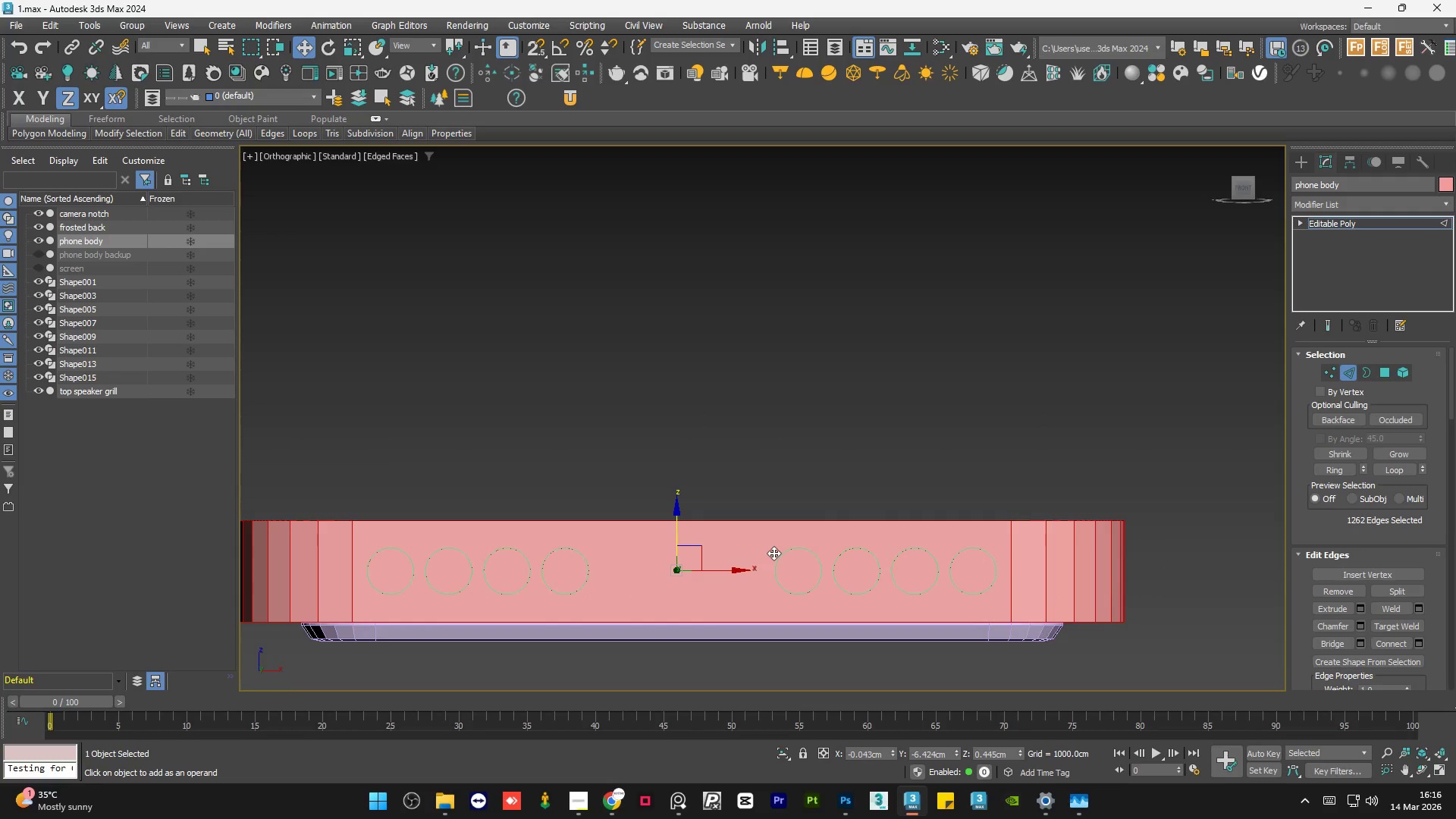 
scroll: coordinate [774, 553], scroll_direction: down, amount: 1.0
 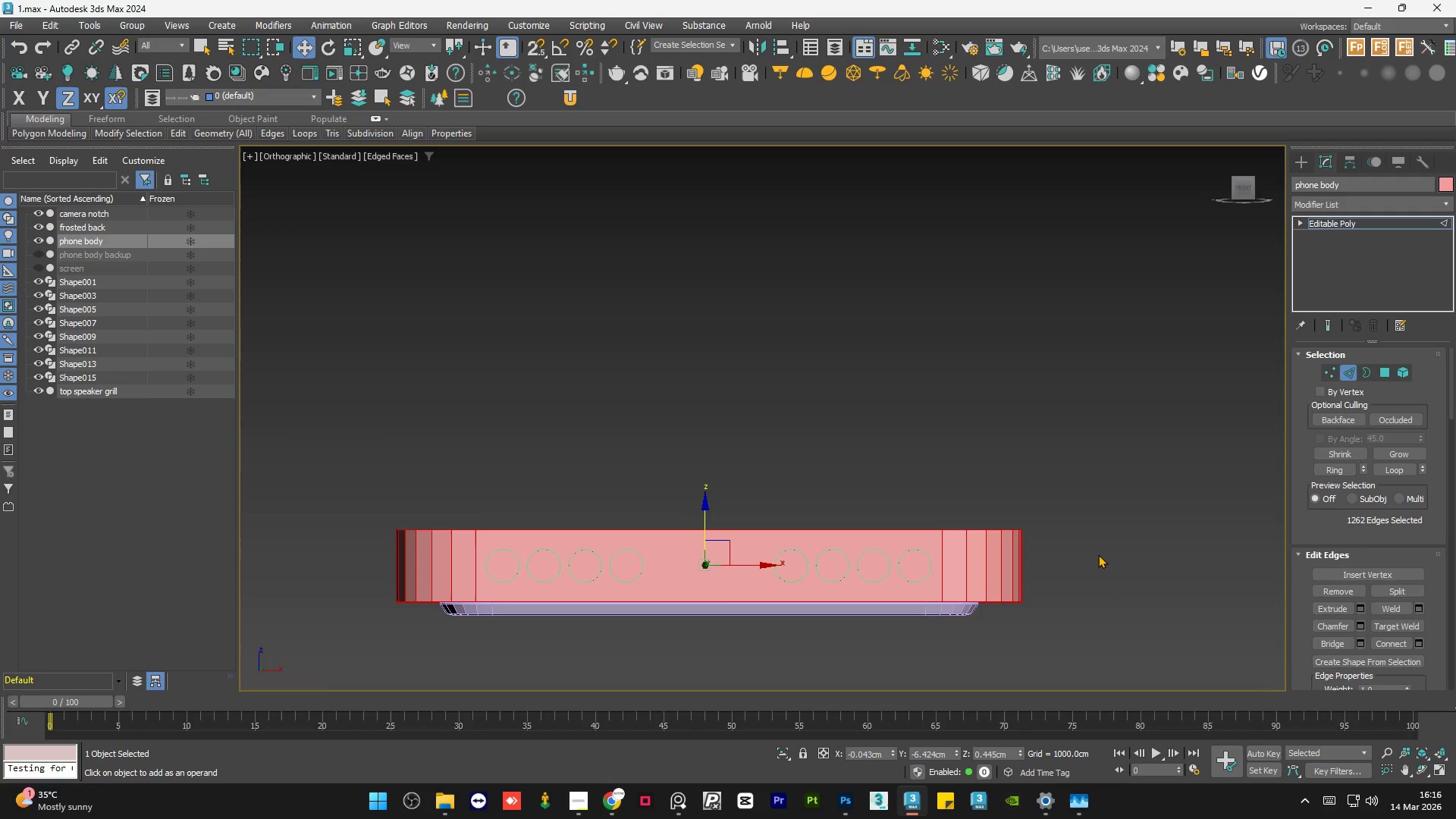 
key(Control+ControlLeft)
 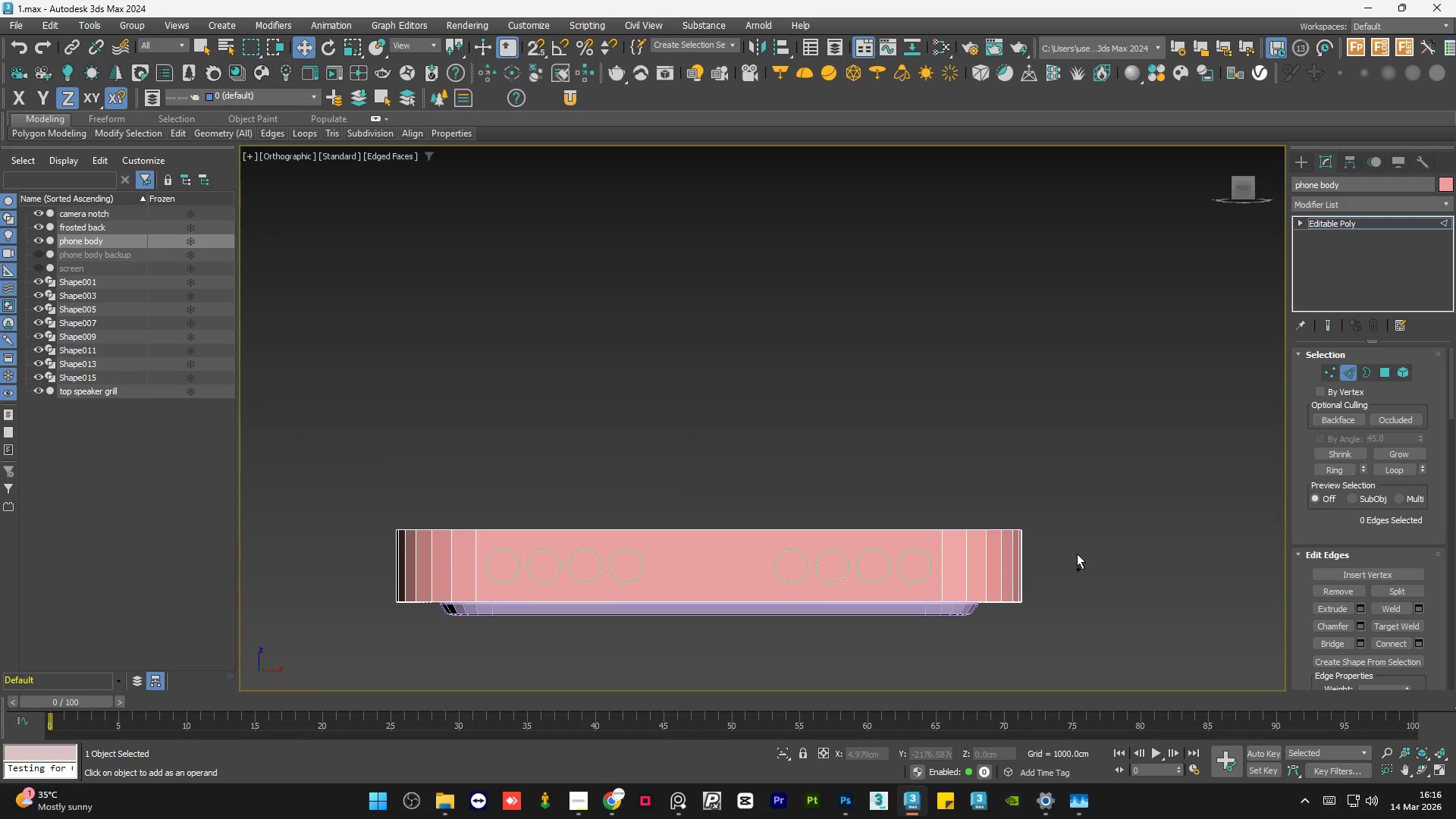 
key(Control+Z)
 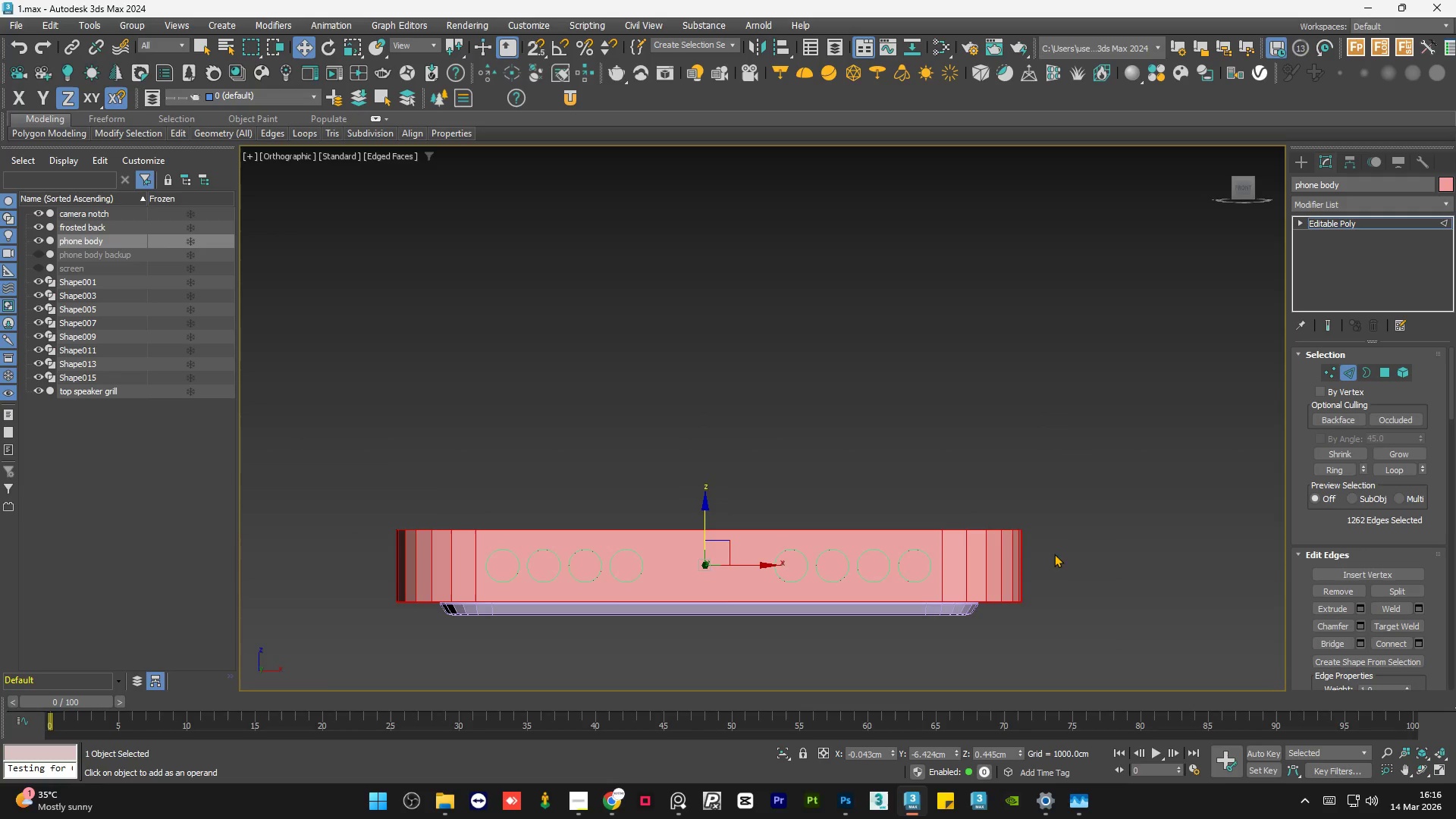 
hold_key(key=ControlLeft, duration=1.31)
left_click_drag(start_coordinate=[1081, 545], to_coordinate=[475, 591])
 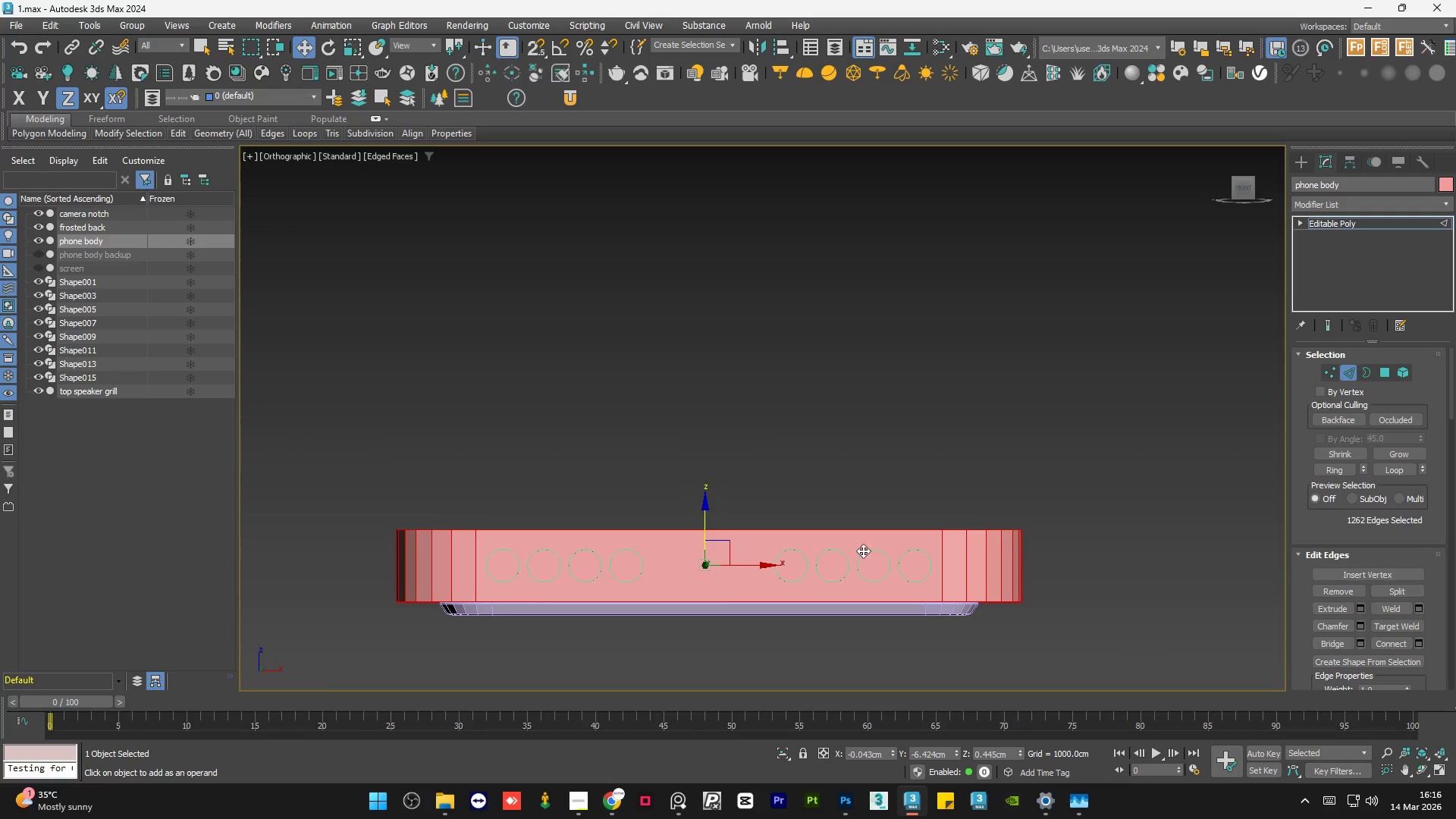 
hold_key(key=AltLeft, duration=1.06)
 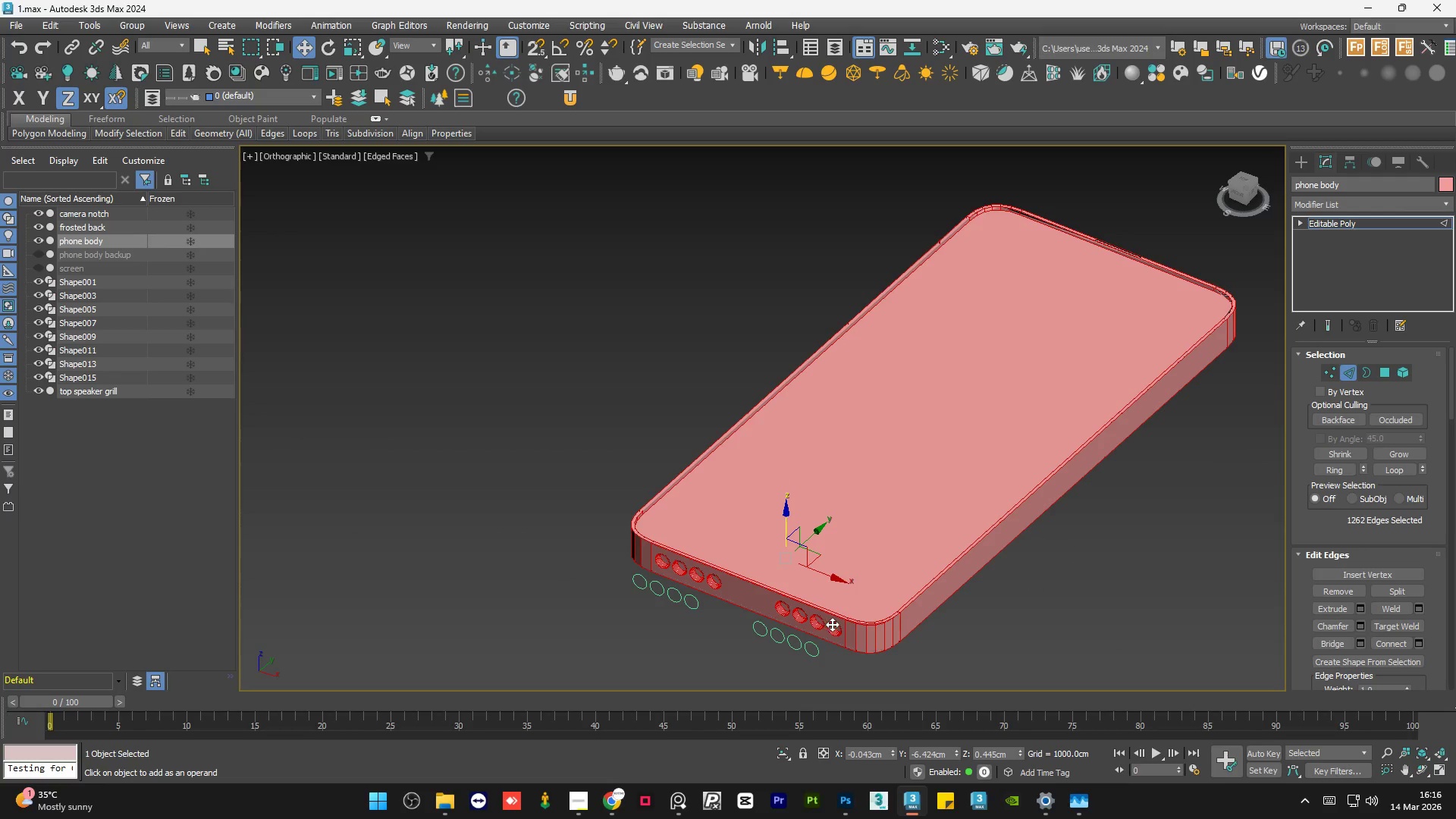 
scroll: coordinate [867, 552], scroll_direction: down, amount: 2.0
 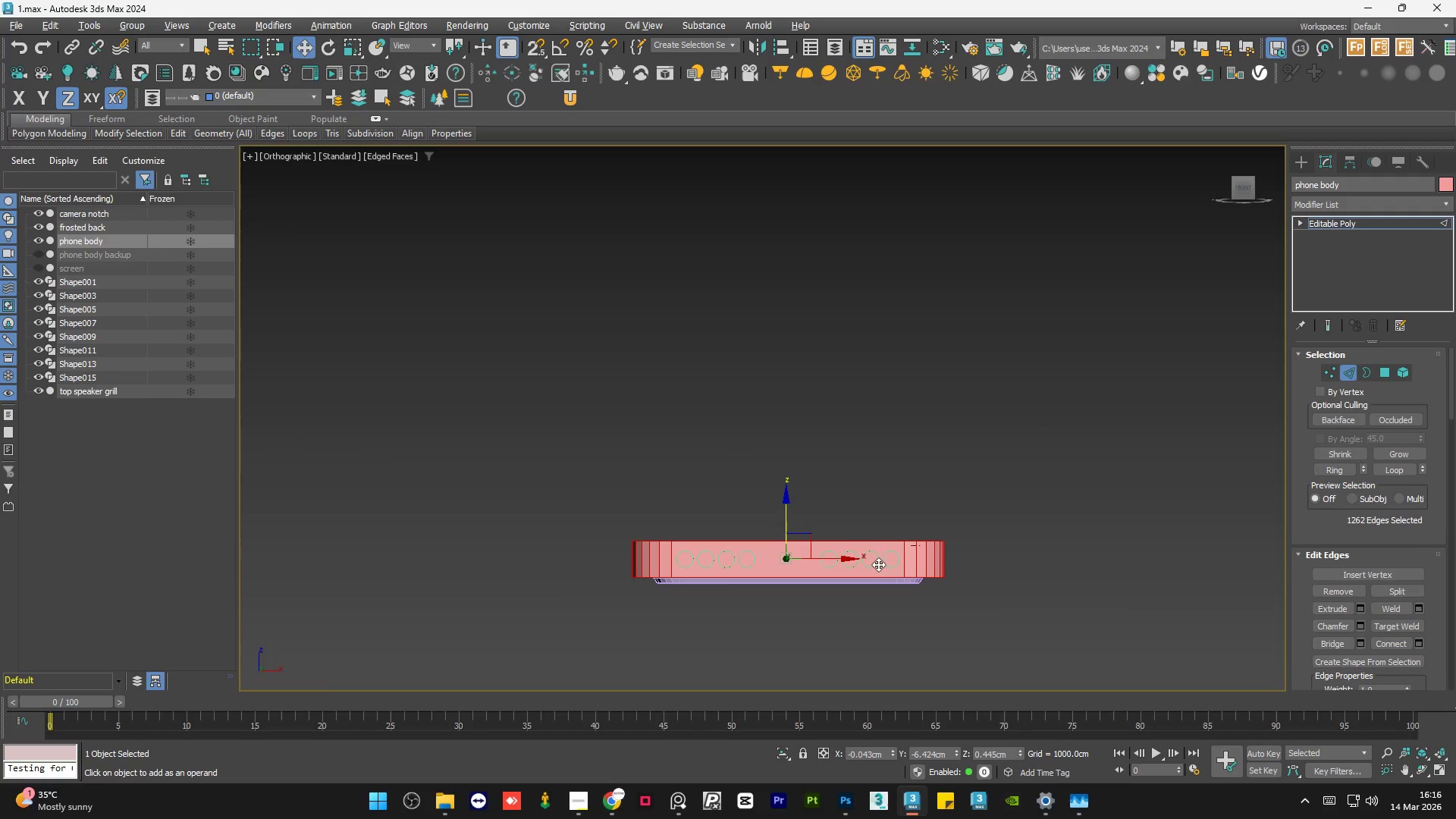 
hold_key(key=AltLeft, duration=1.52)
 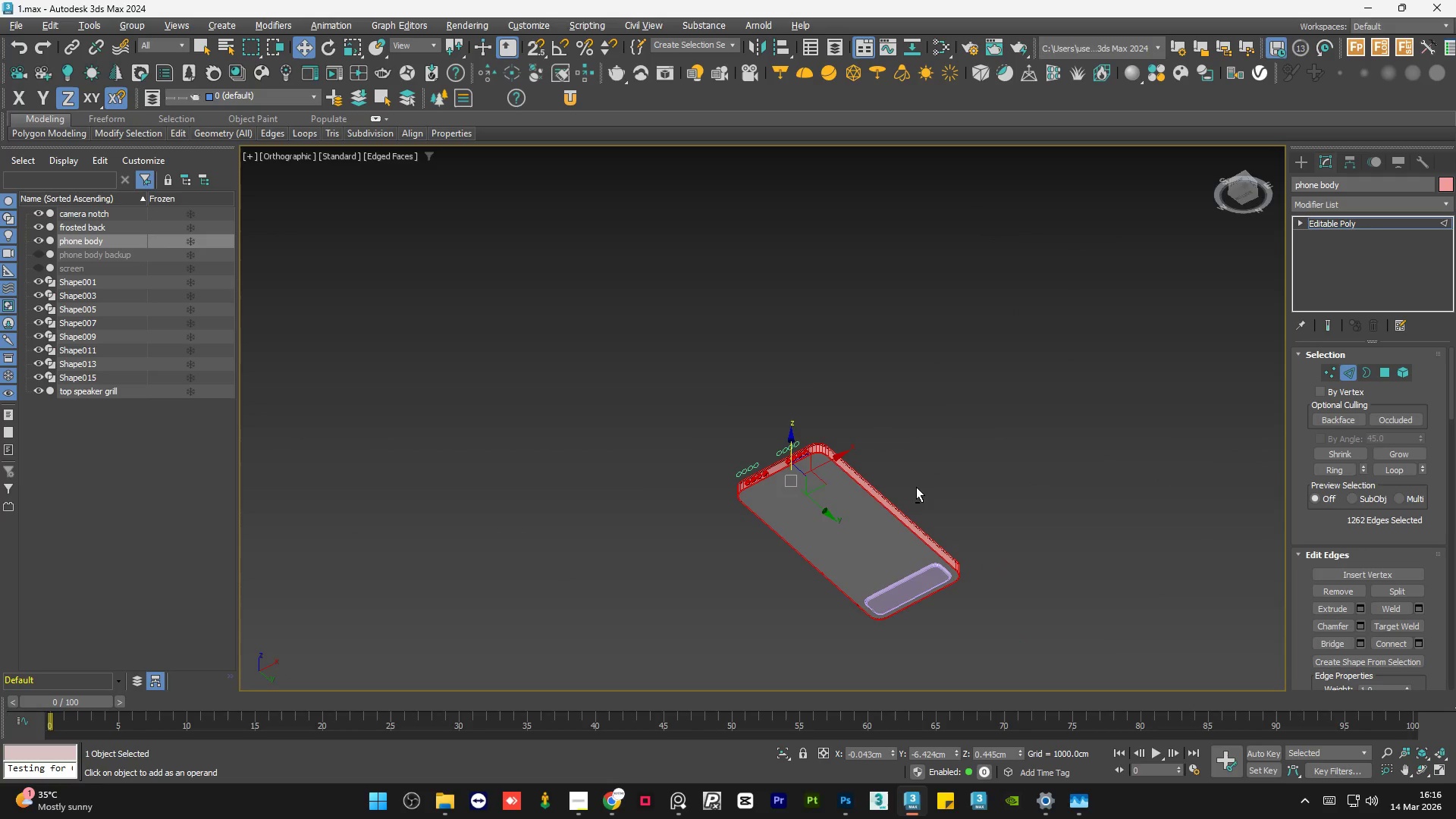 
key(Alt+AltLeft)
 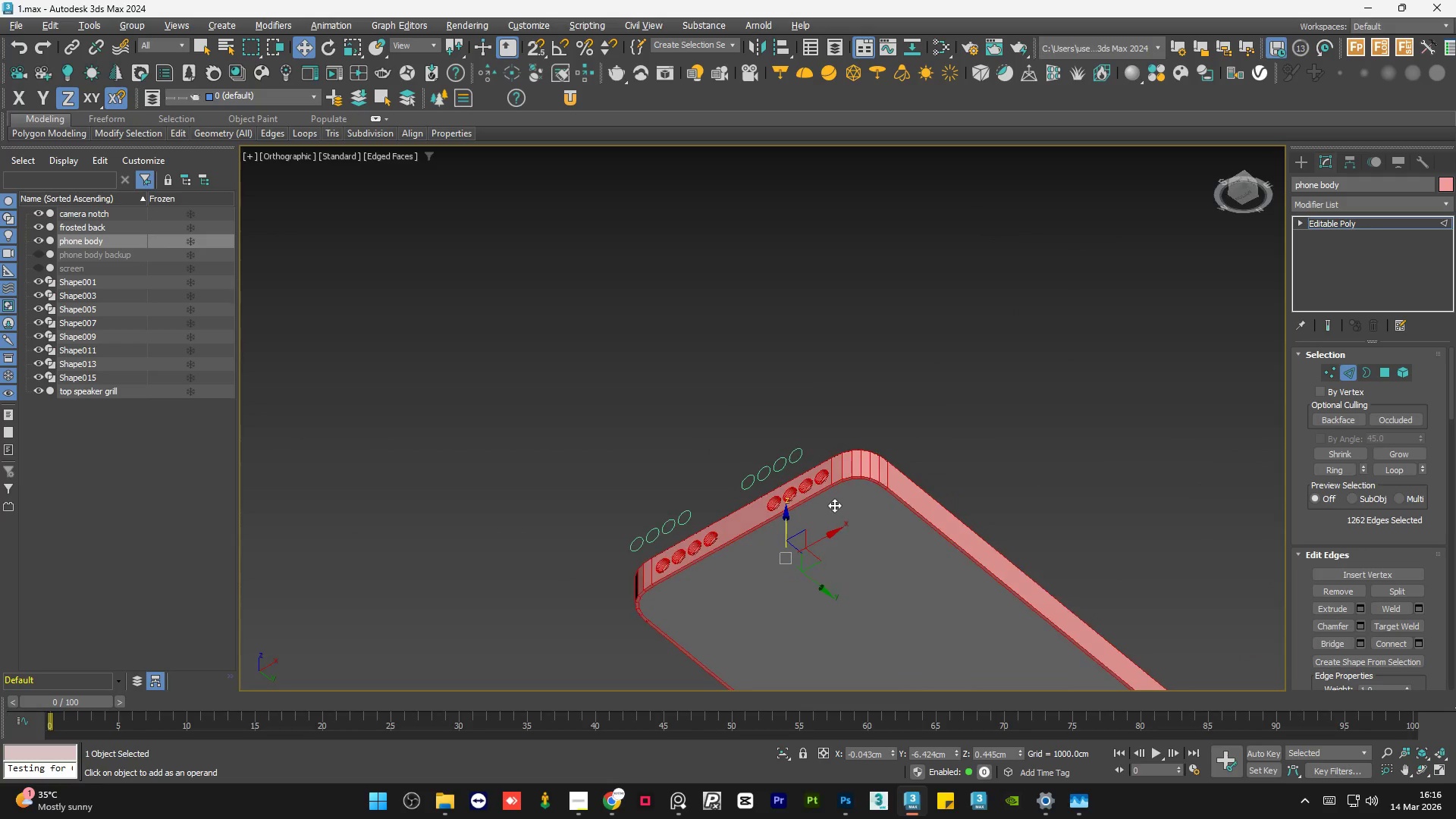 
key(Alt+AltLeft)
 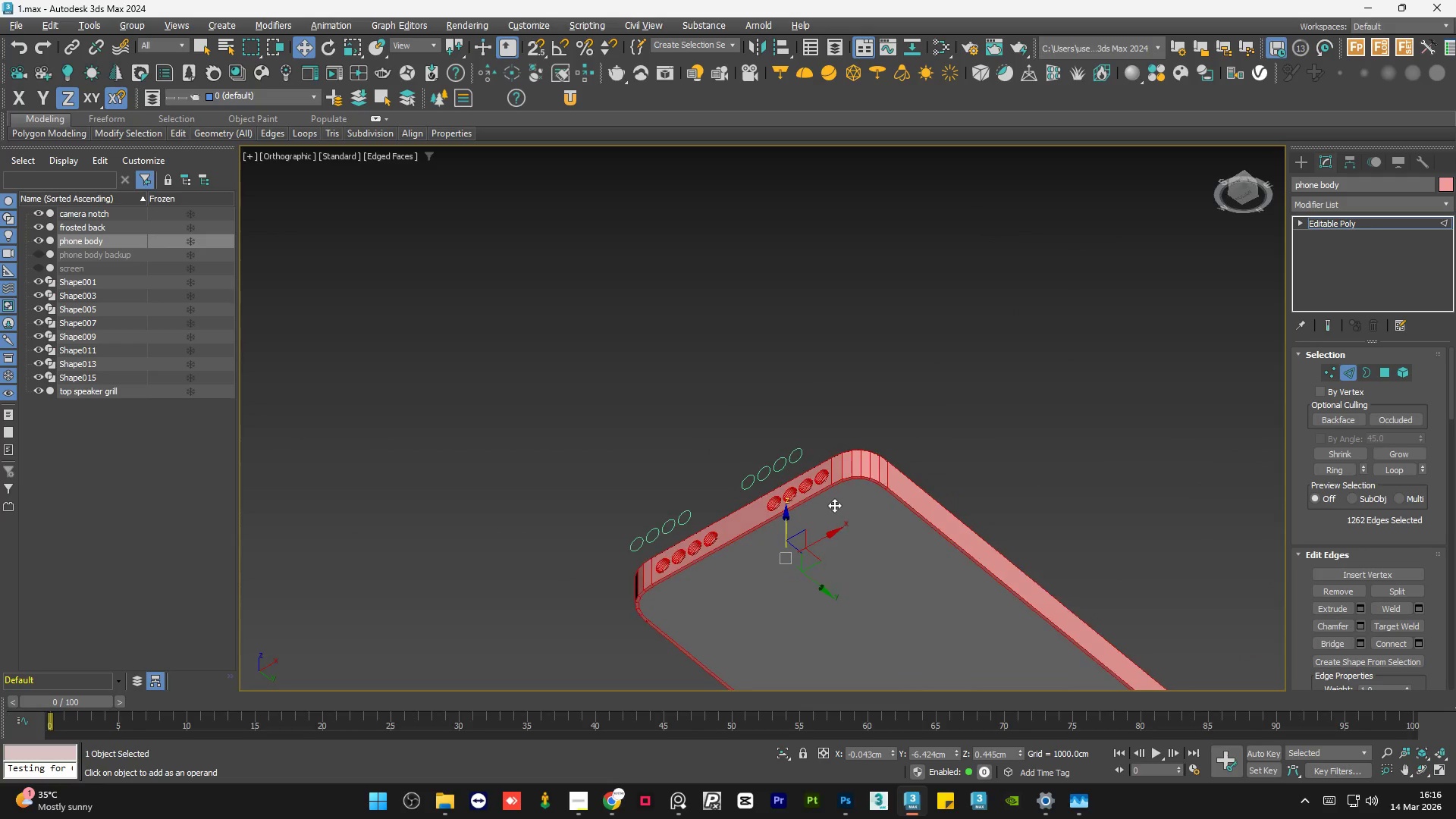 
key(Alt+AltLeft)
 